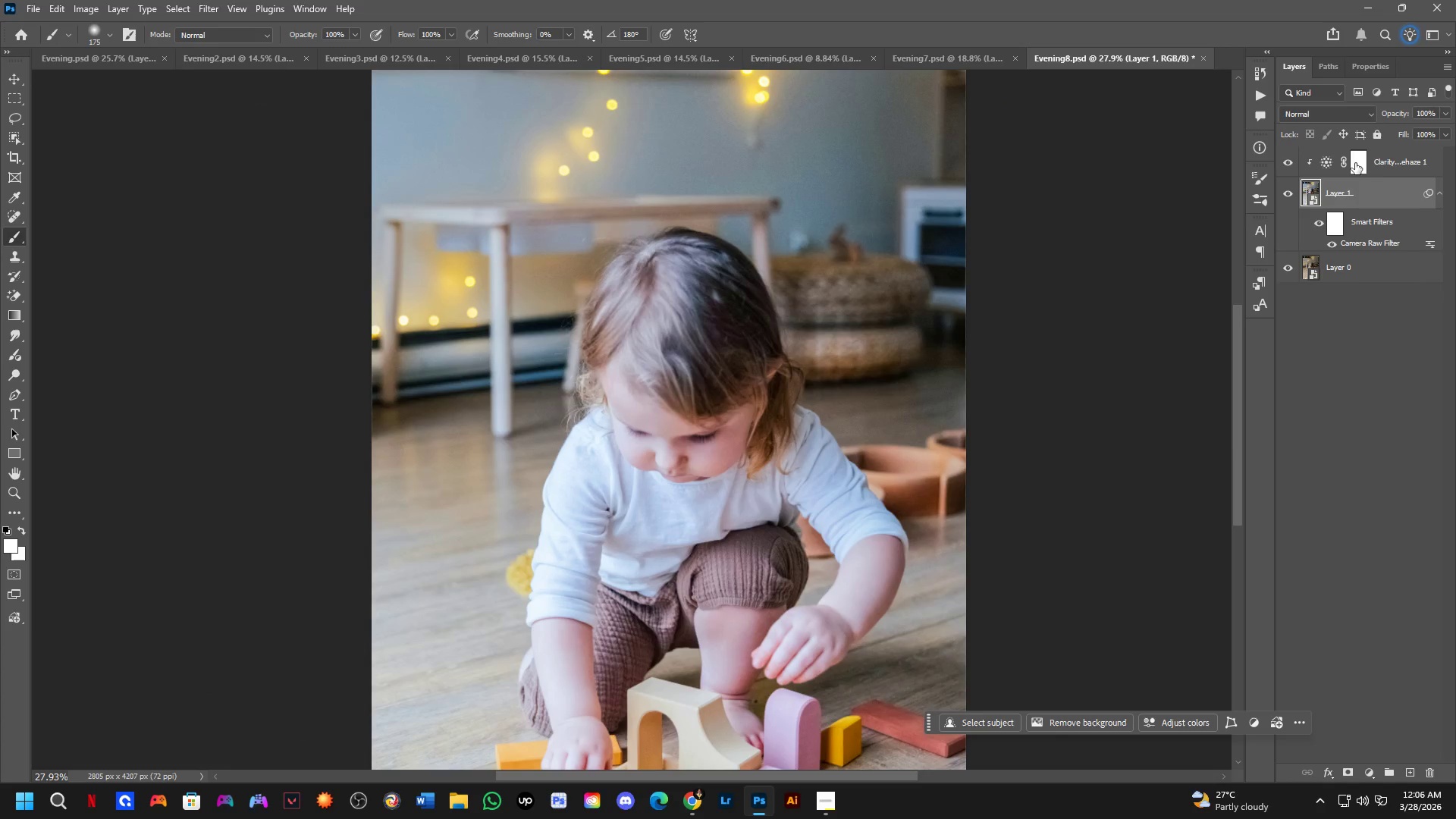 
left_click([1379, 165])
 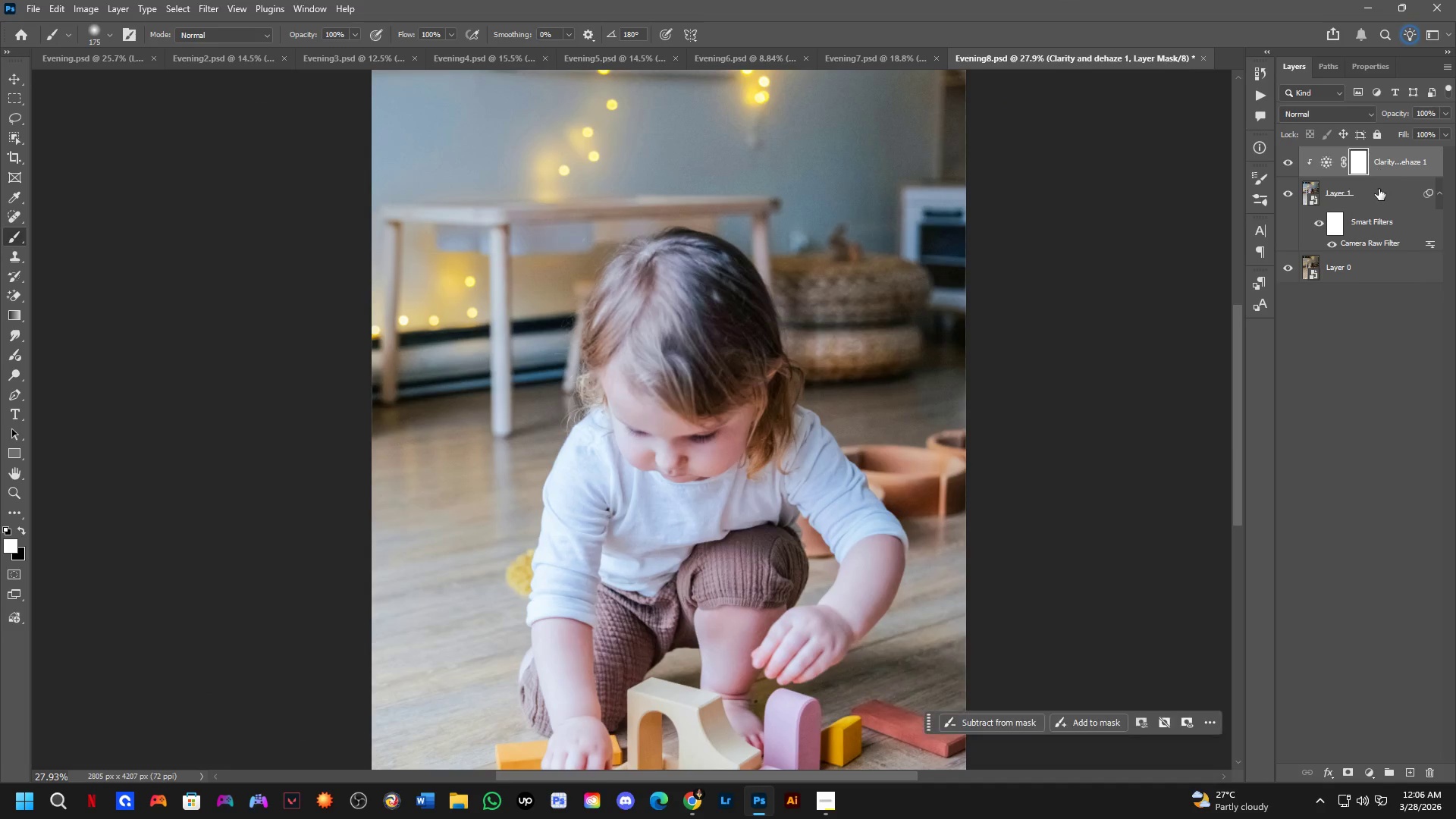 
key(Backspace)
 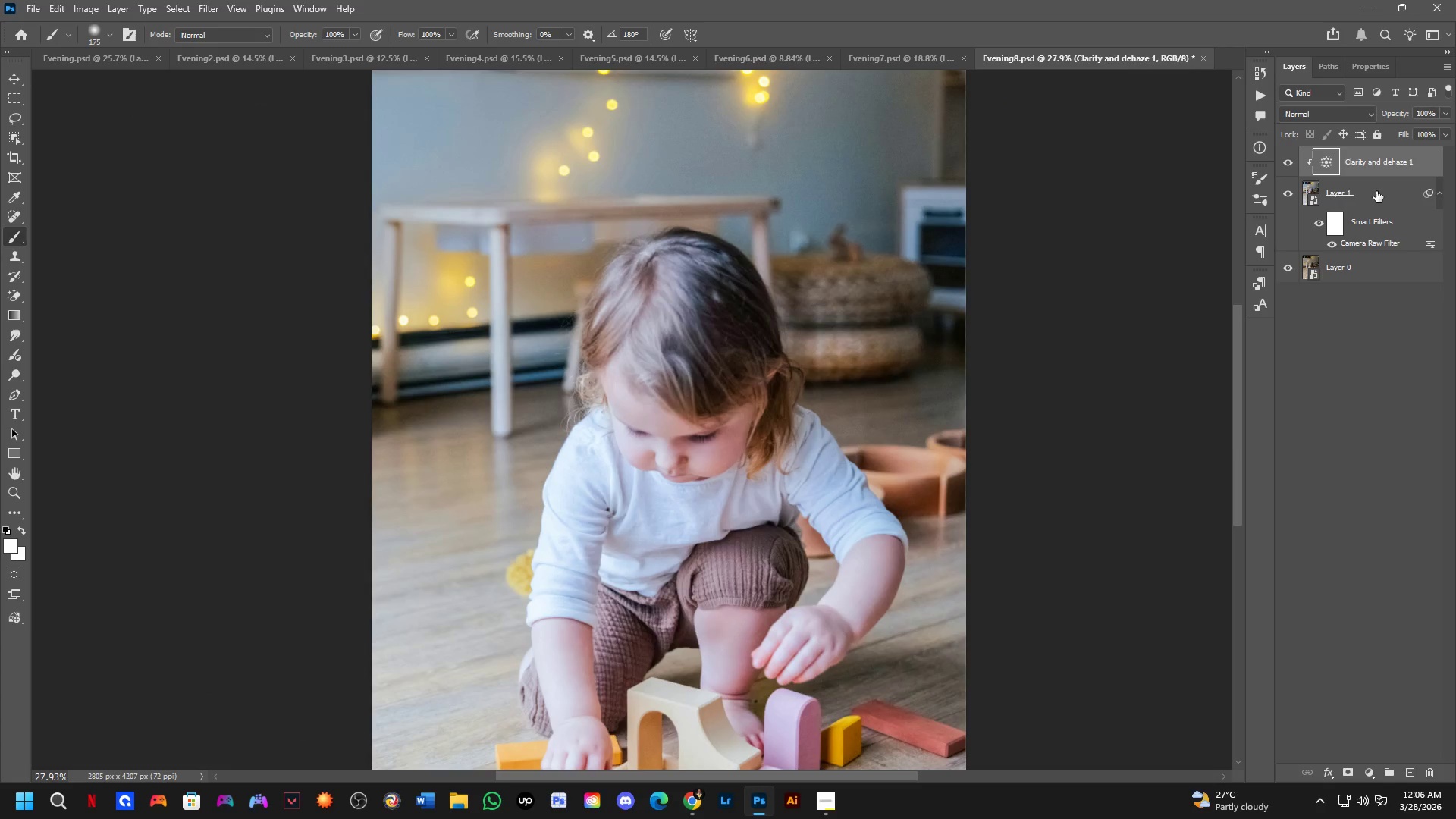 
key(Backspace)
 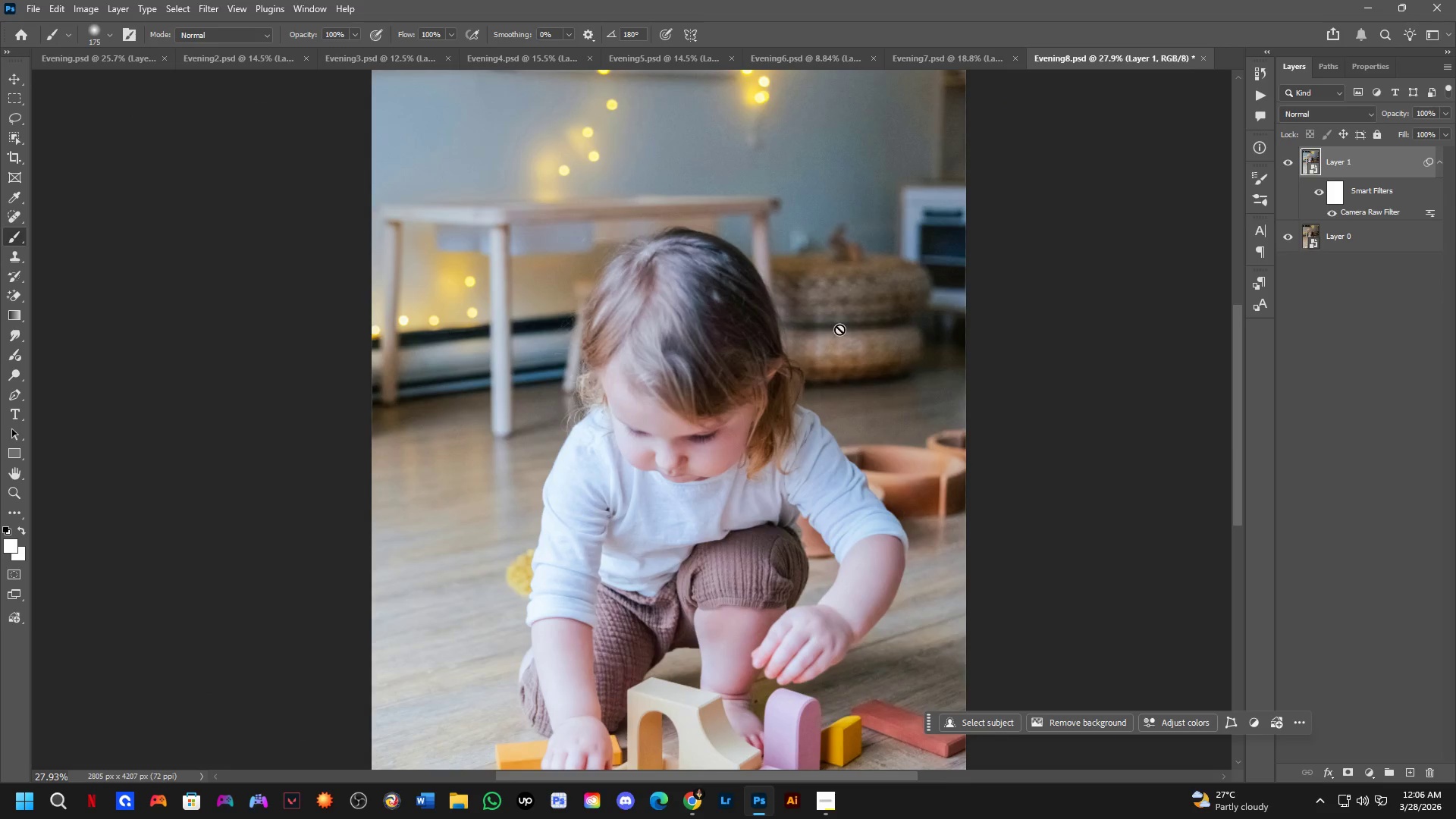 
key(Control+Shift+A)
 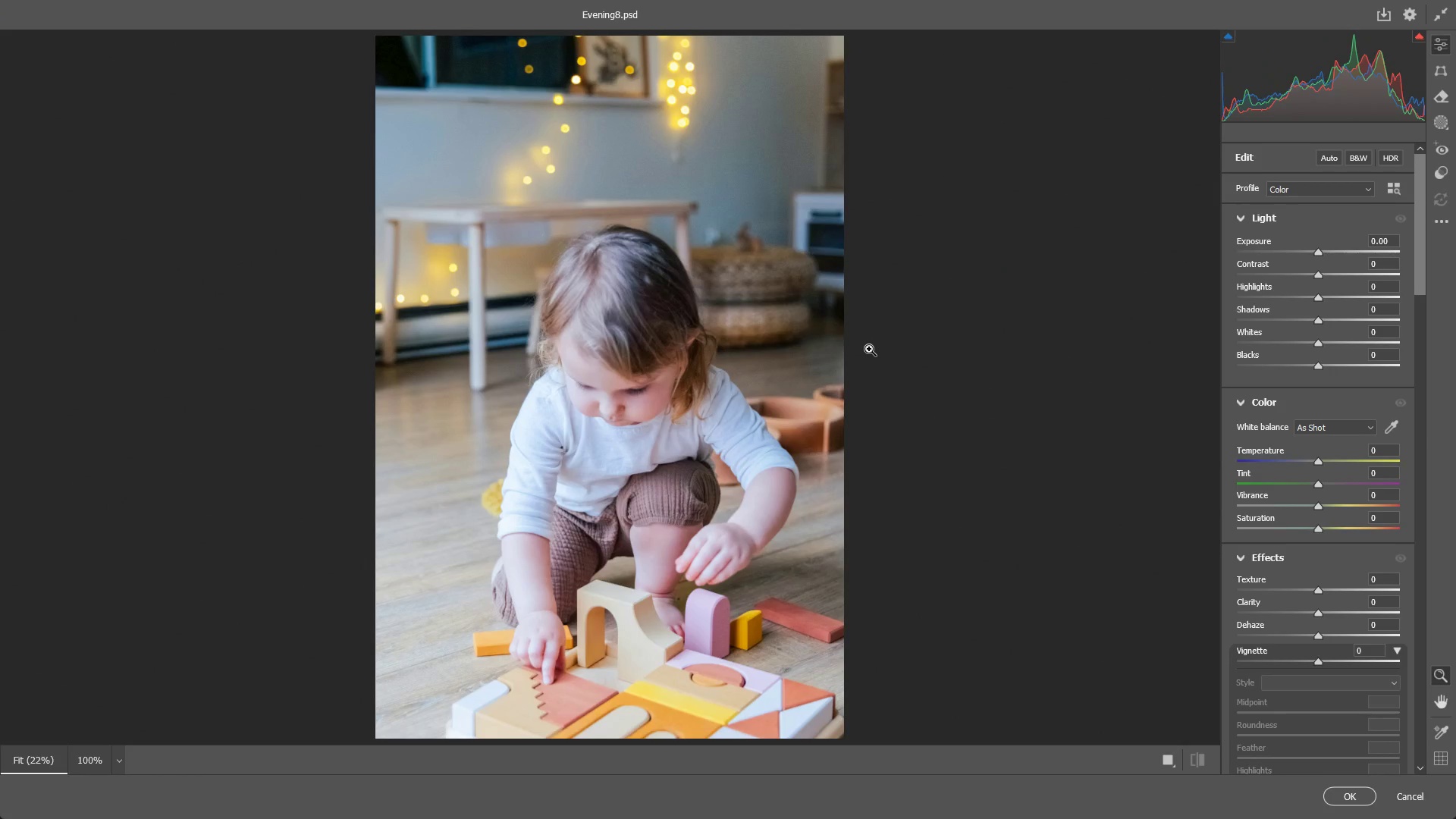 
wait(13.42)
 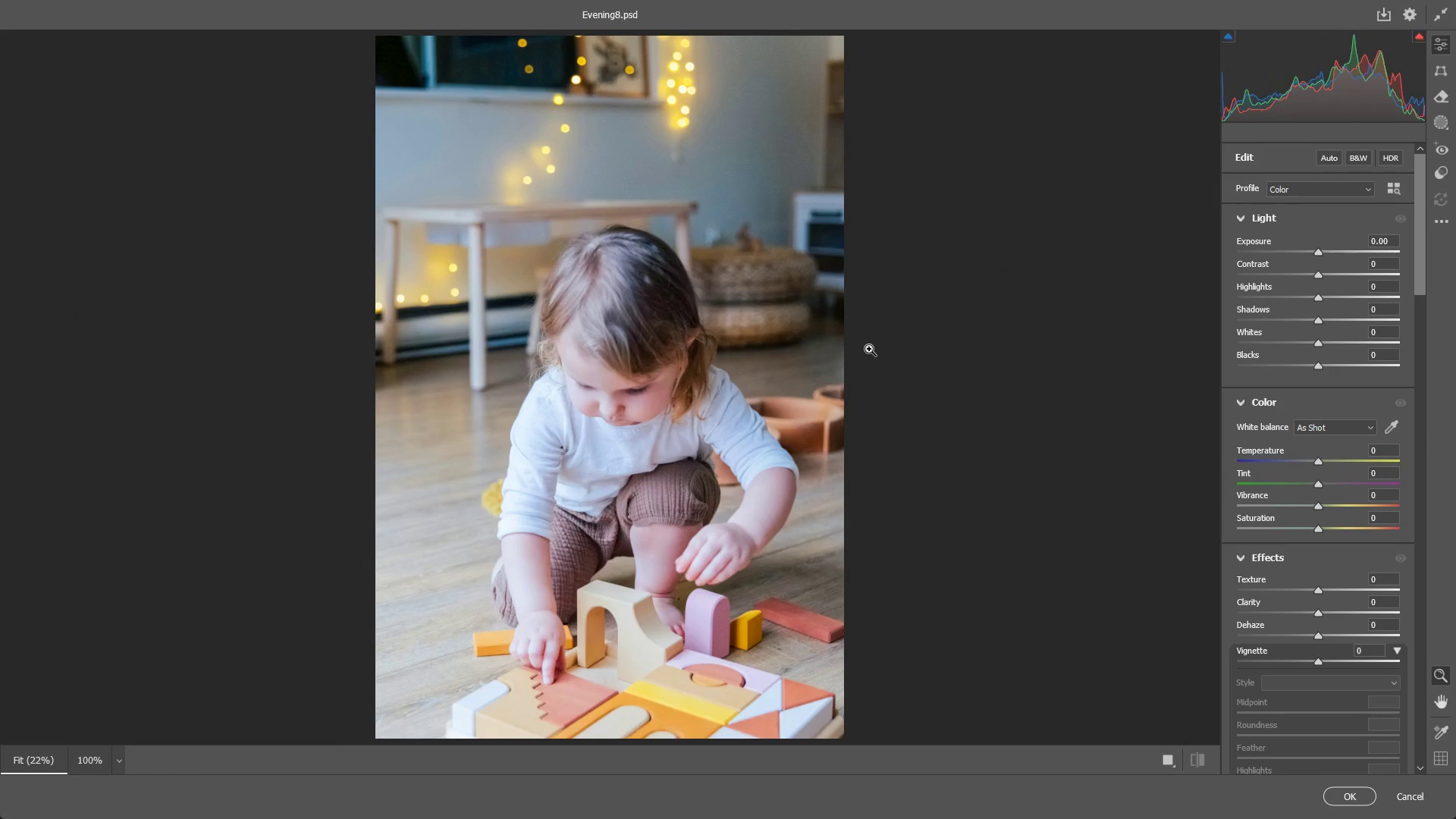 
left_click_drag(start_coordinate=[1321, 252], to_coordinate=[1312, 252])
 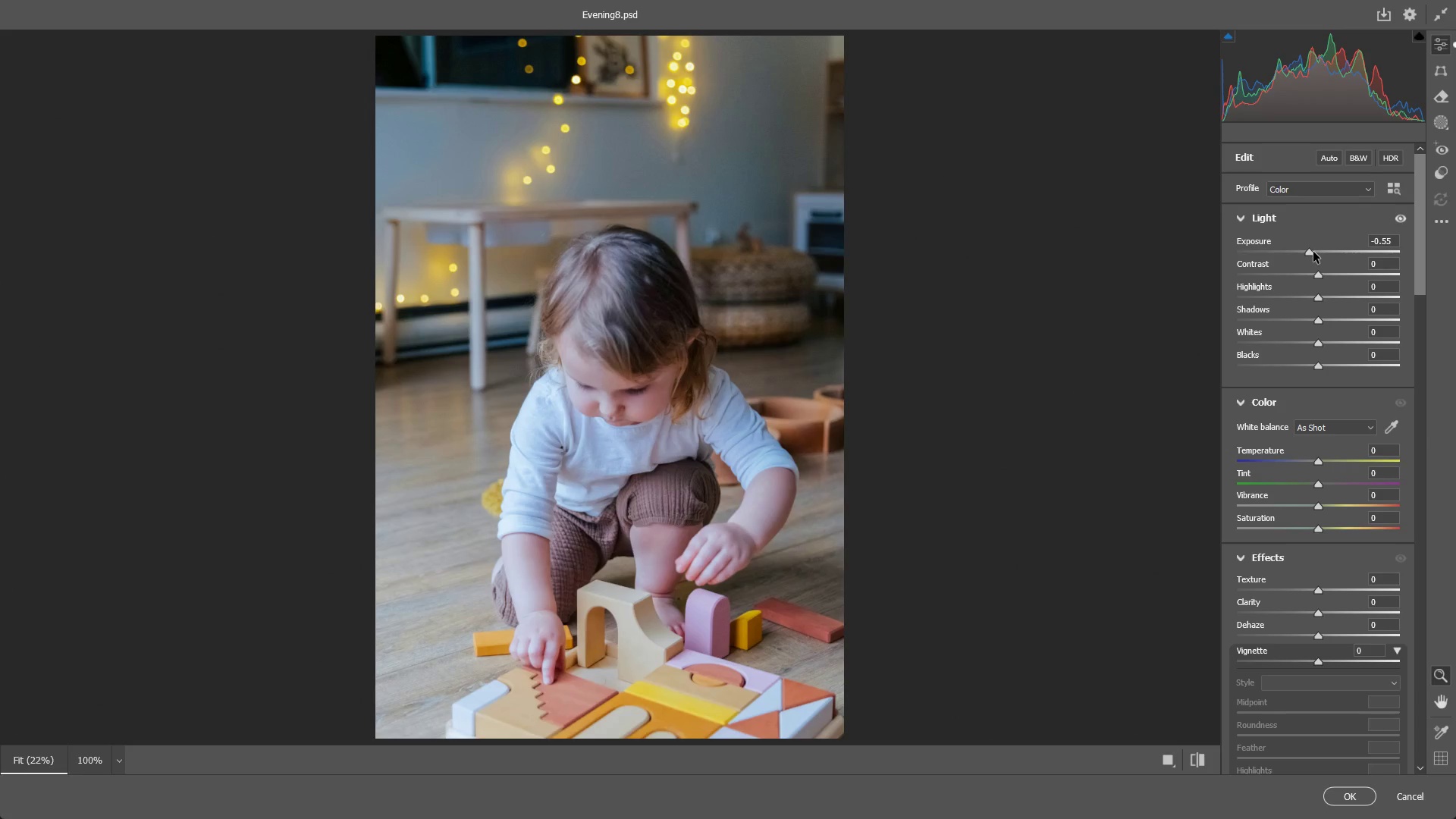 
key(Control+ControlLeft)
 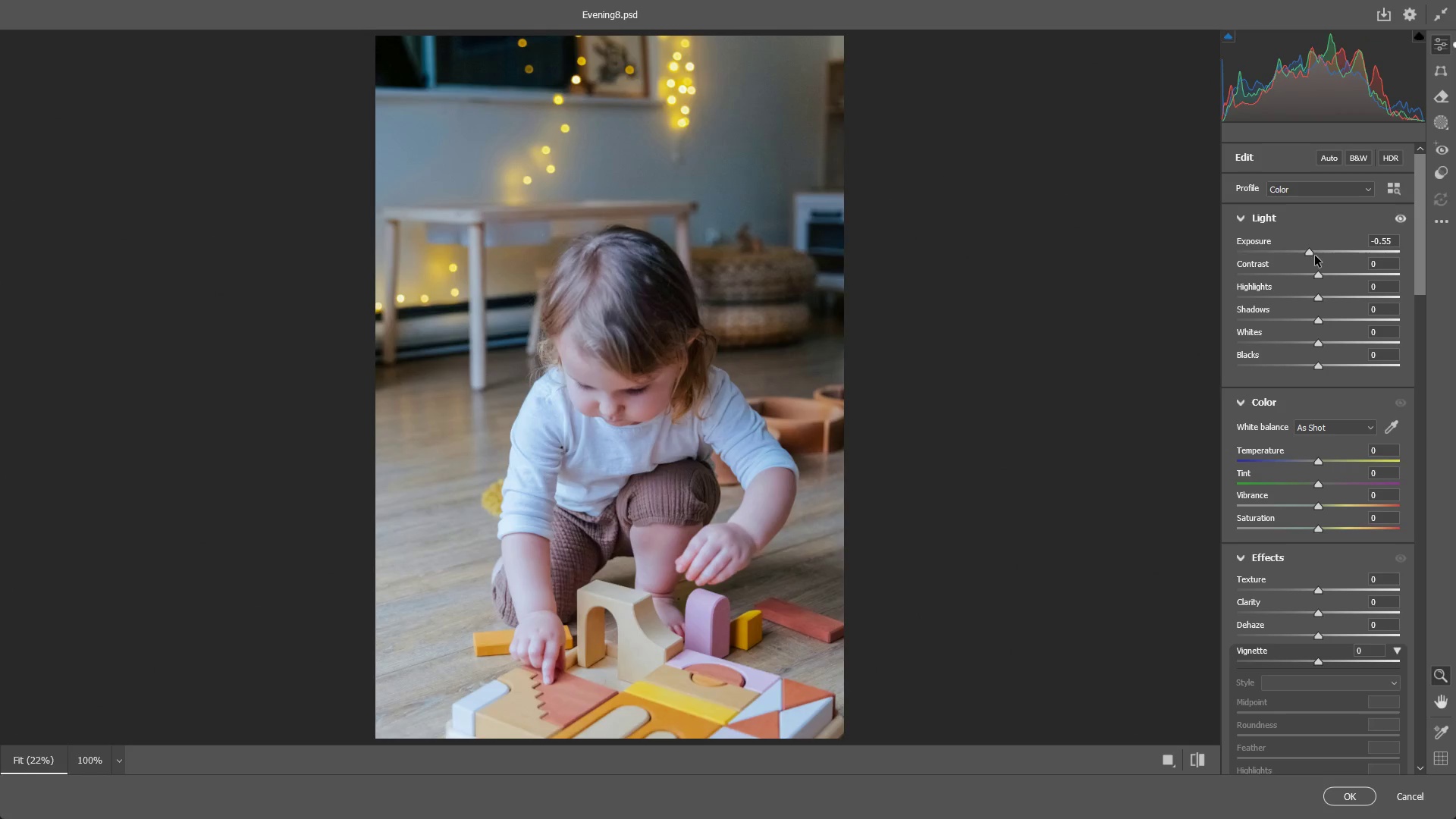 
key(Control+Z)
 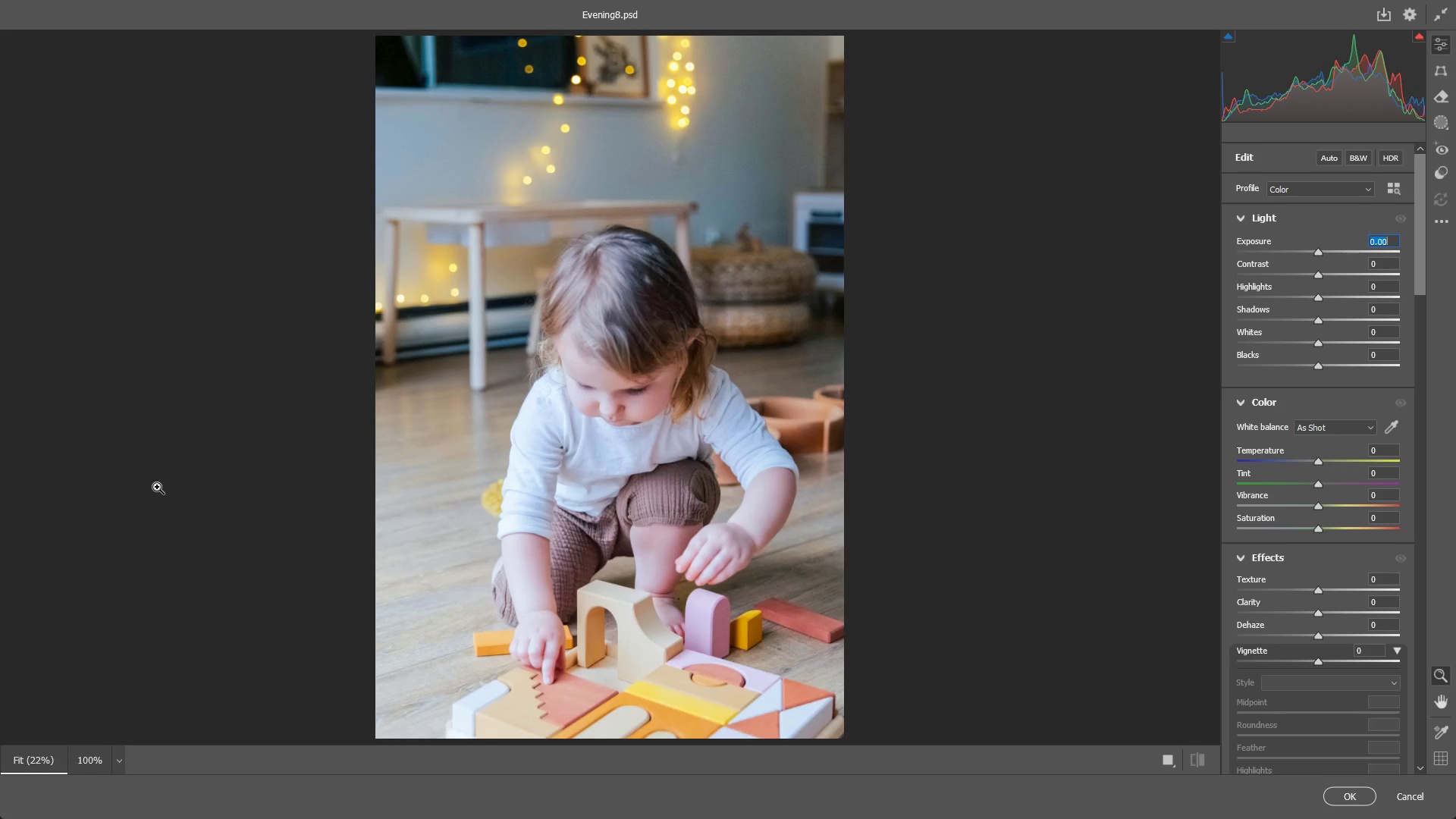 
wait(22.88)
 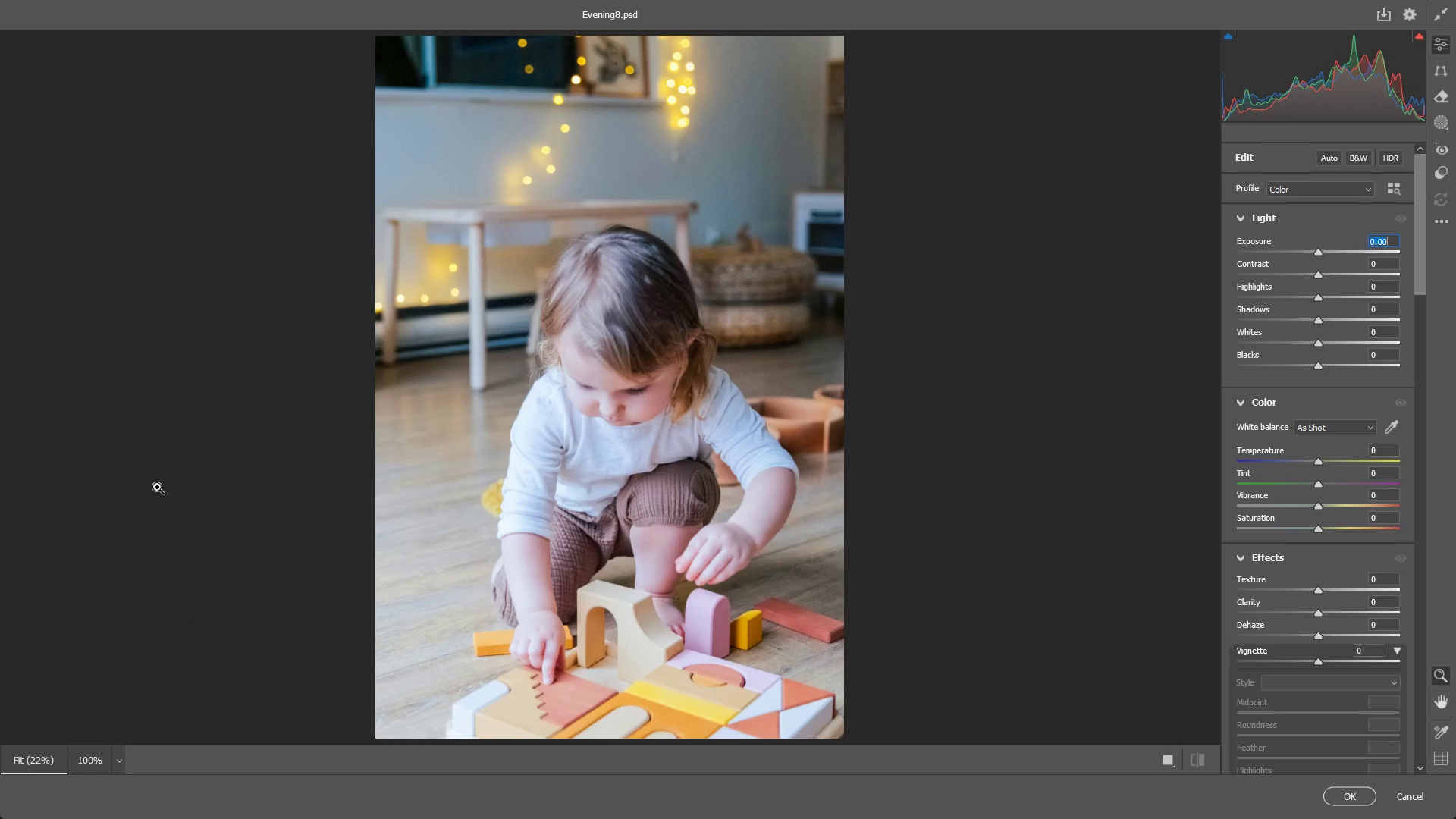 
left_click_drag(start_coordinate=[558, 412], to_coordinate=[550, 413])
 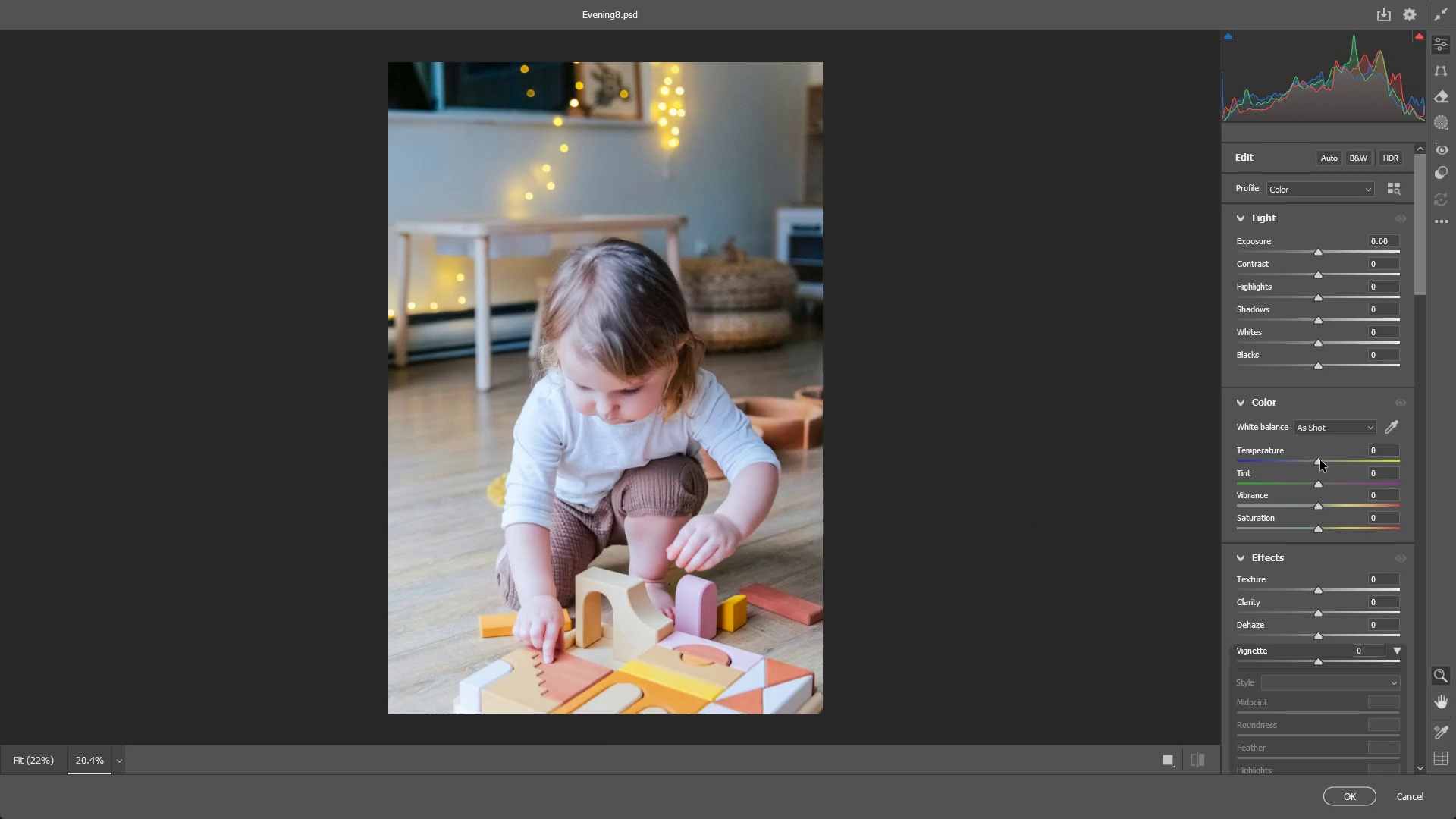 
left_click_drag(start_coordinate=[1320, 460], to_coordinate=[1313, 460])
 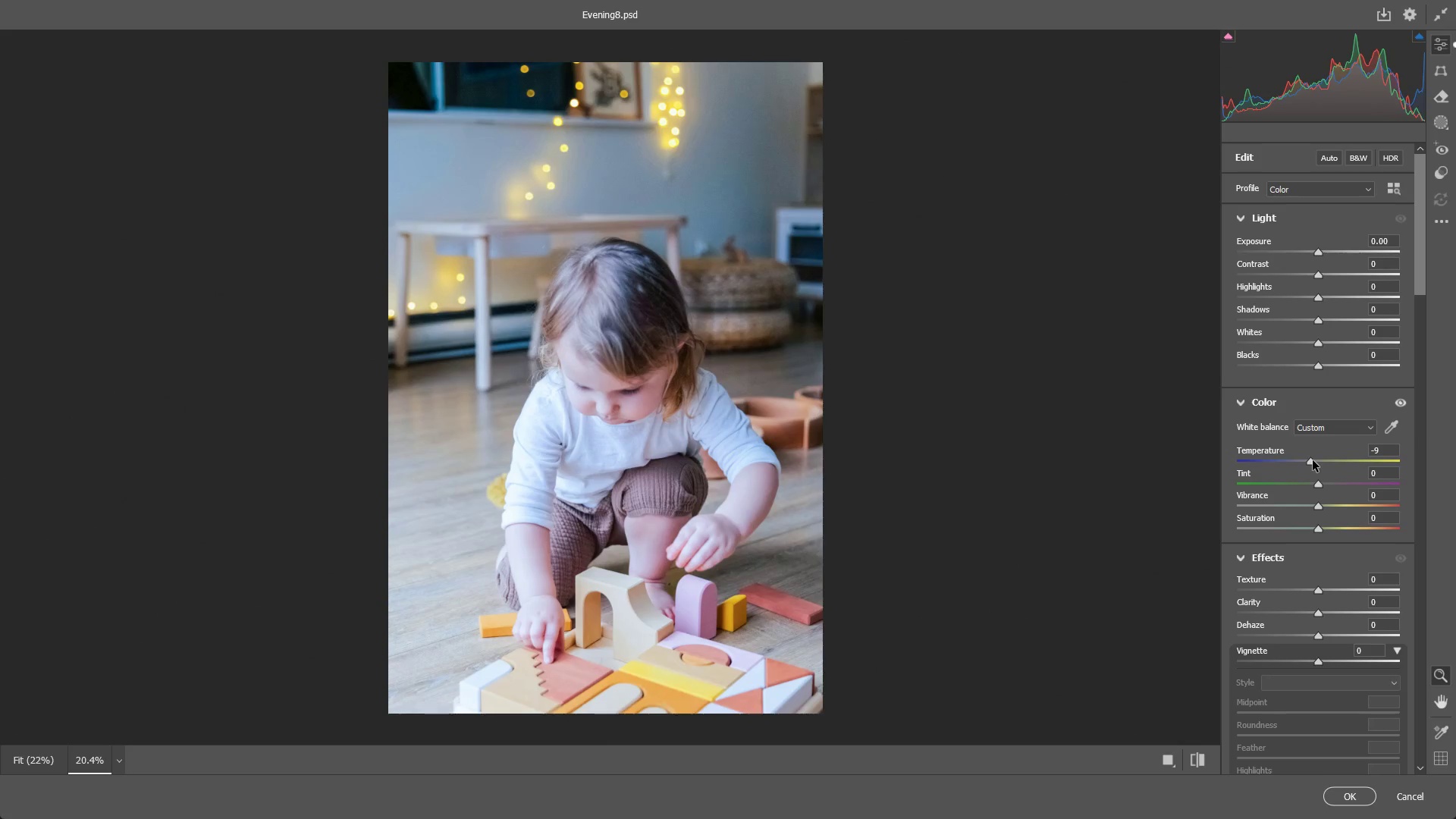 
key(Control+ControlLeft)
 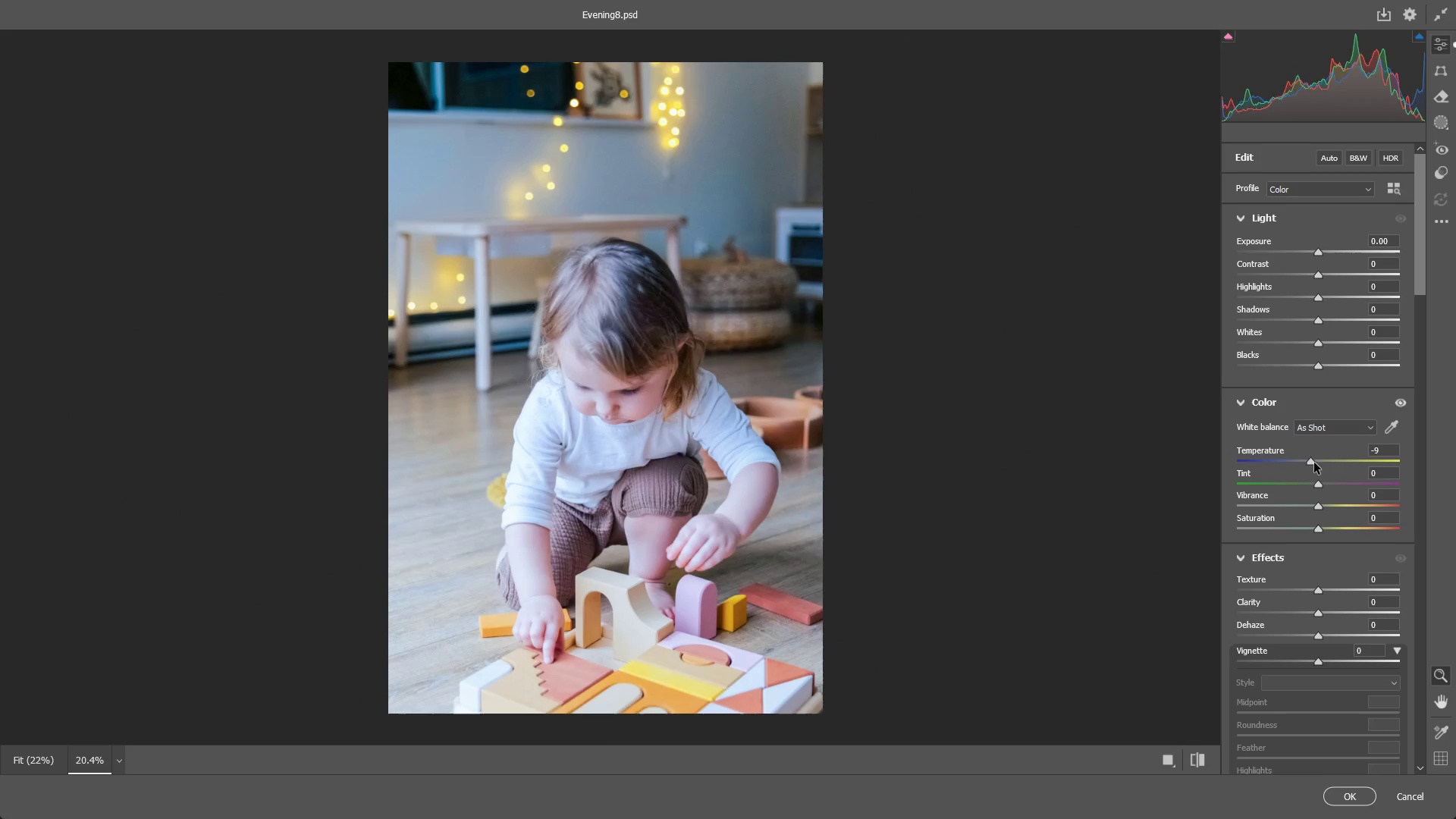 
key(Control+Z)
 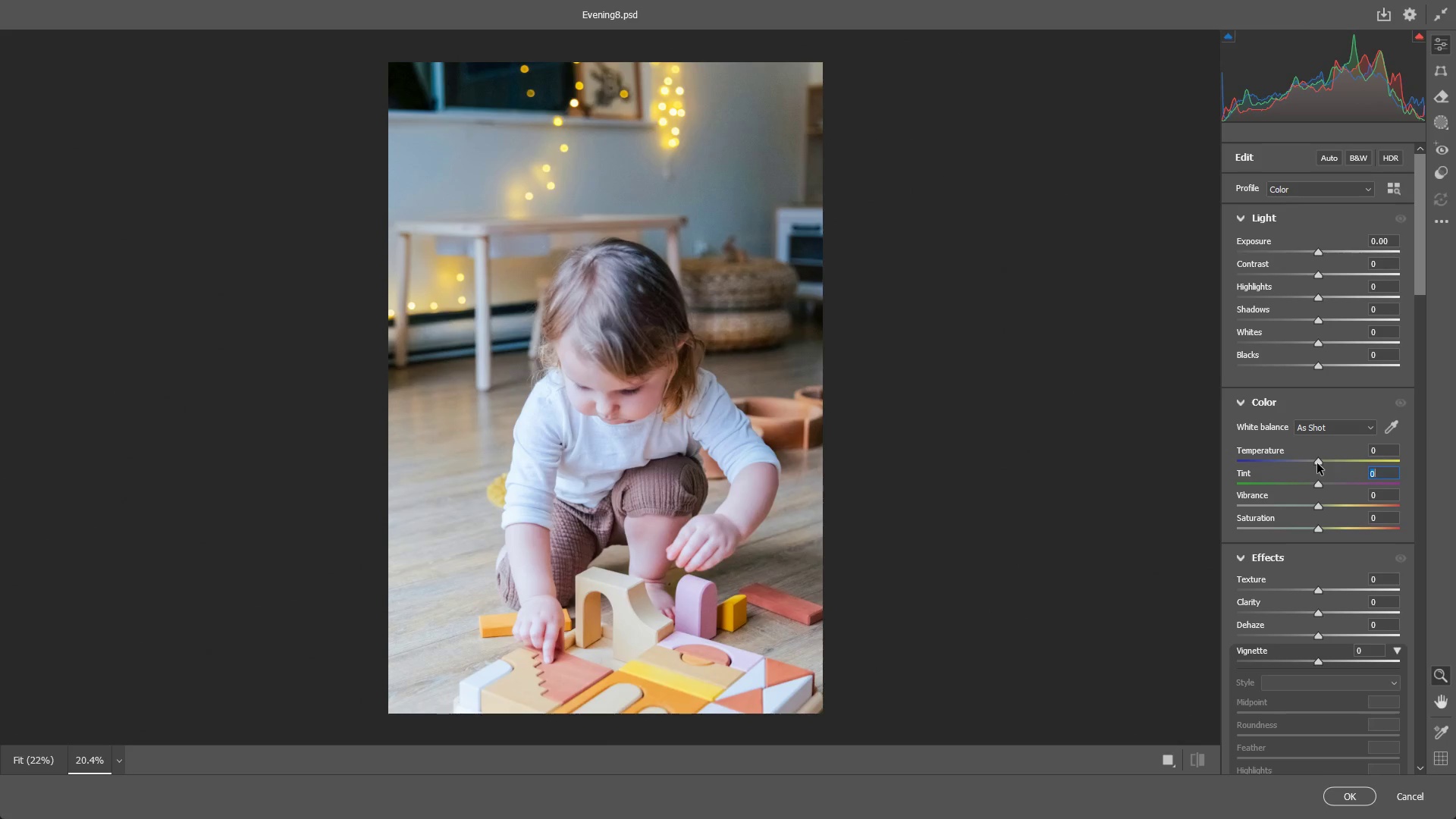 
left_click_drag(start_coordinate=[1317, 463], to_coordinate=[1311, 463])
 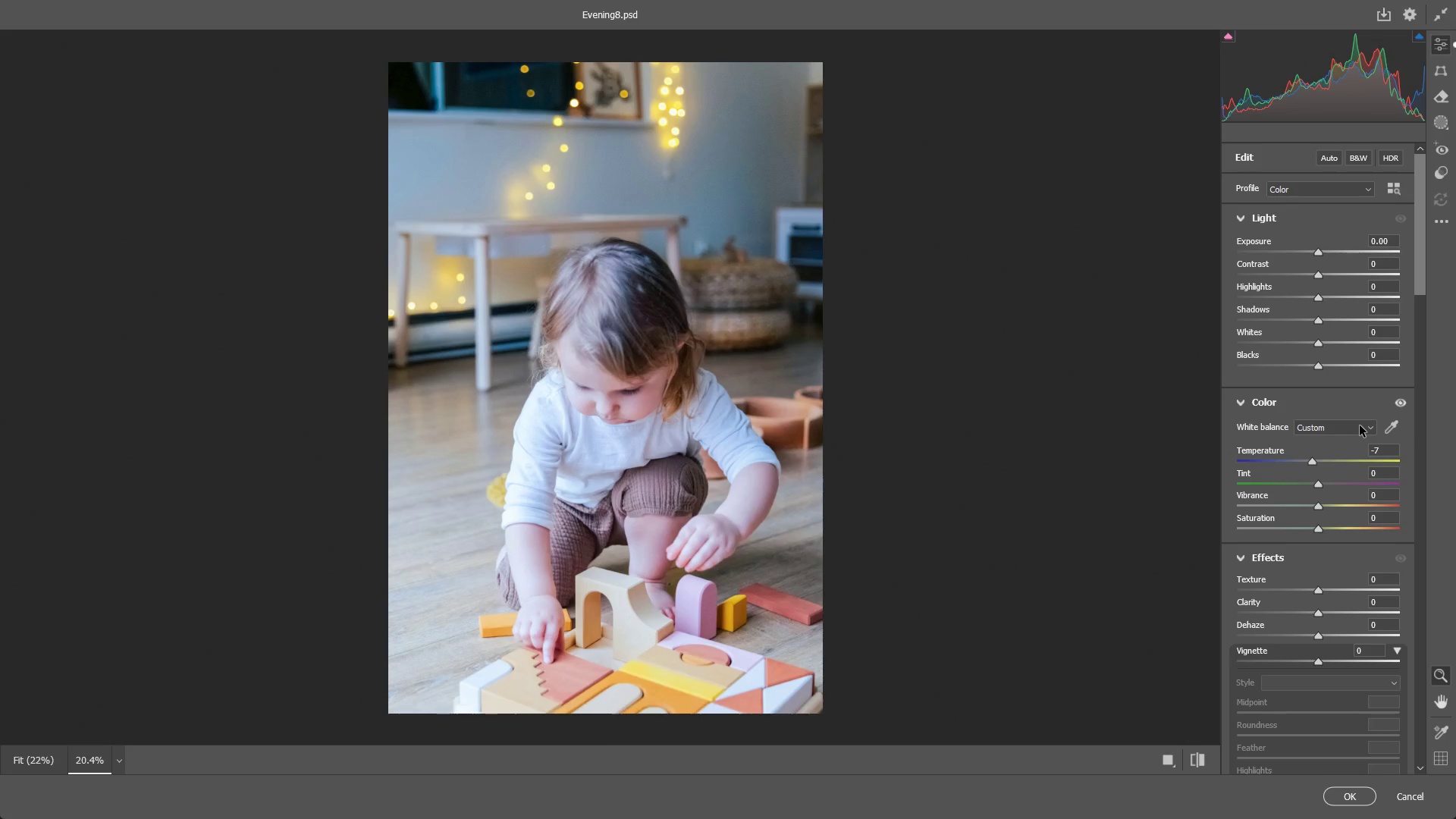 
wait(8.41)
 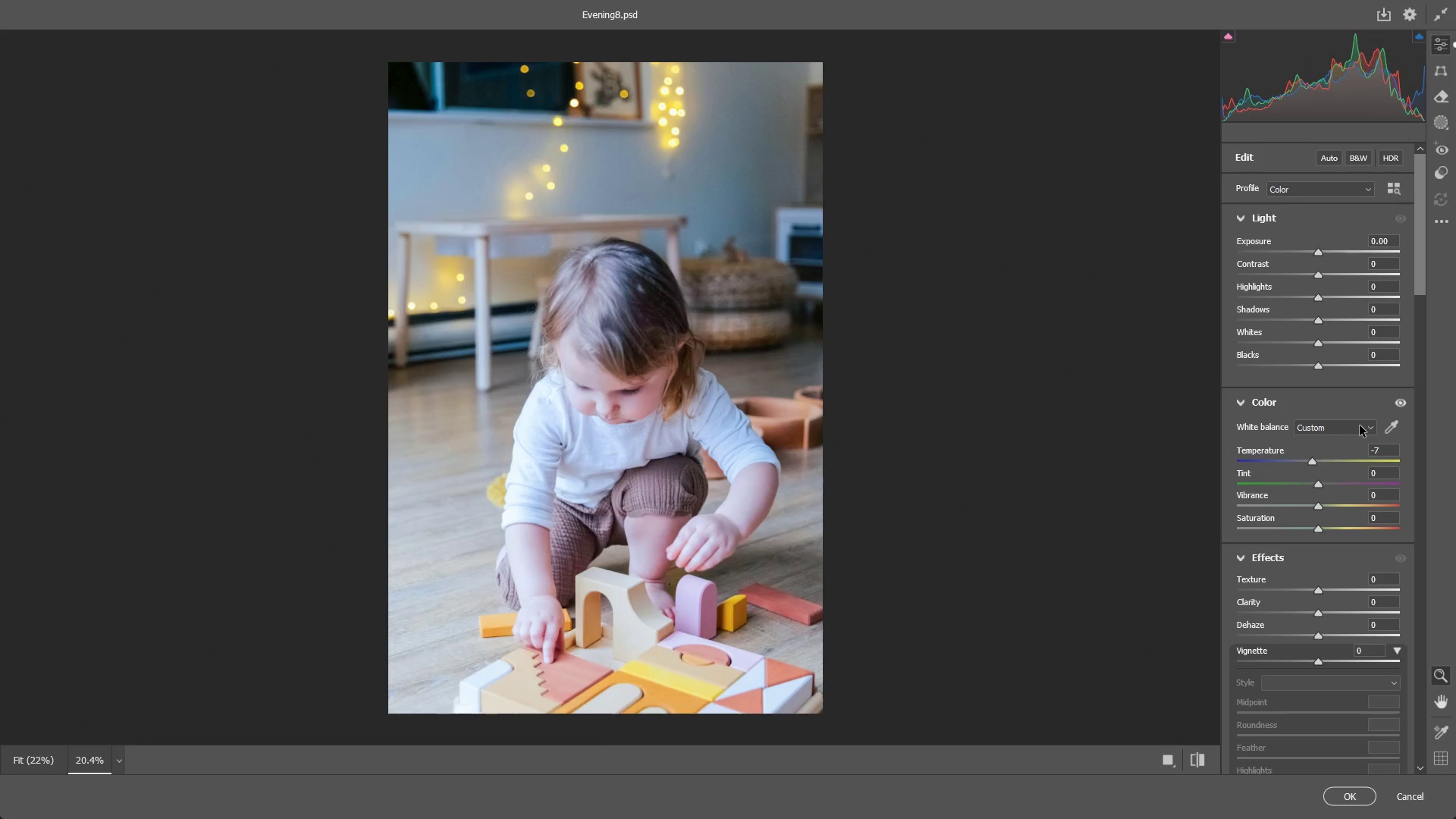 
left_click_drag(start_coordinate=[642, 307], to_coordinate=[648, 304])
 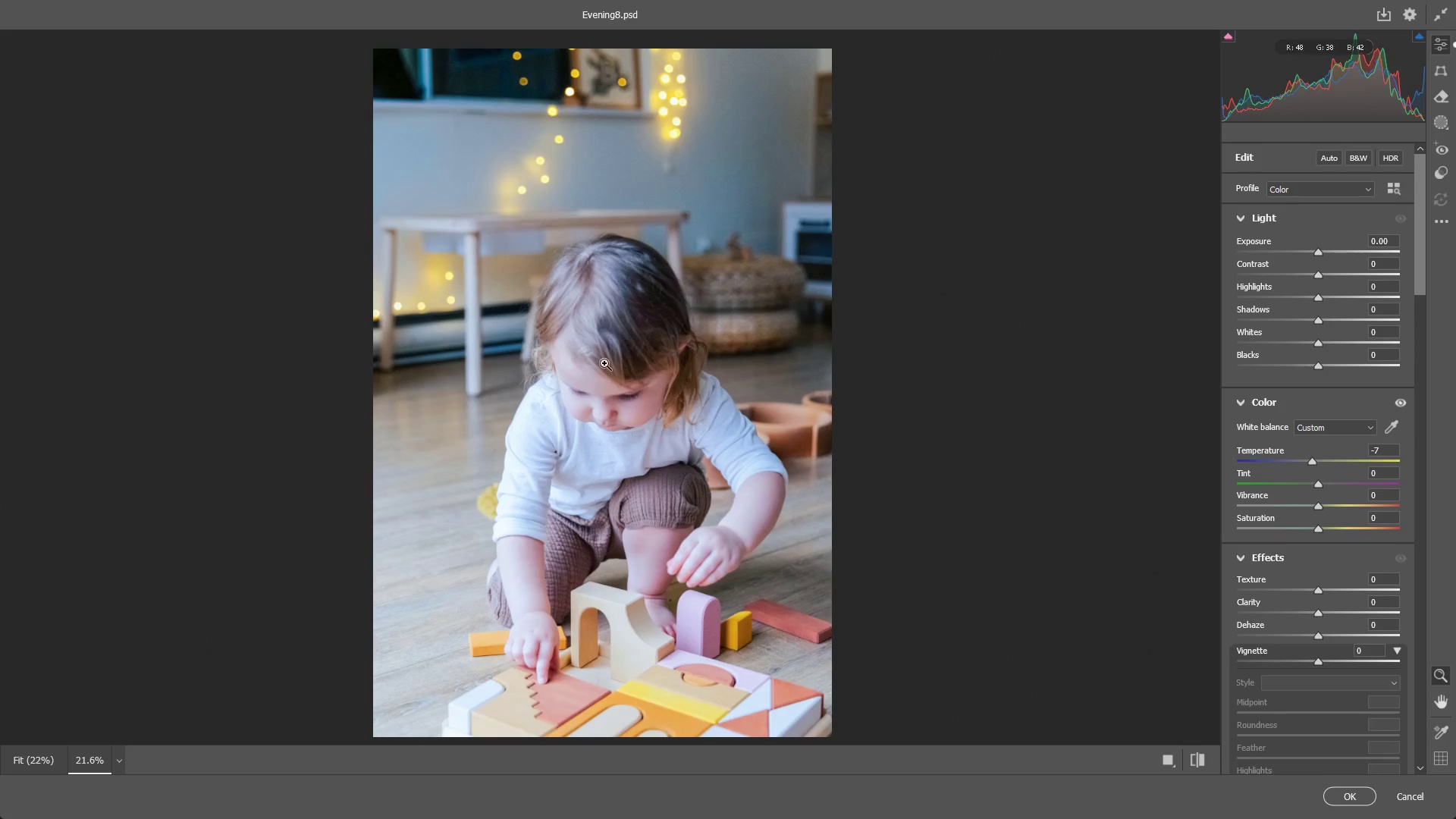 
hold_key(key=Space, duration=0.48)
 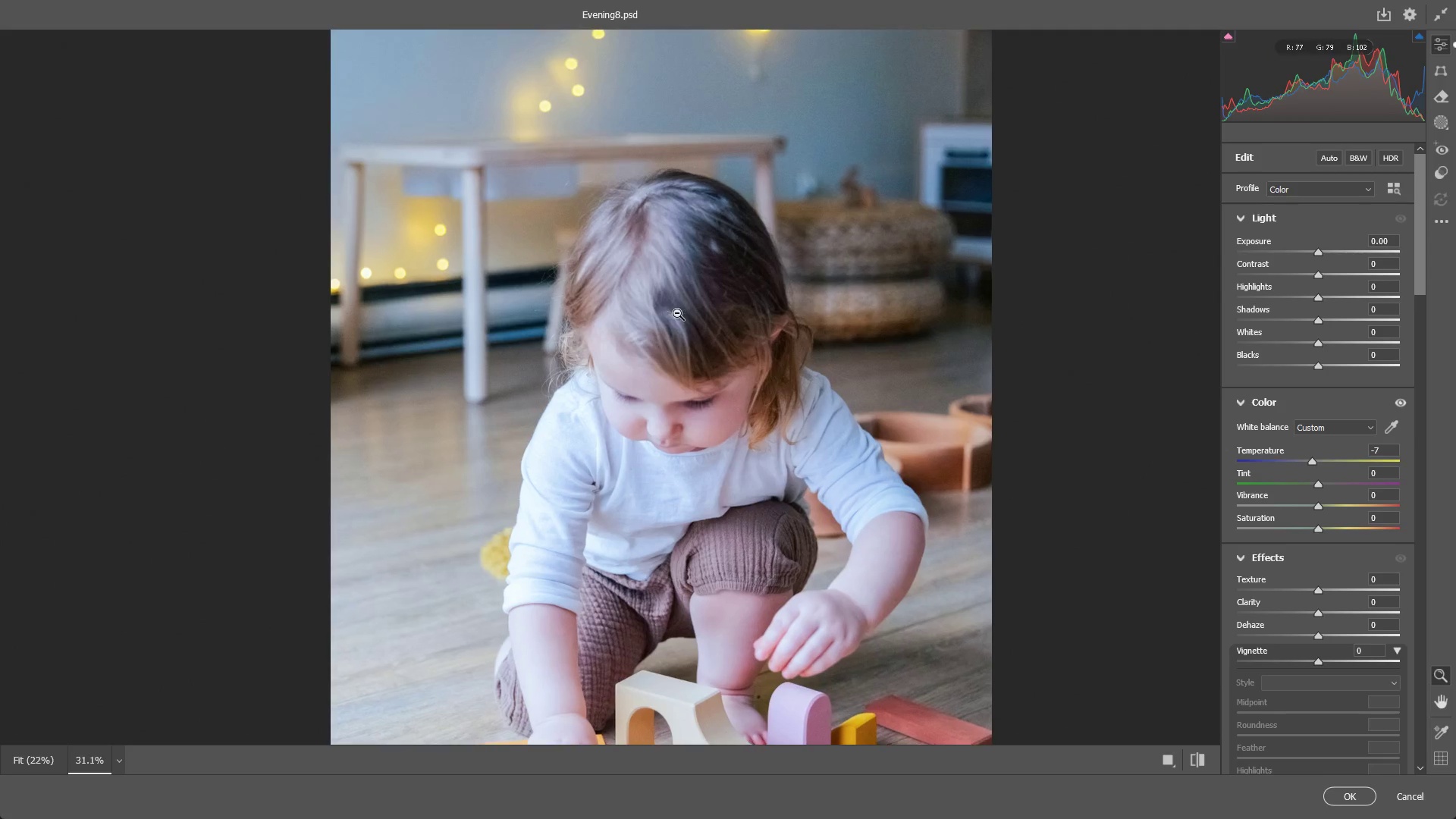 
left_click_drag(start_coordinate=[590, 343], to_coordinate=[641, 323])
 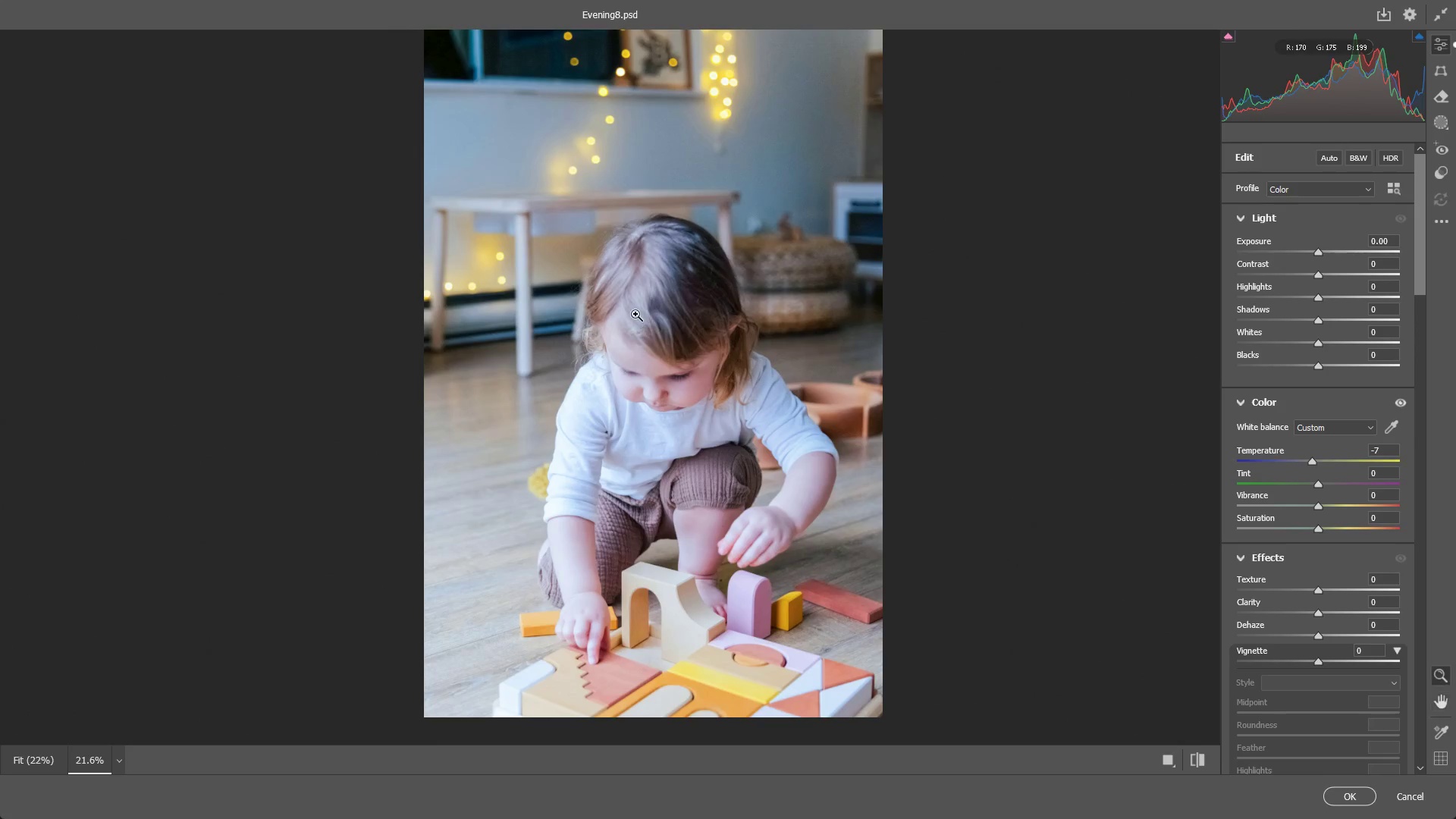 
left_click_drag(start_coordinate=[635, 314], to_coordinate=[676, 313])
 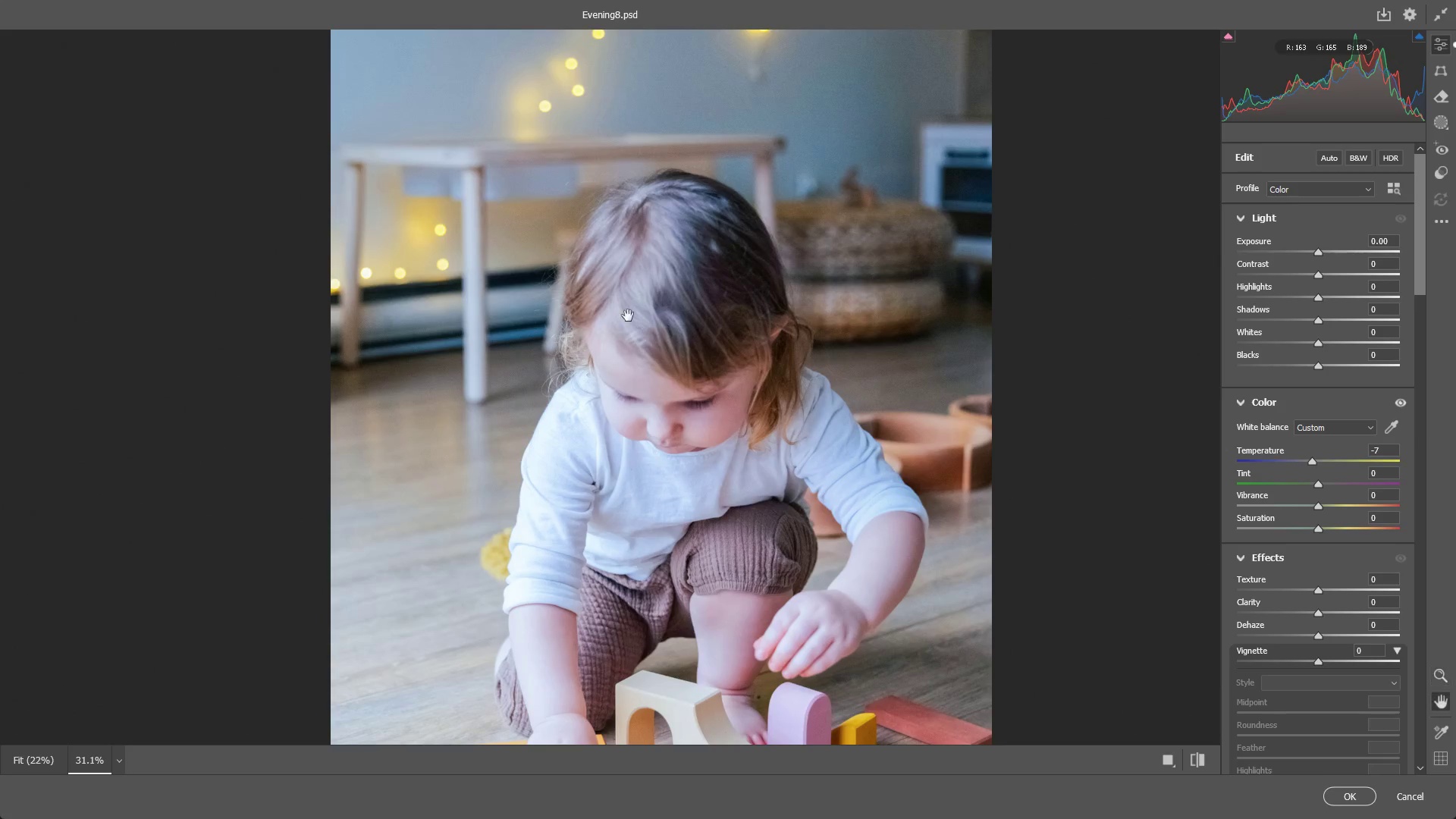 
hold_key(key=Space, duration=0.41)
 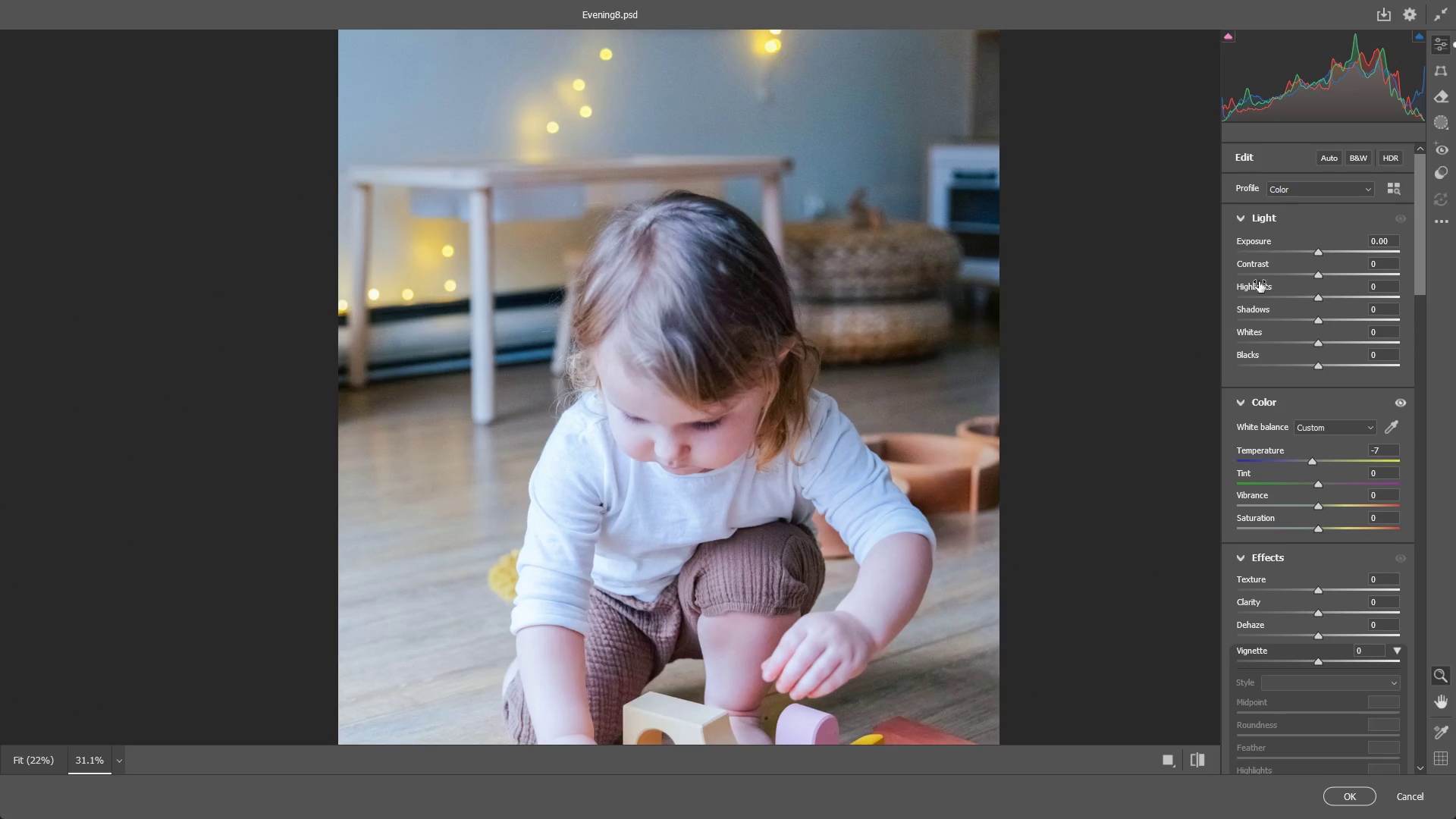 
left_click_drag(start_coordinate=[628, 315], to_coordinate=[635, 337])
 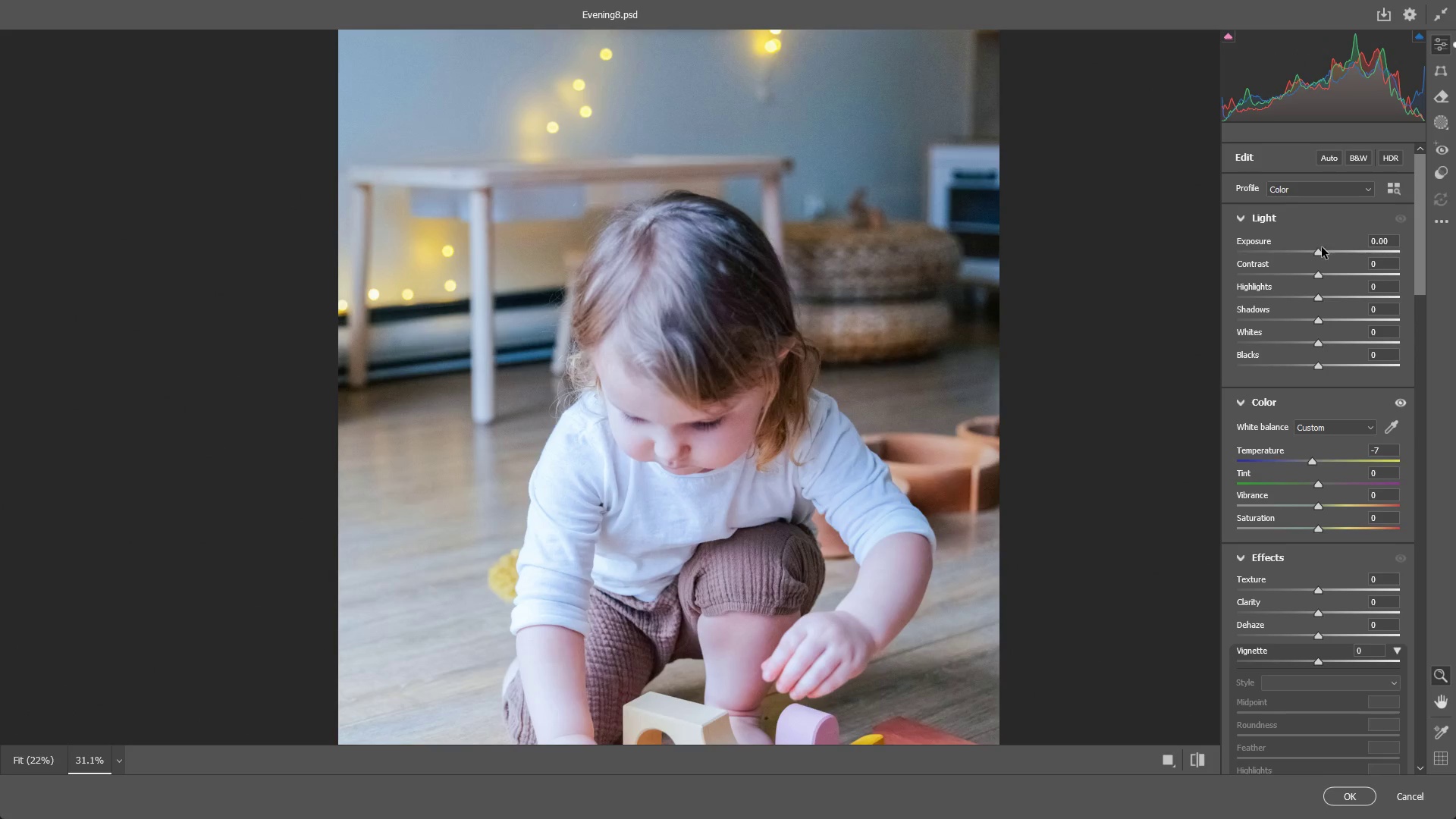 
left_click_drag(start_coordinate=[1319, 252], to_coordinate=[1312, 243])
 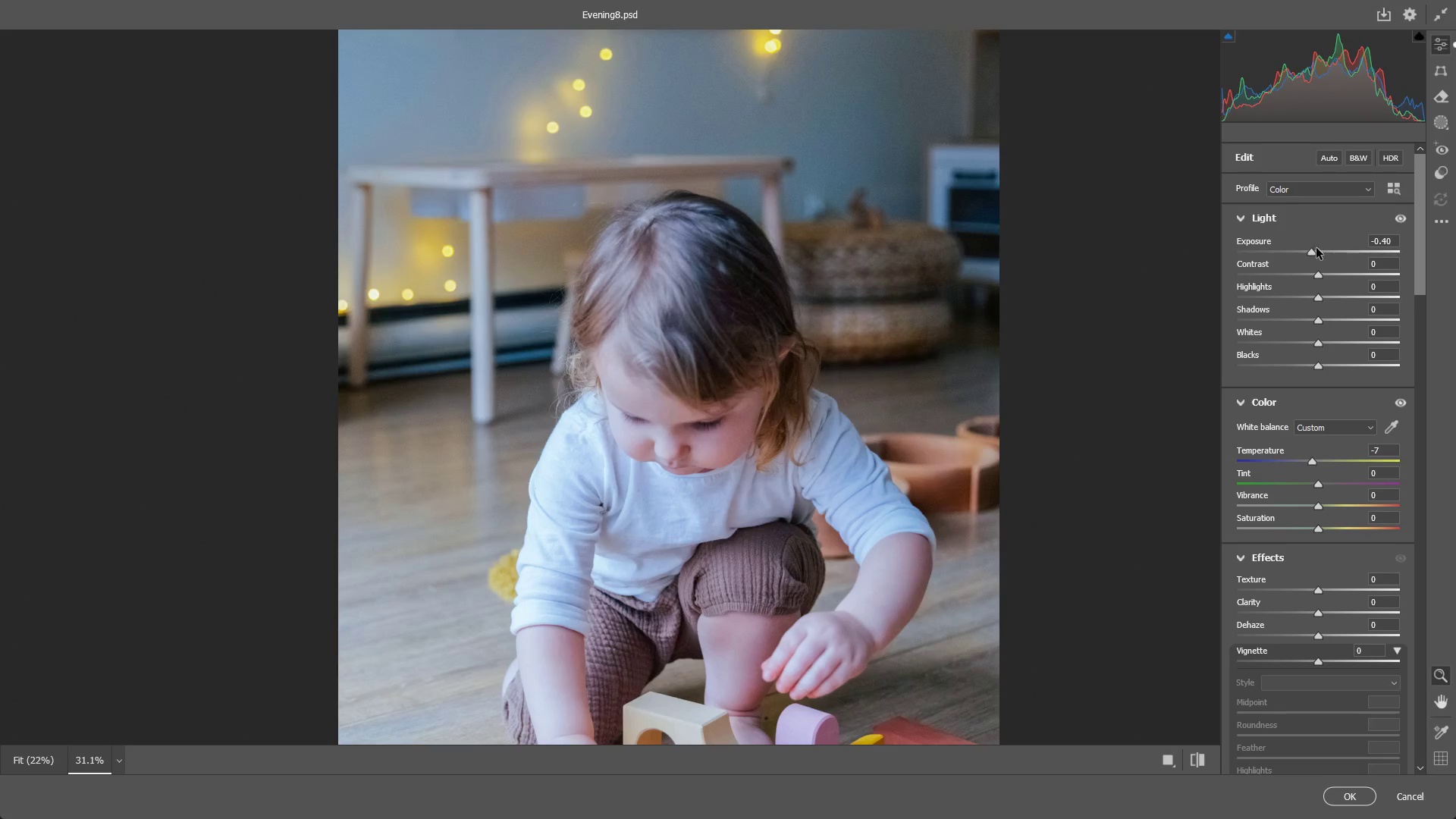 
key(Control+ControlLeft)
 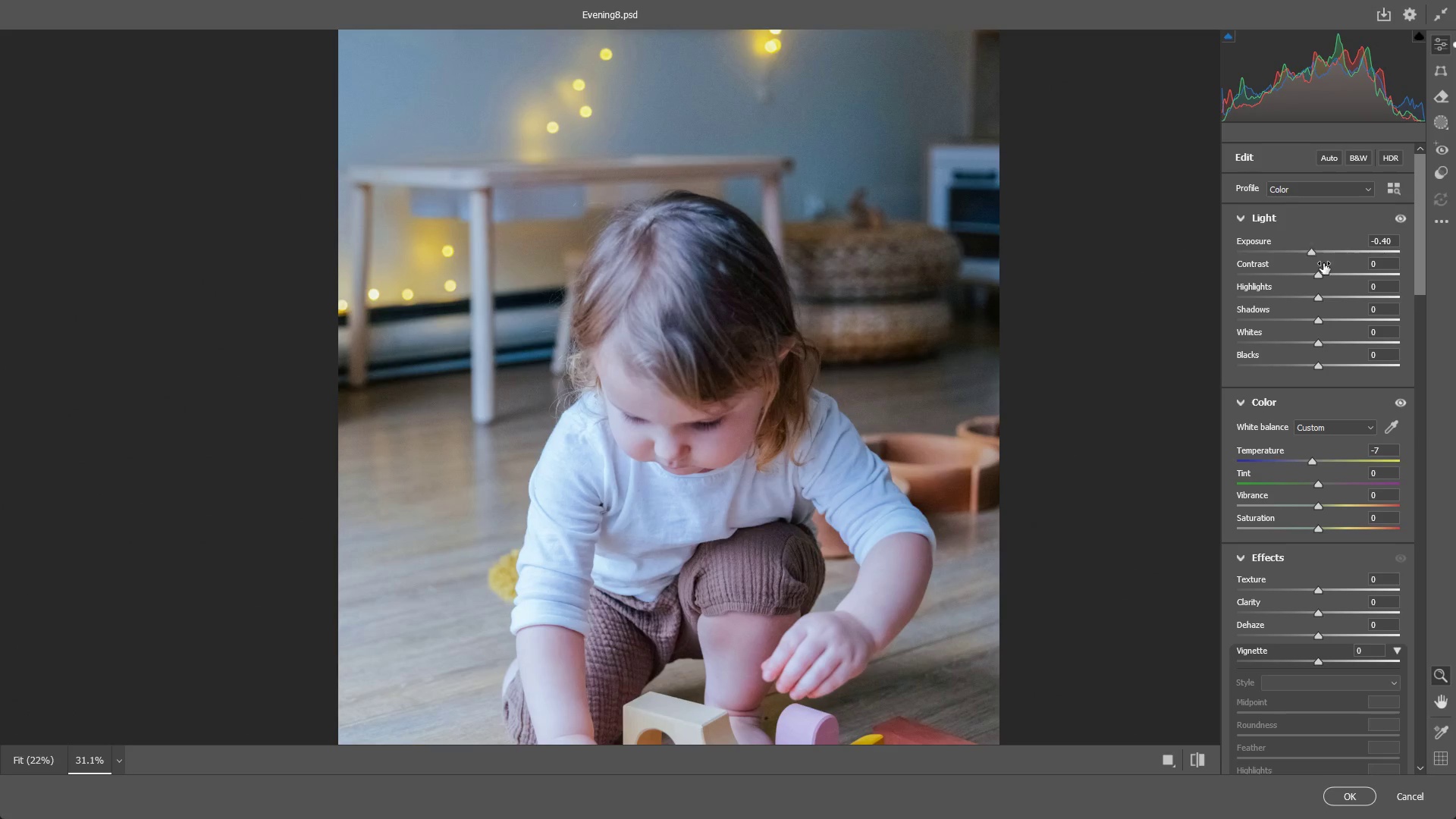 
key(Control+Z)
 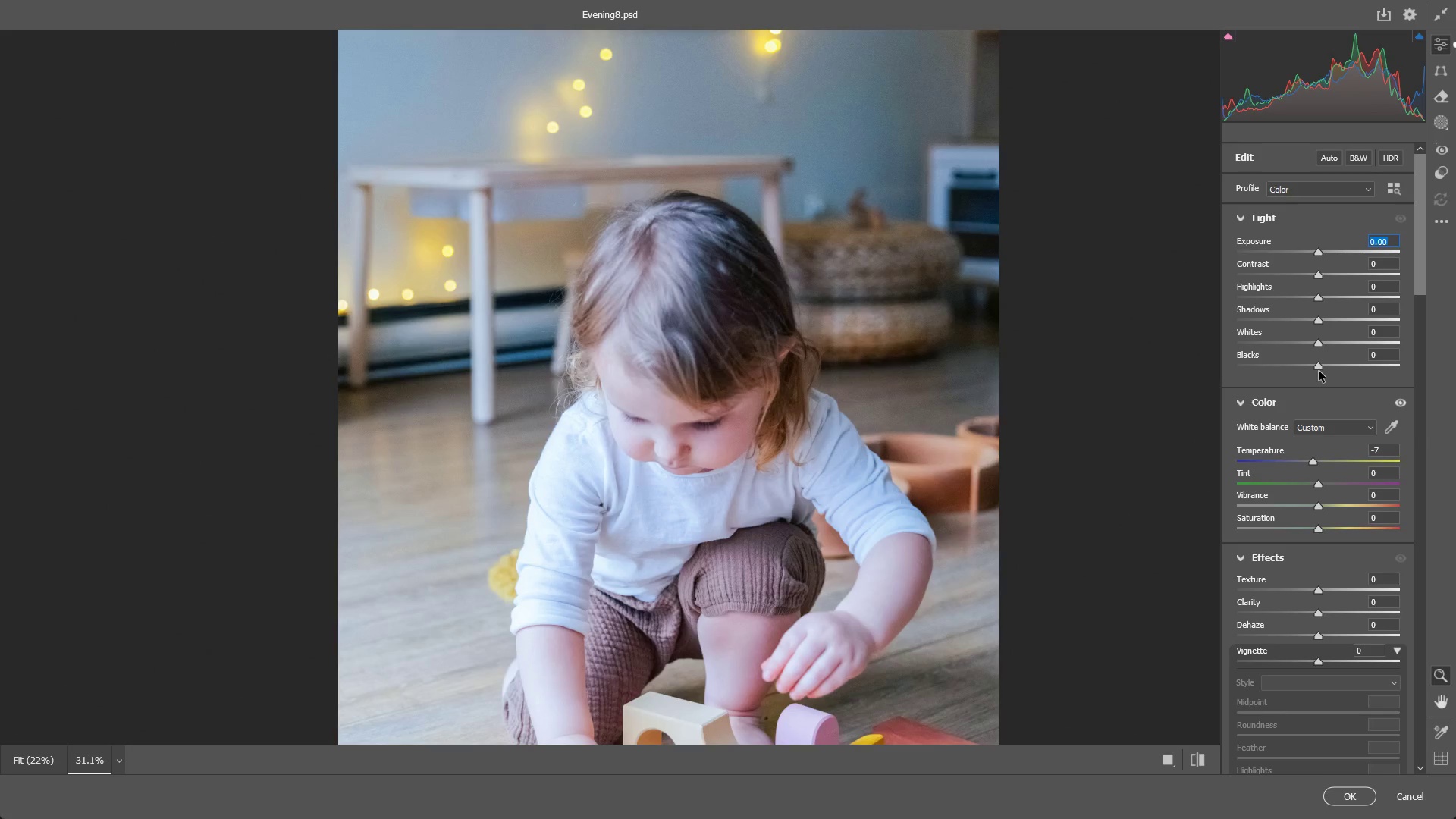 
left_click_drag(start_coordinate=[1318, 369], to_coordinate=[1276, 360])
 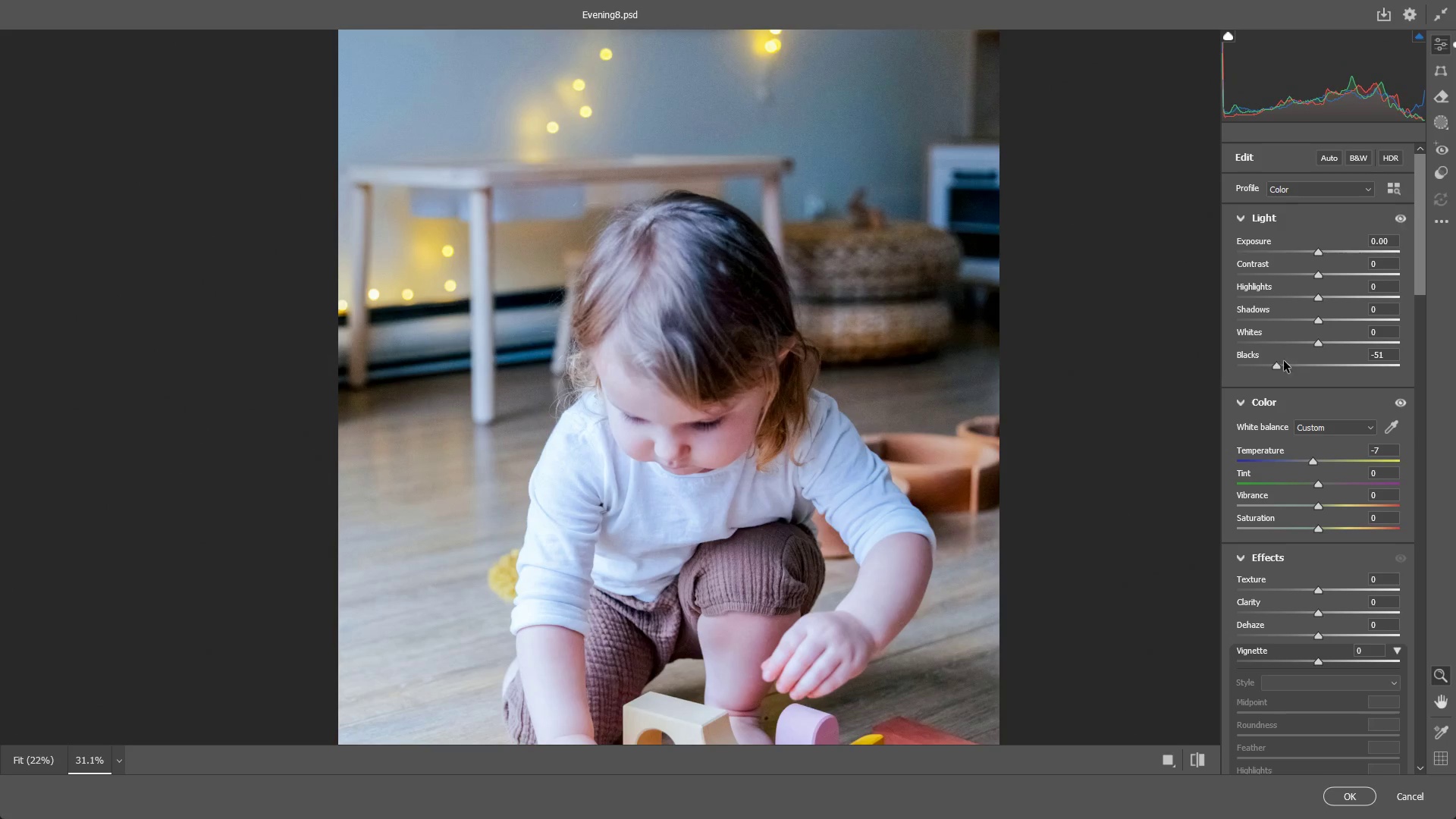 
key(Control+ControlLeft)
 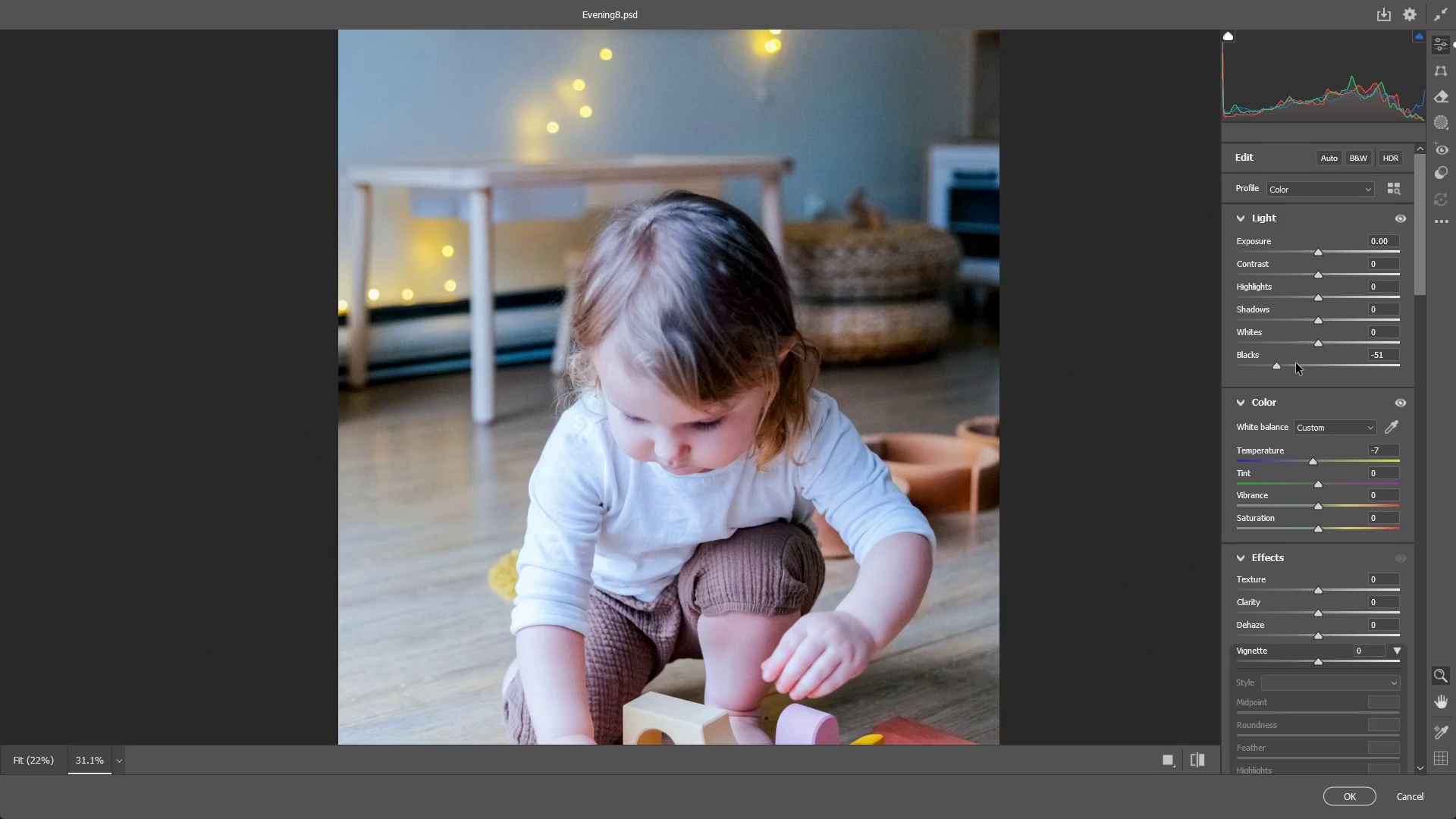 
key(Control+Z)
 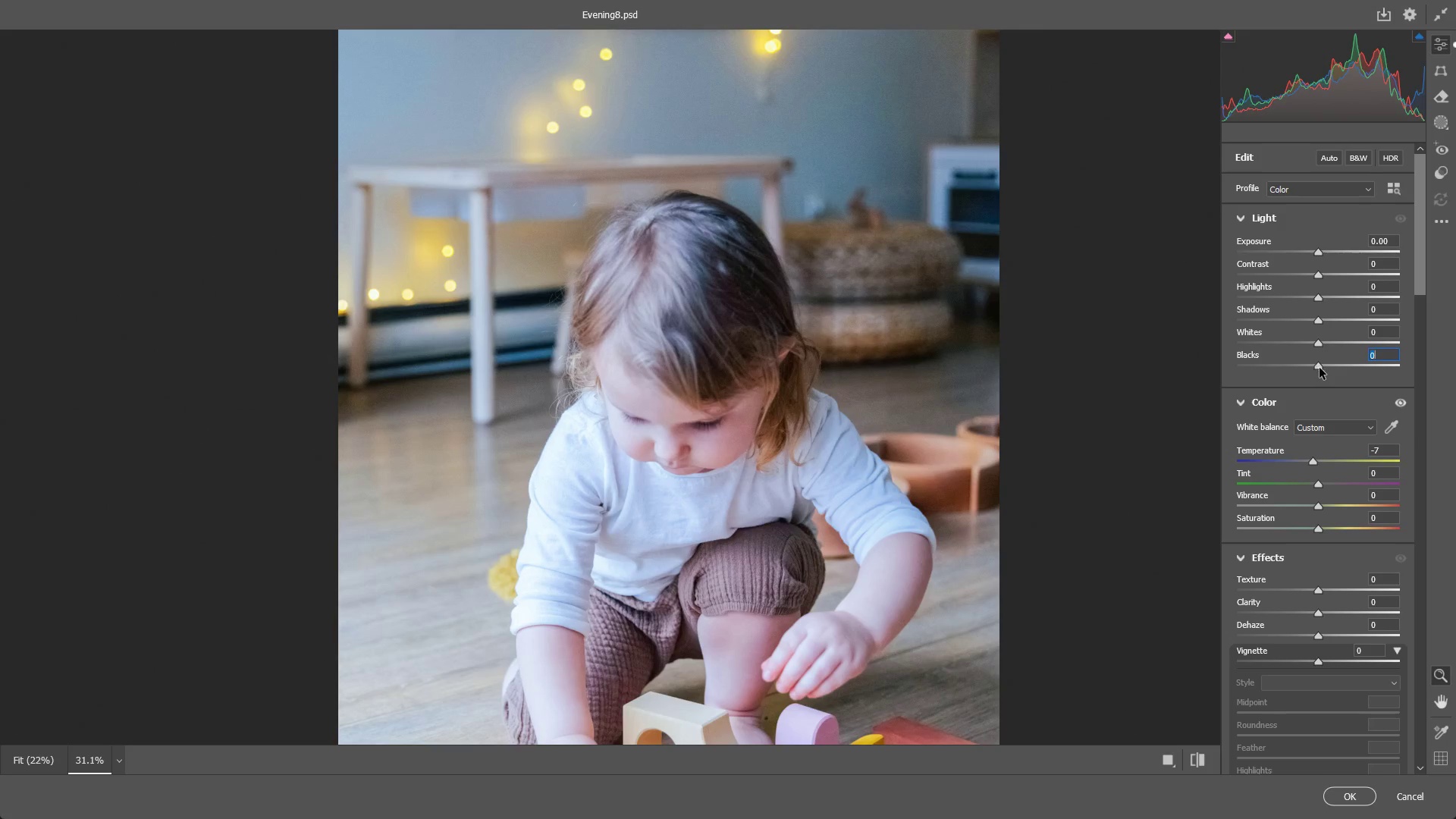 
left_click_drag(start_coordinate=[1320, 368], to_coordinate=[1311, 366])
 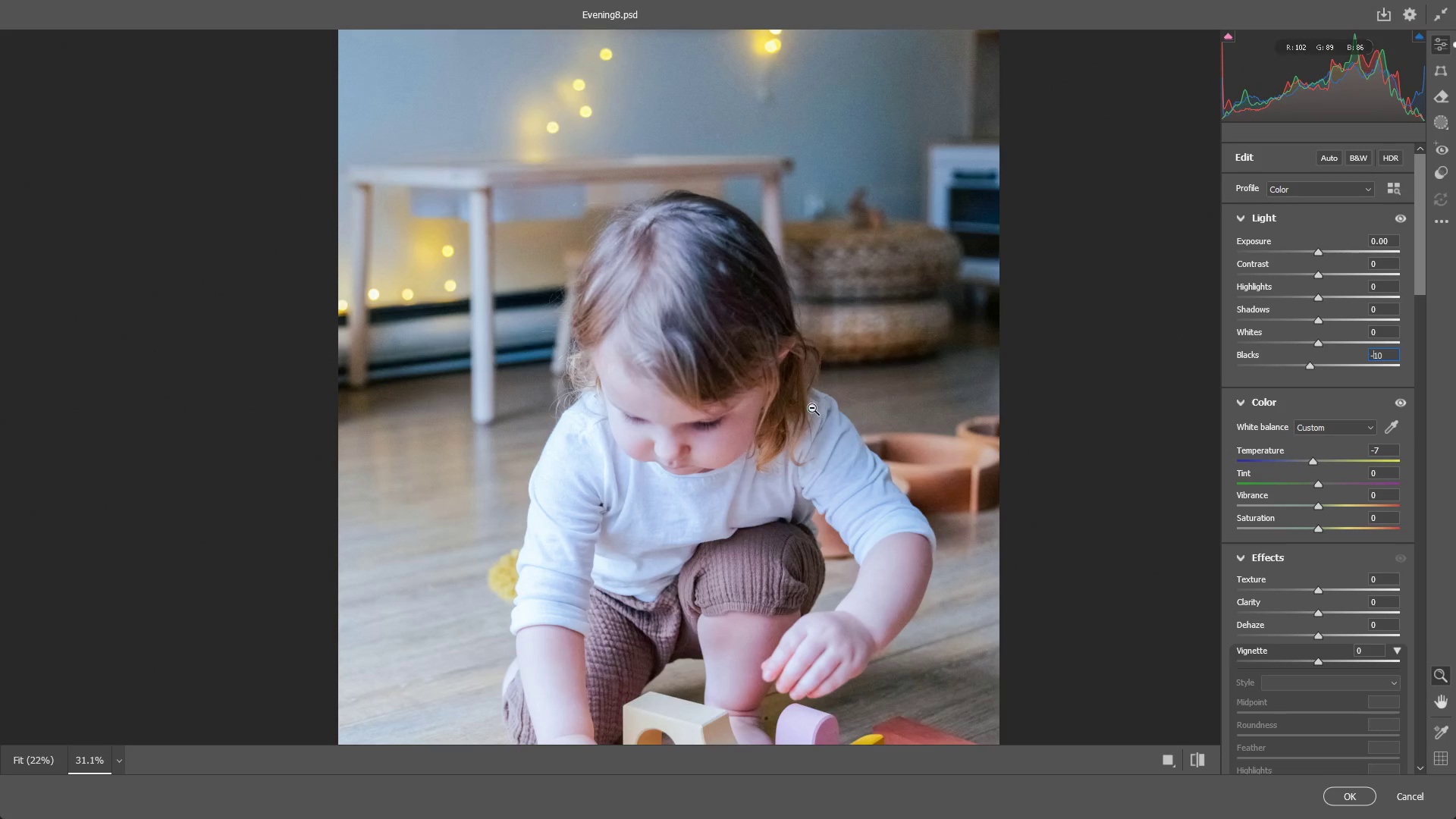 
left_click_drag(start_coordinate=[748, 413], to_coordinate=[710, 415])
 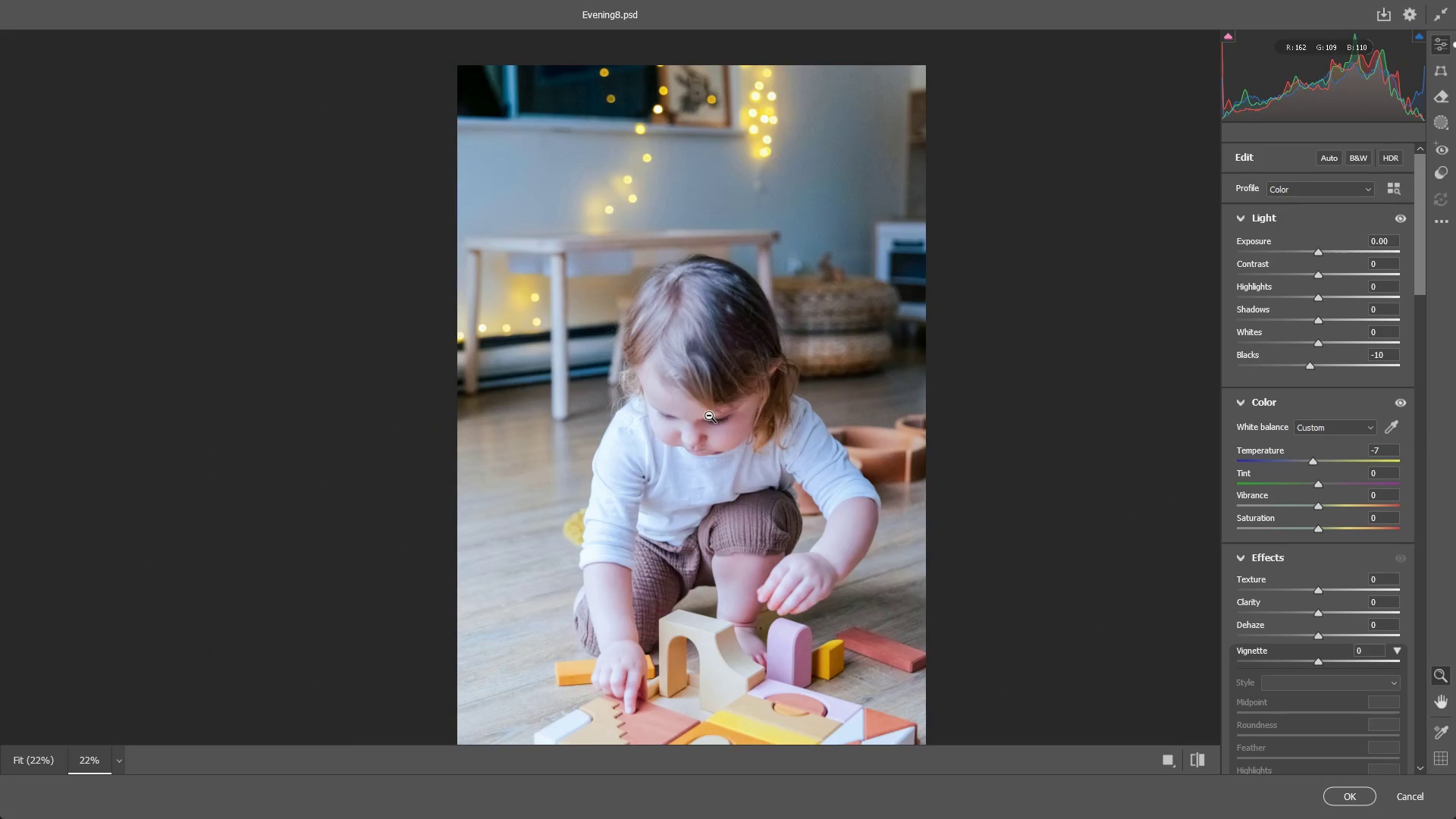 
hold_key(key=Space, duration=0.38)
 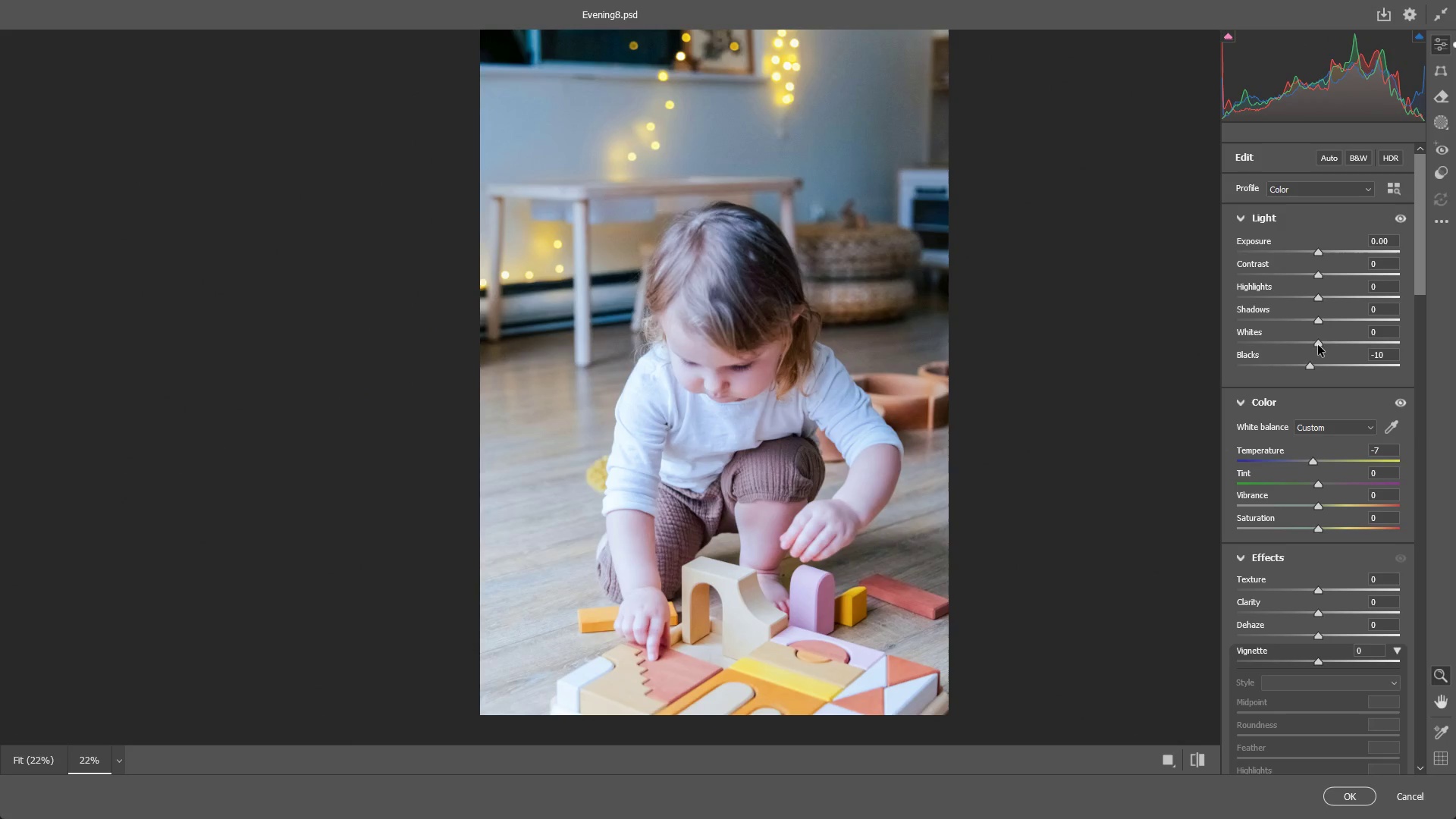 
left_click_drag(start_coordinate=[703, 486], to_coordinate=[726, 433])
 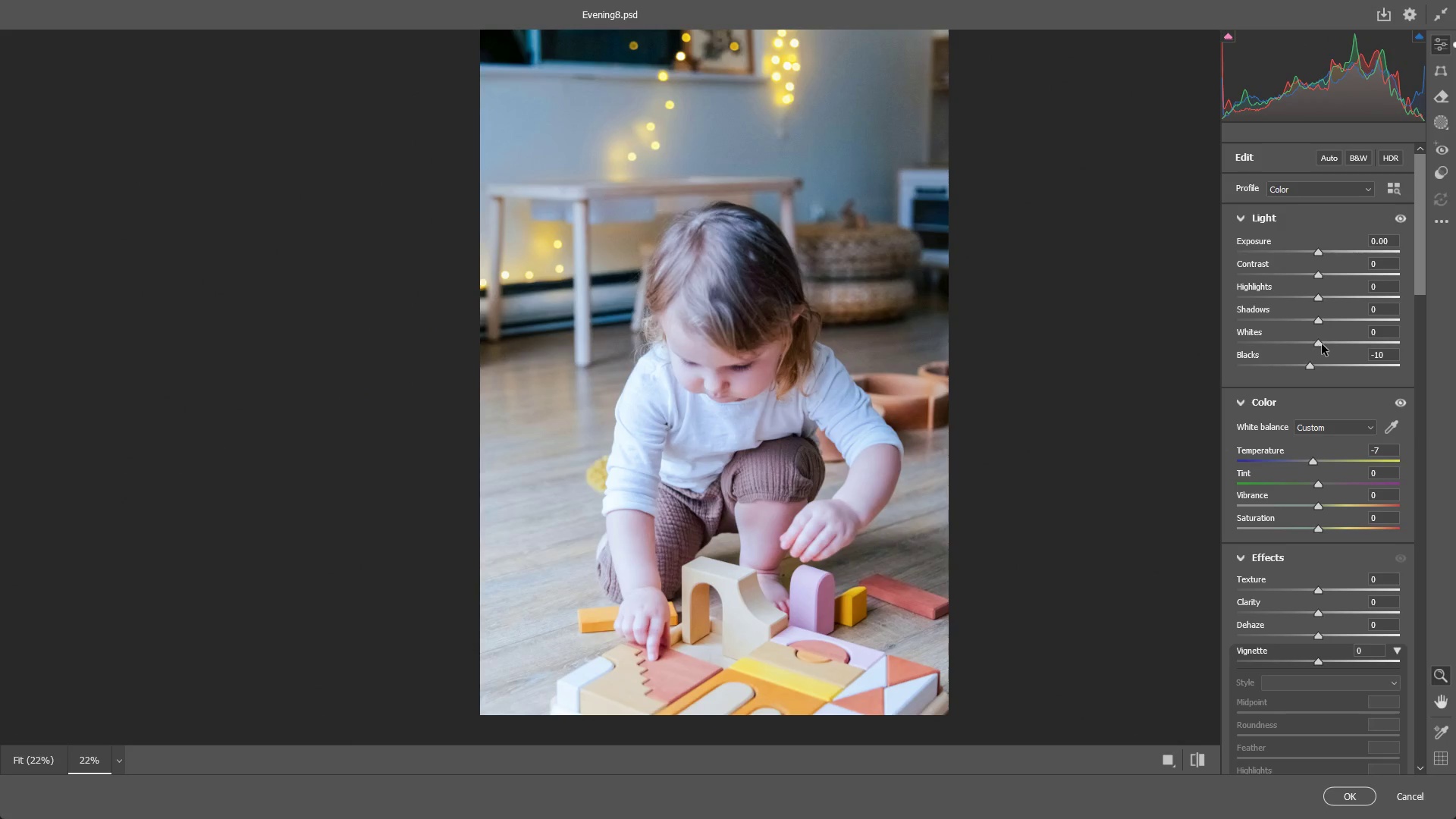 
left_click_drag(start_coordinate=[1321, 342], to_coordinate=[1337, 336])
 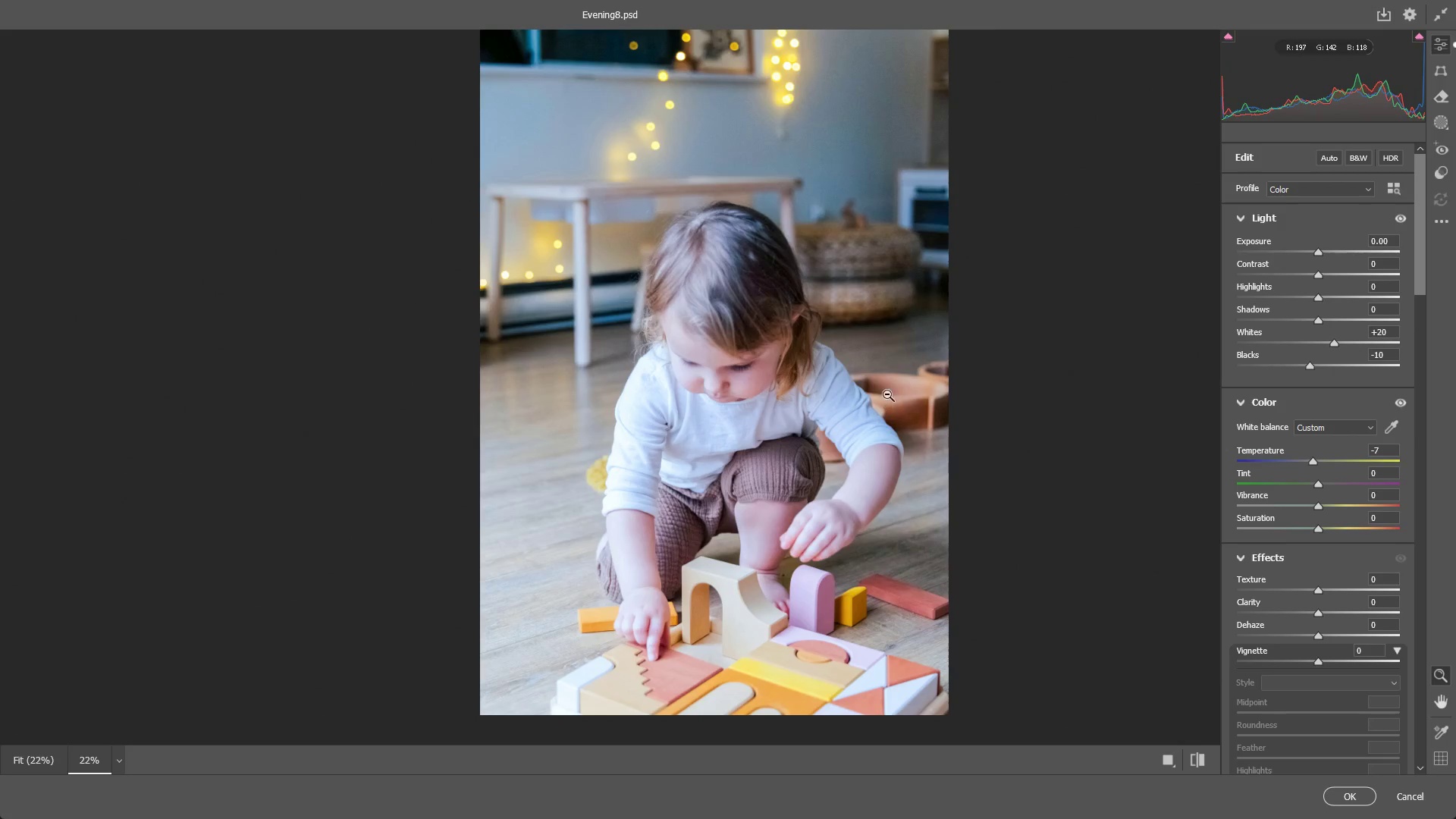 
left_click_drag(start_coordinate=[880, 387], to_coordinate=[851, 385])
 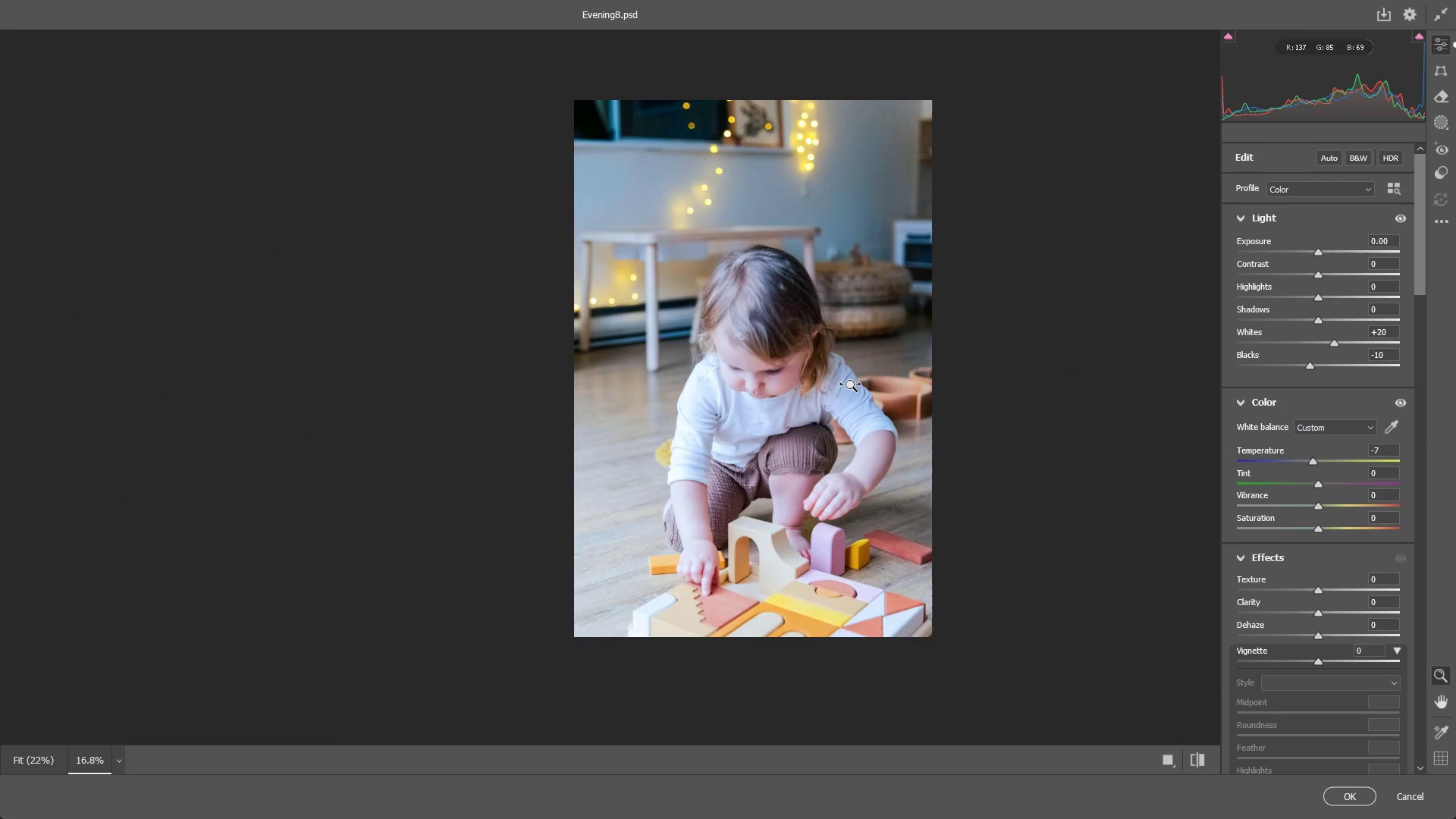 
hold_key(key=Space, duration=0.55)
 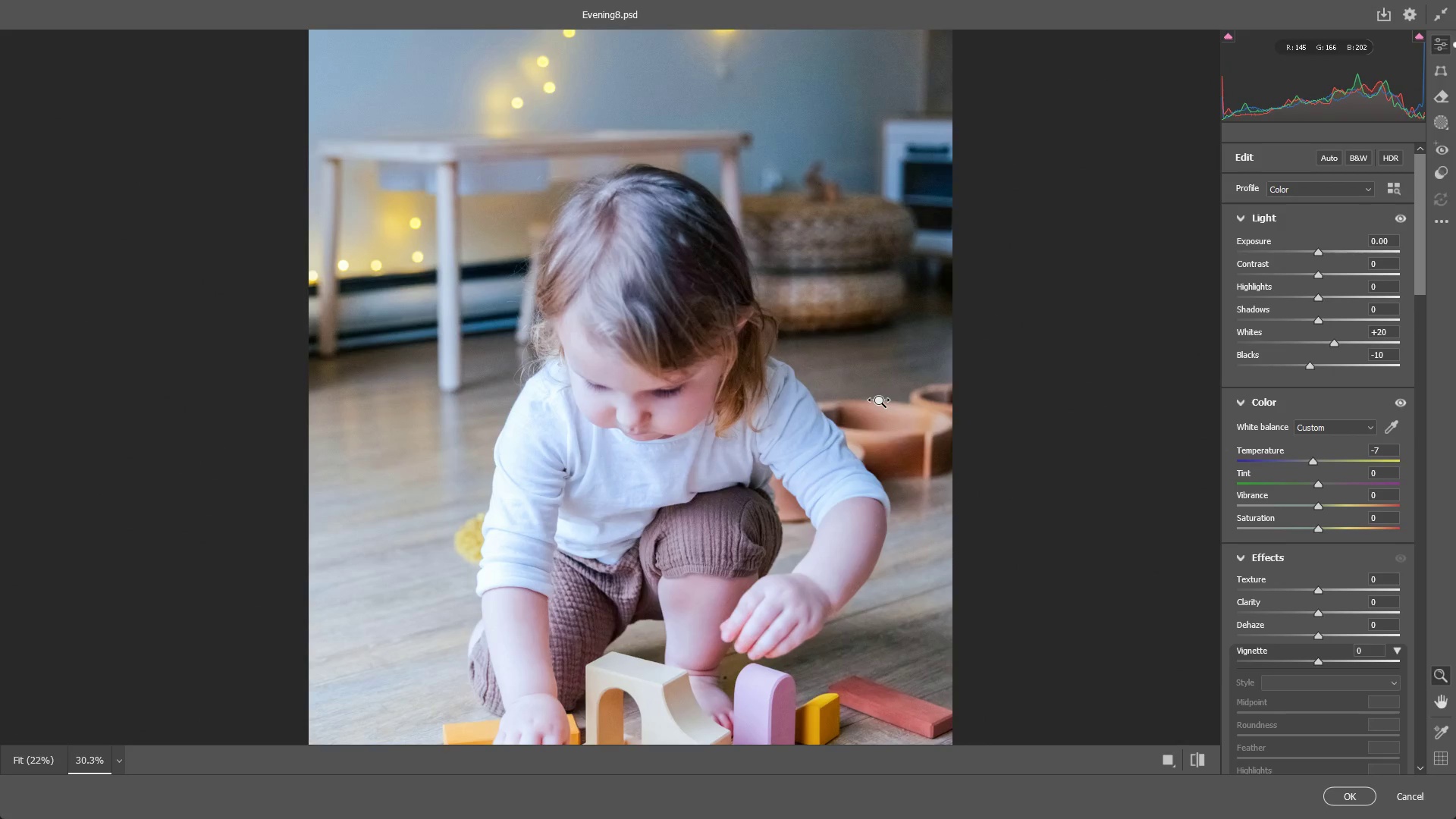 
left_click_drag(start_coordinate=[855, 384], to_coordinate=[814, 411])
 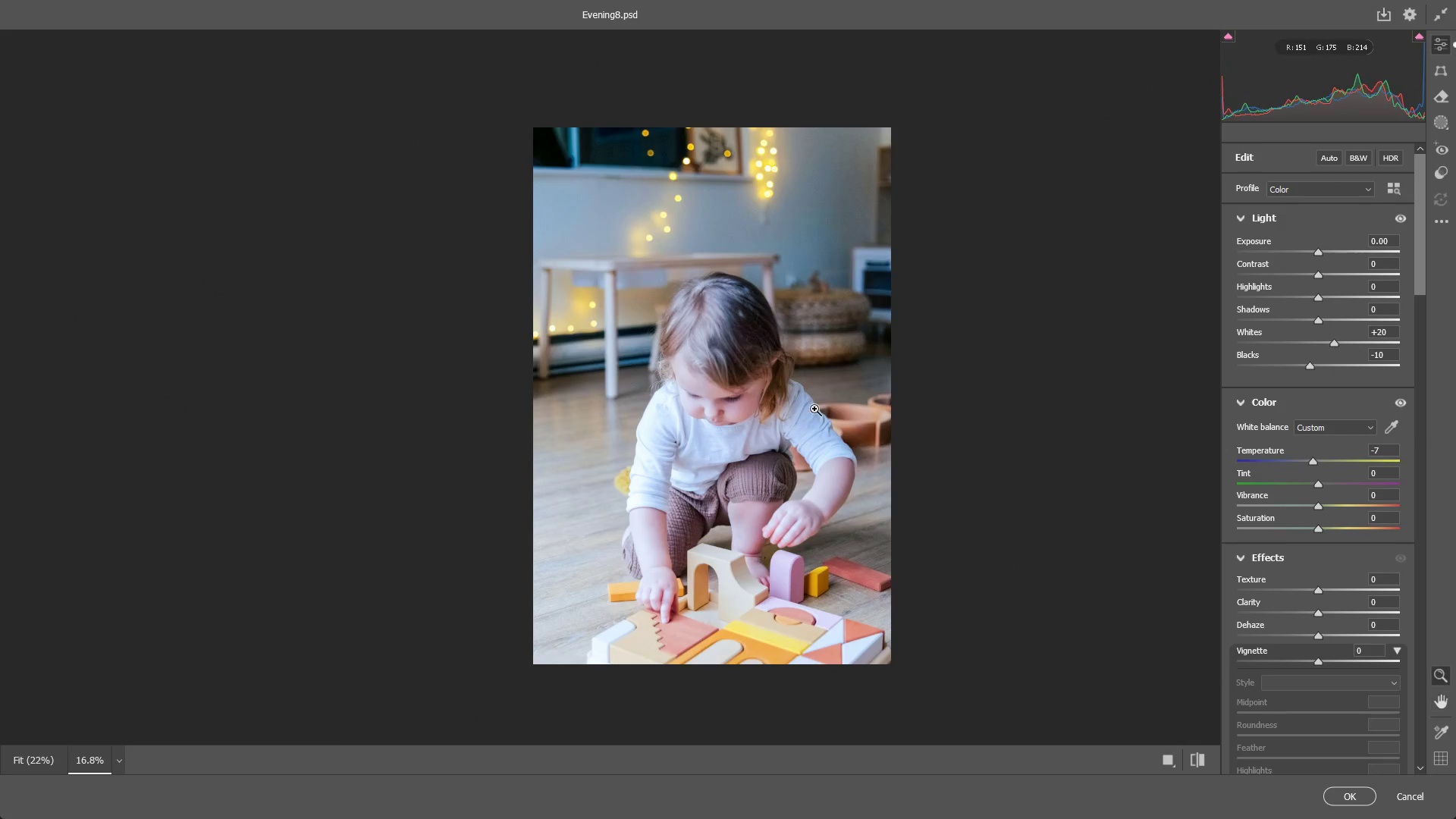 
left_click_drag(start_coordinate=[814, 408], to_coordinate=[880, 401])
 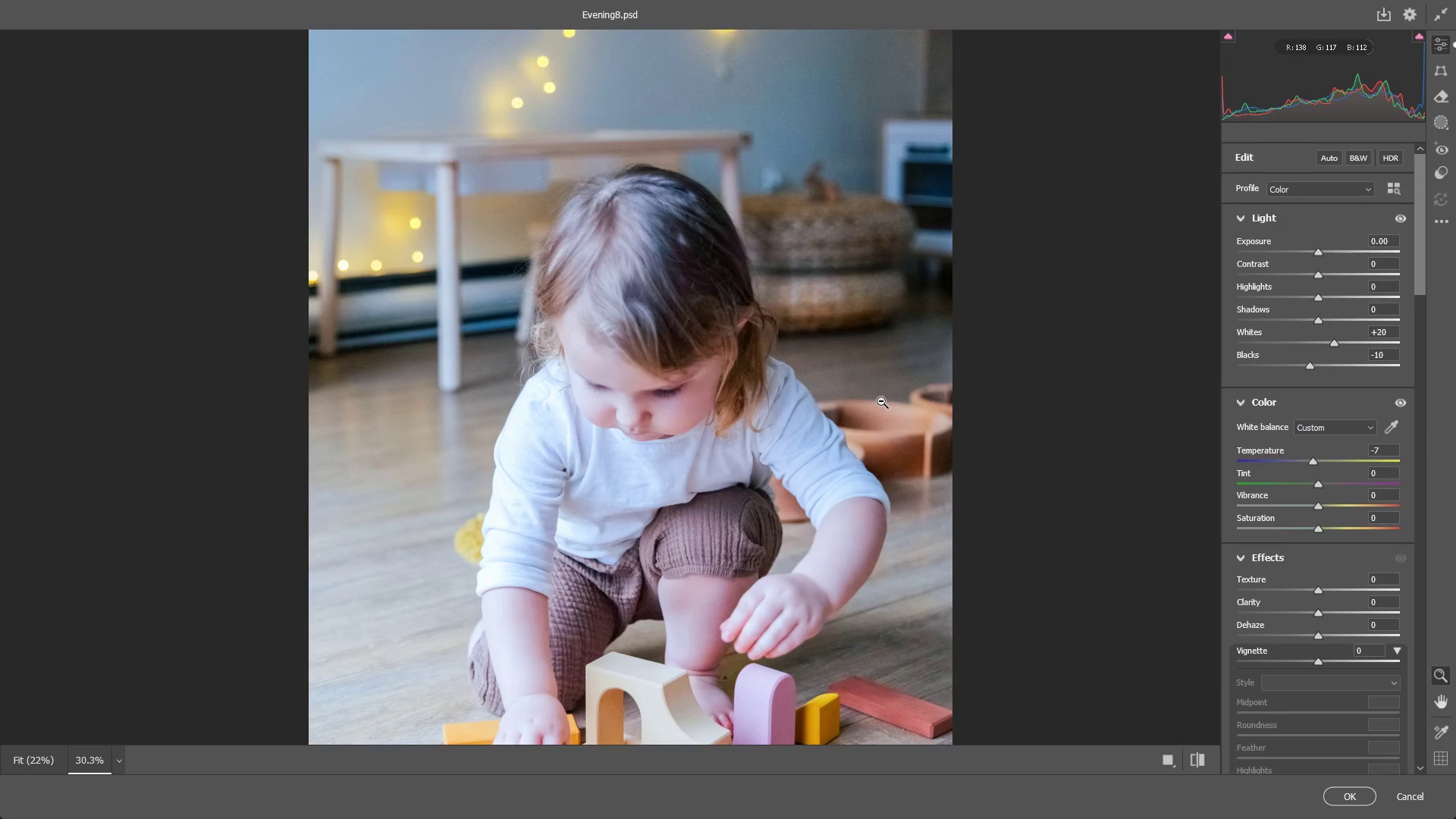 
hold_key(key=Space, duration=0.58)
 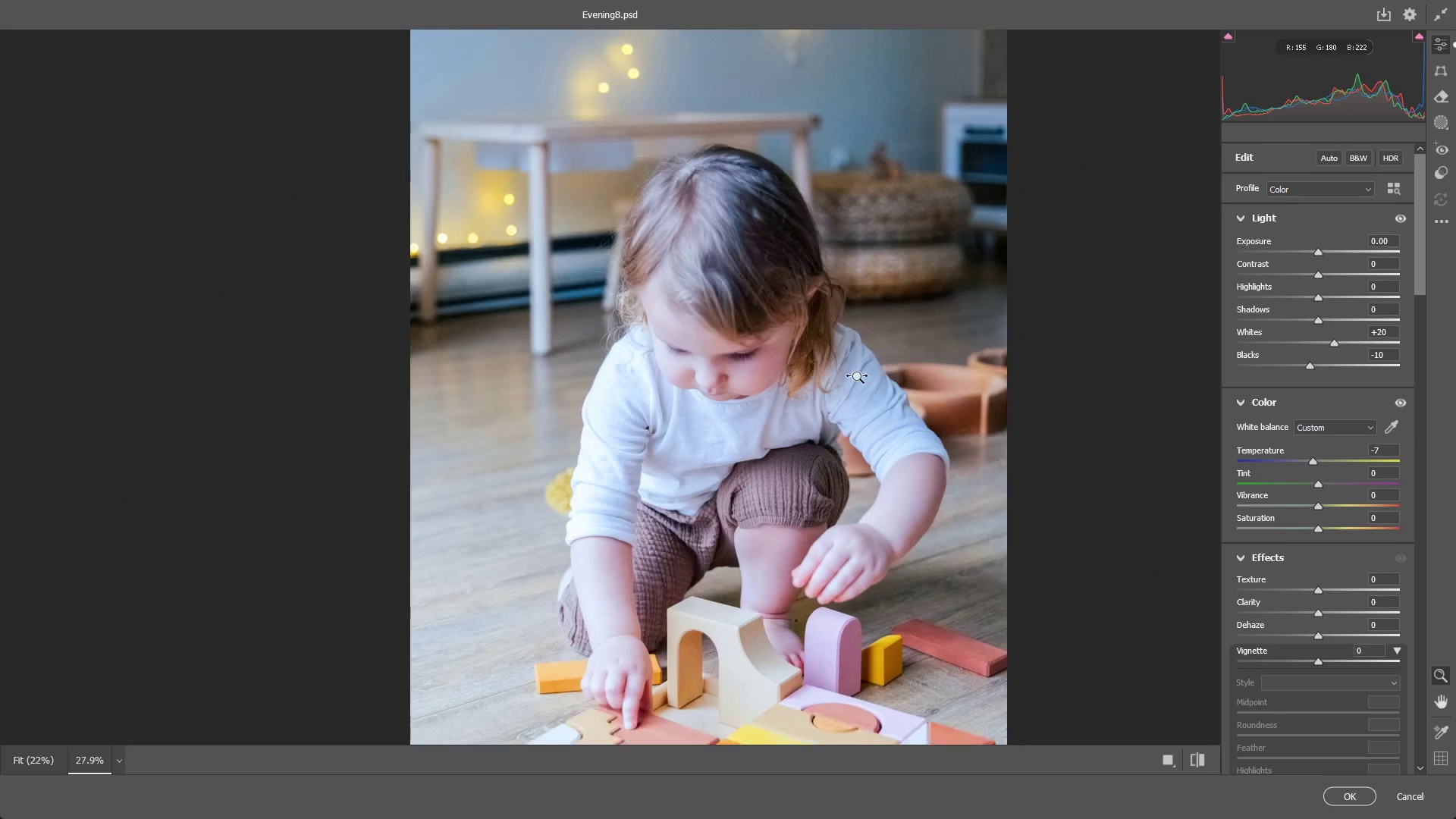 
left_click_drag(start_coordinate=[758, 438], to_coordinate=[824, 400])
 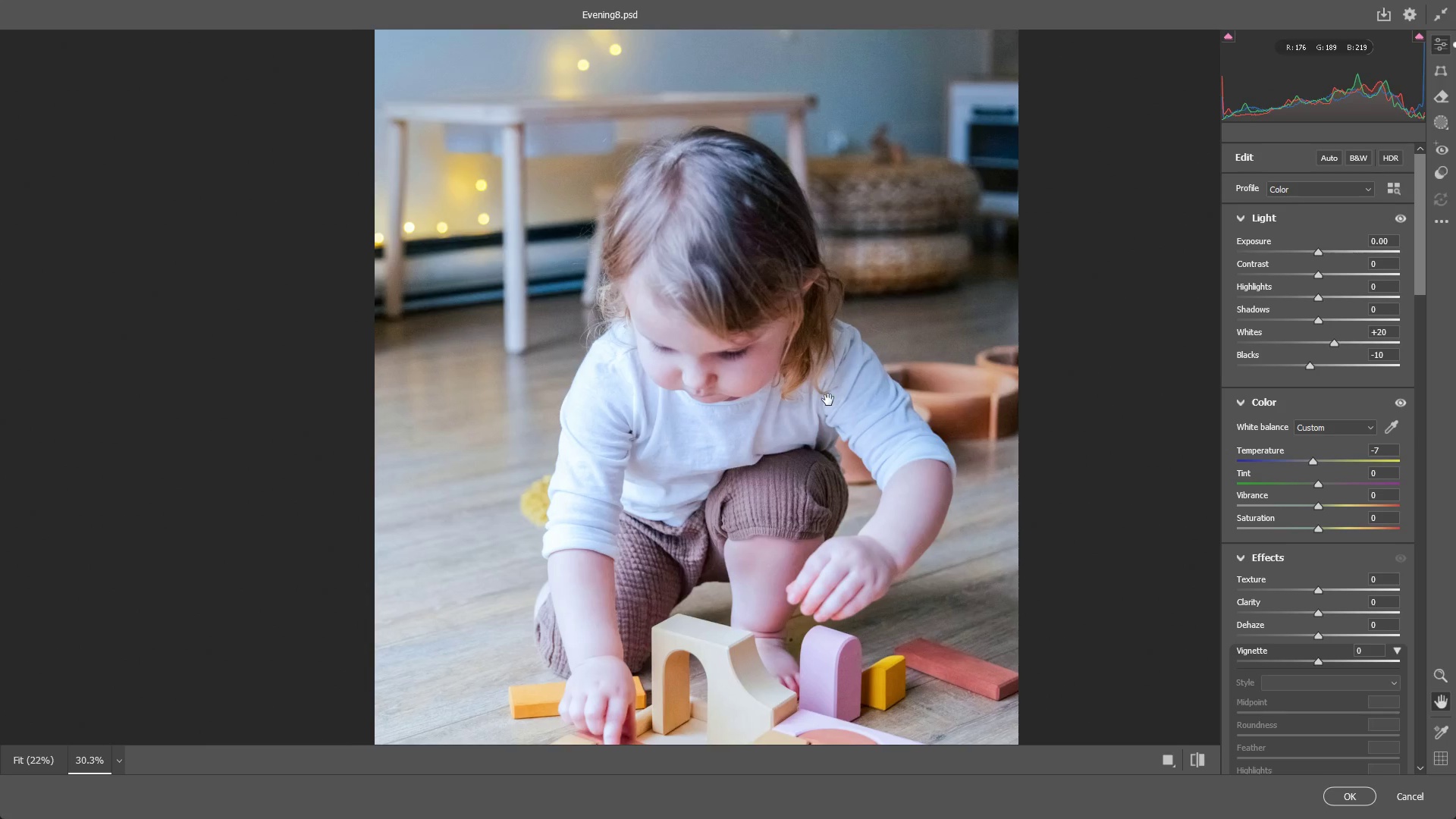 
hold_key(key=Space, duration=1.45)
 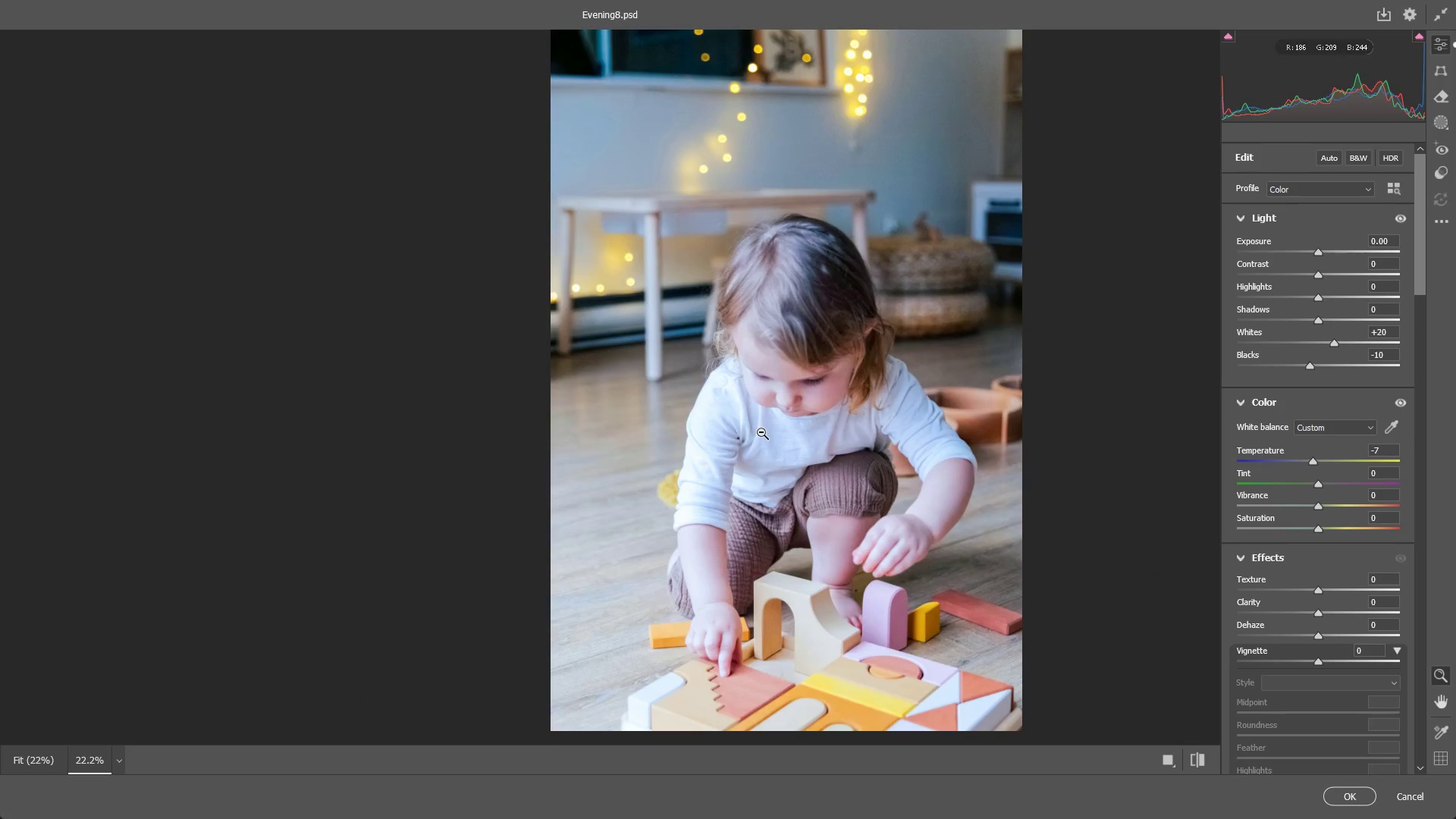 
left_click_drag(start_coordinate=[868, 377], to_coordinate=[847, 380])
 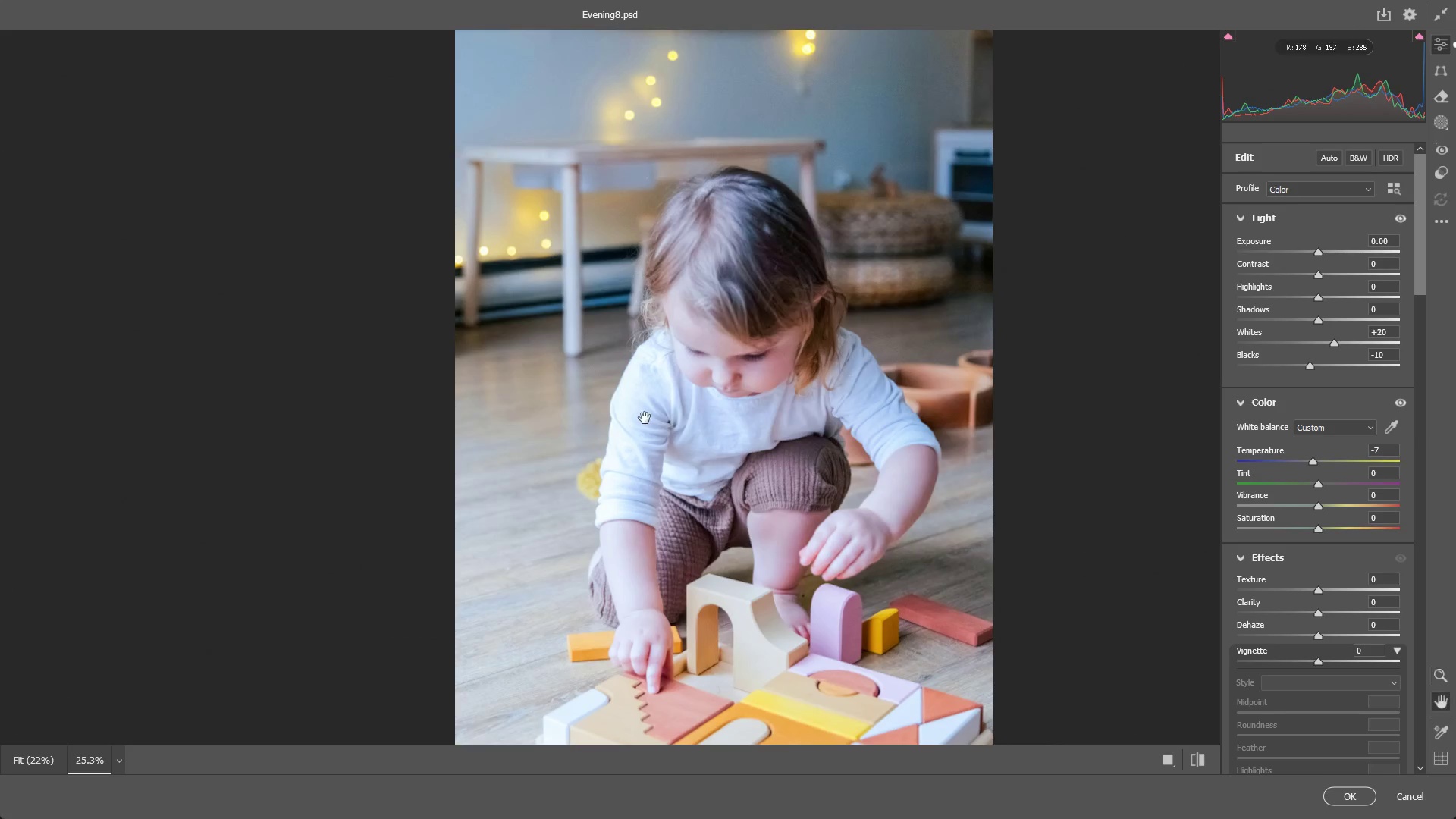 
left_click_drag(start_coordinate=[640, 418], to_coordinate=[704, 435])
 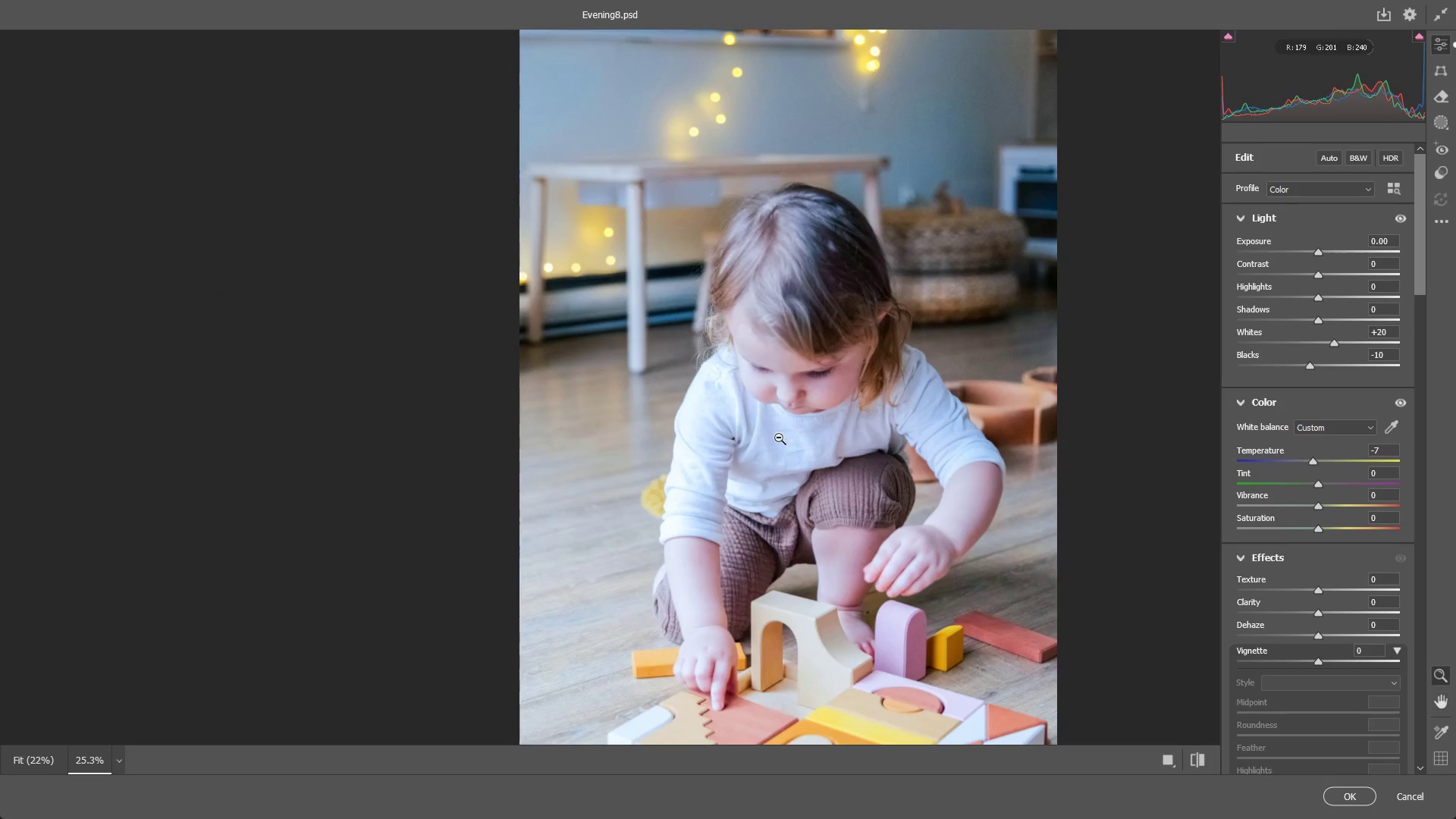 
left_click_drag(start_coordinate=[777, 434], to_coordinate=[761, 431])
 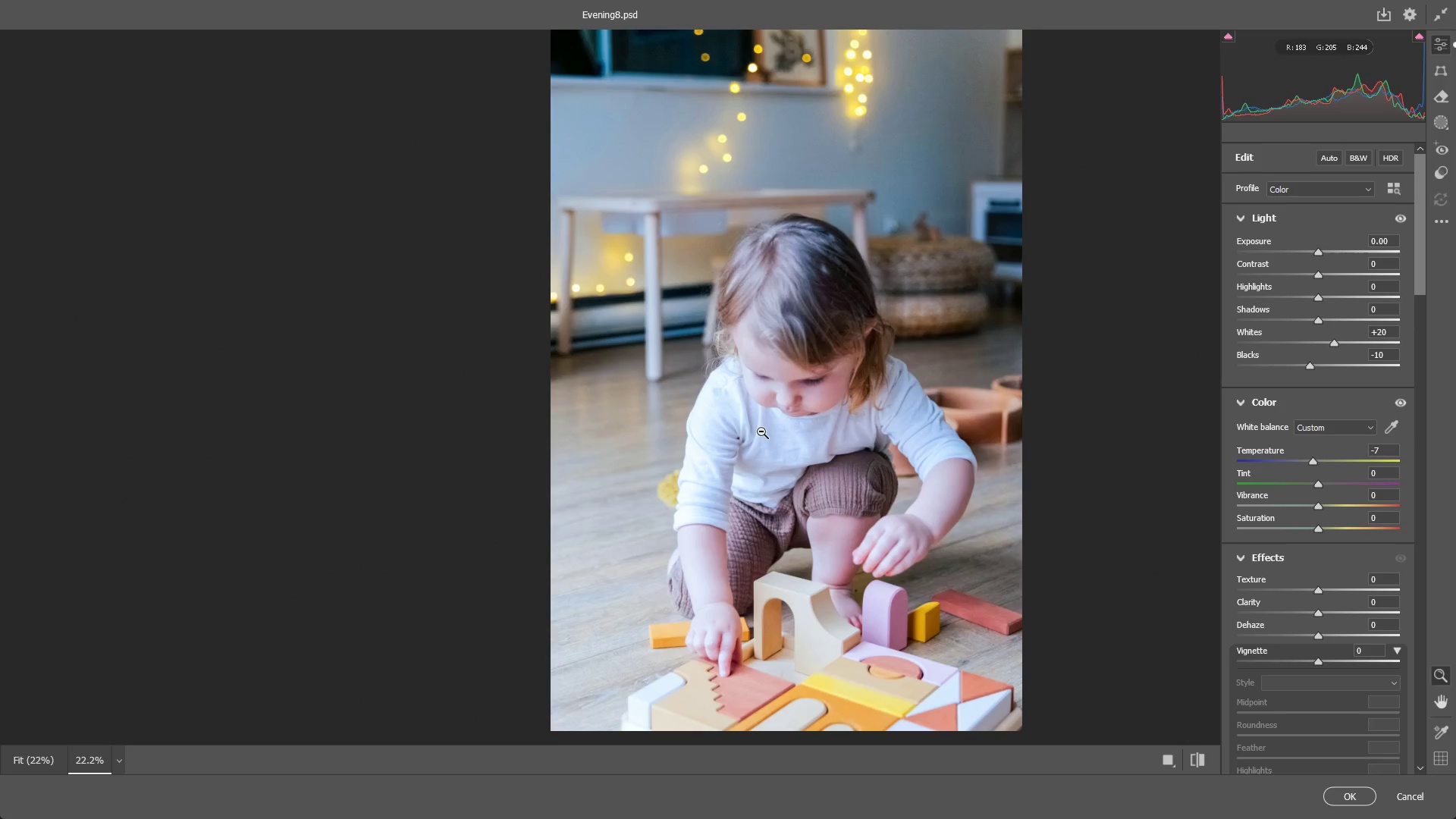 
hold_key(key=Space, duration=0.44)
 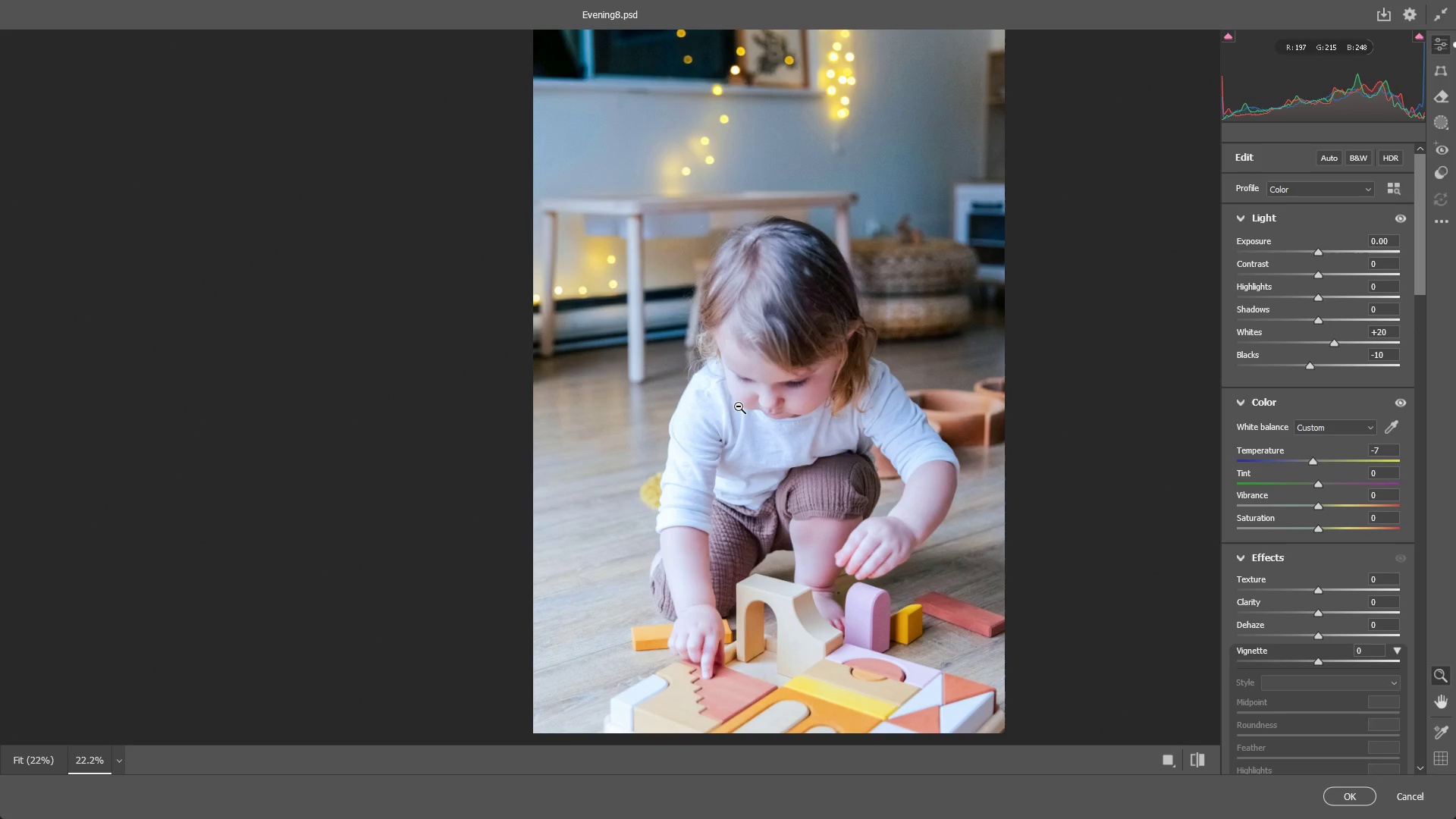 
left_click_drag(start_coordinate=[759, 434], to_coordinate=[742, 436])
 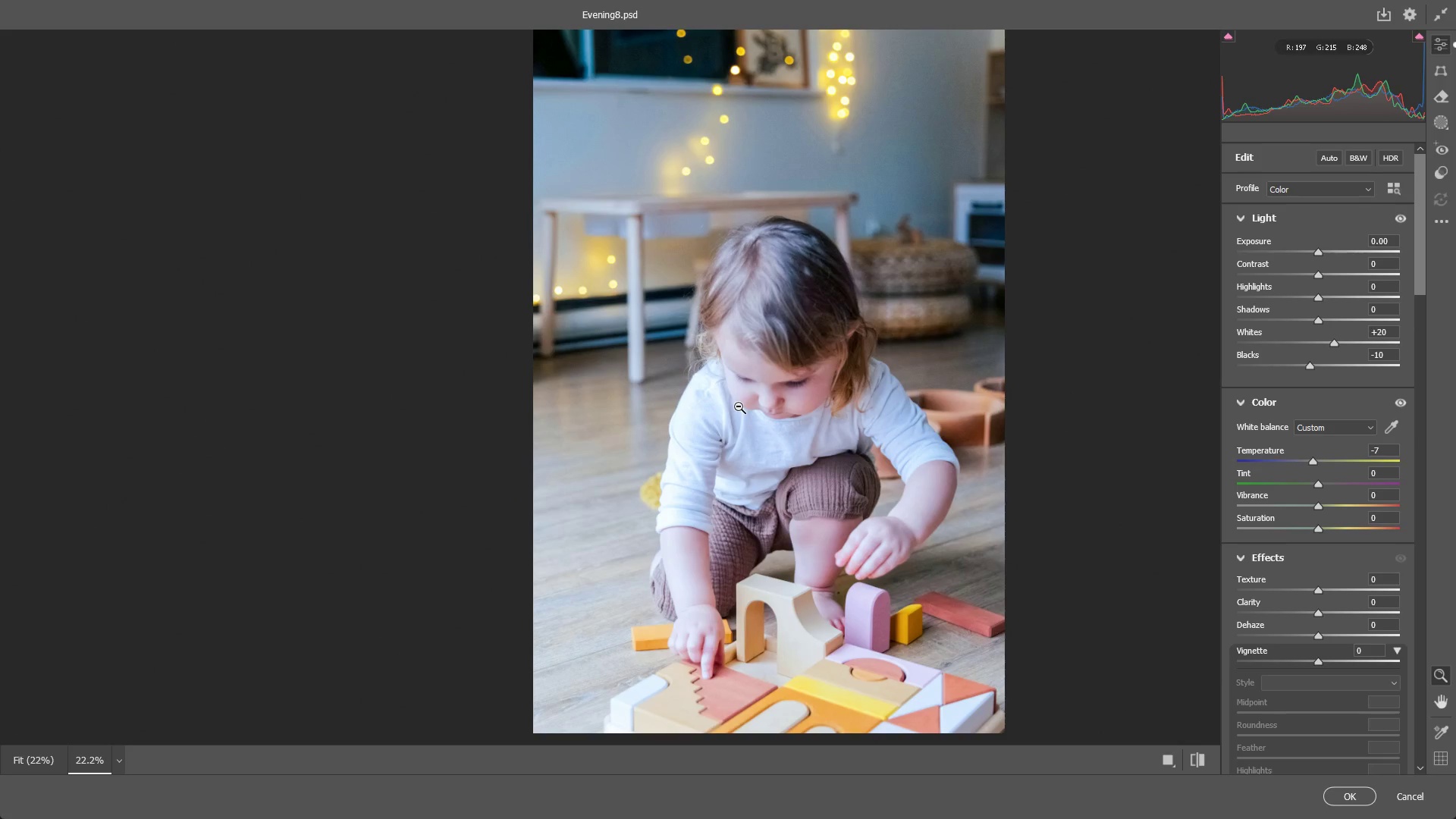 
wait(9.64)
 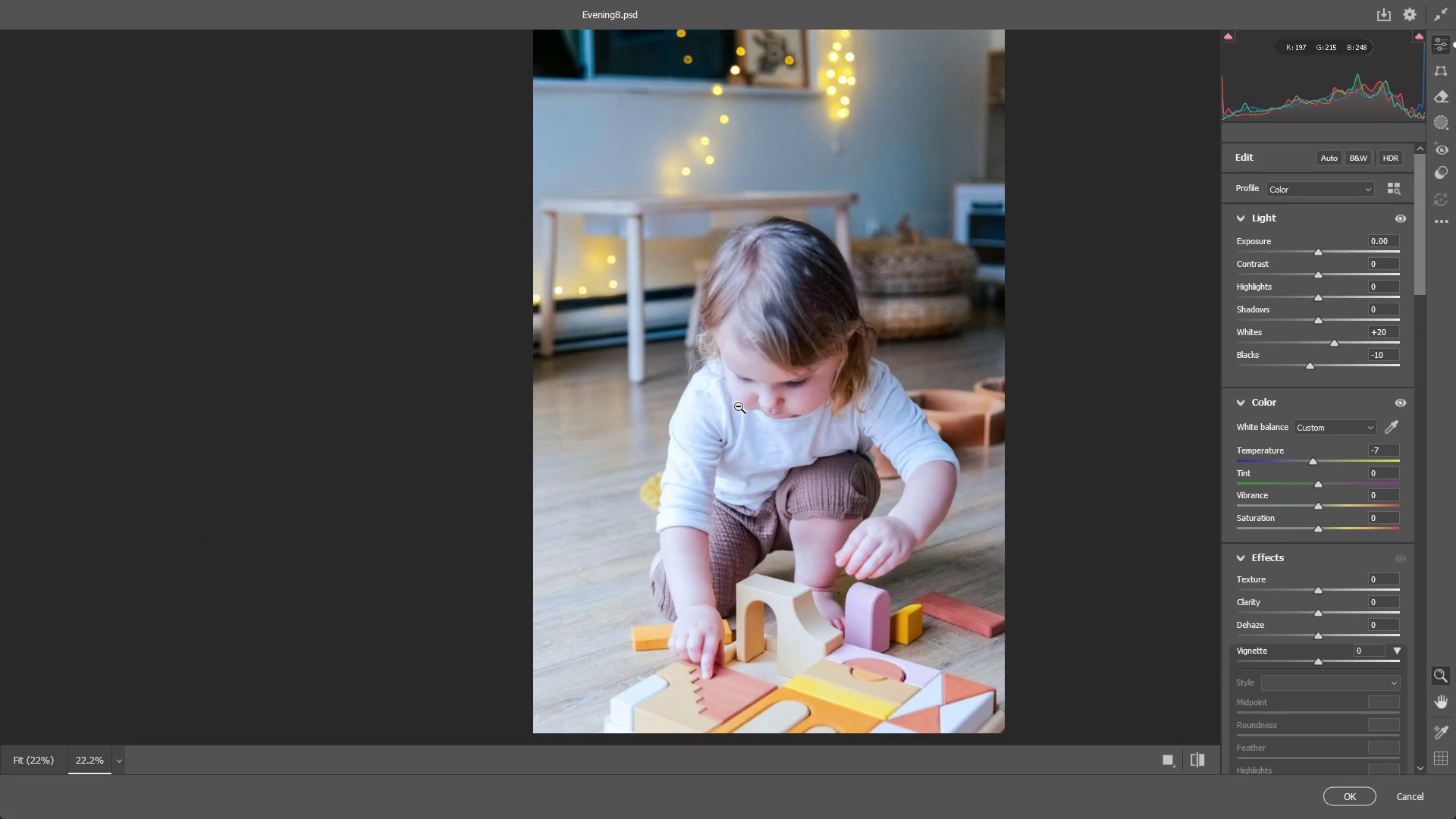 
left_click_drag(start_coordinate=[658, 435], to_coordinate=[639, 433])
 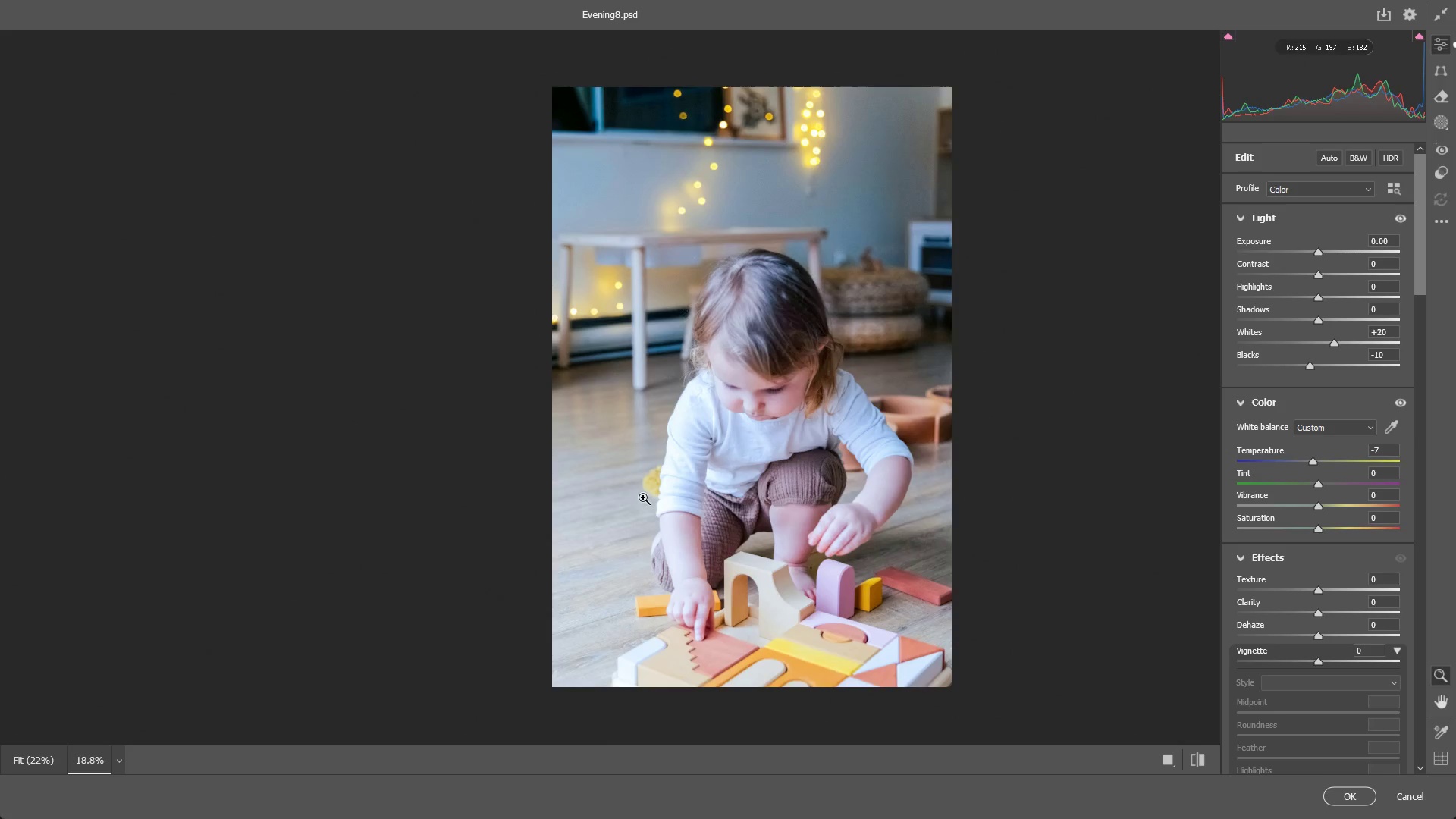 
hold_key(key=Space, duration=0.61)
 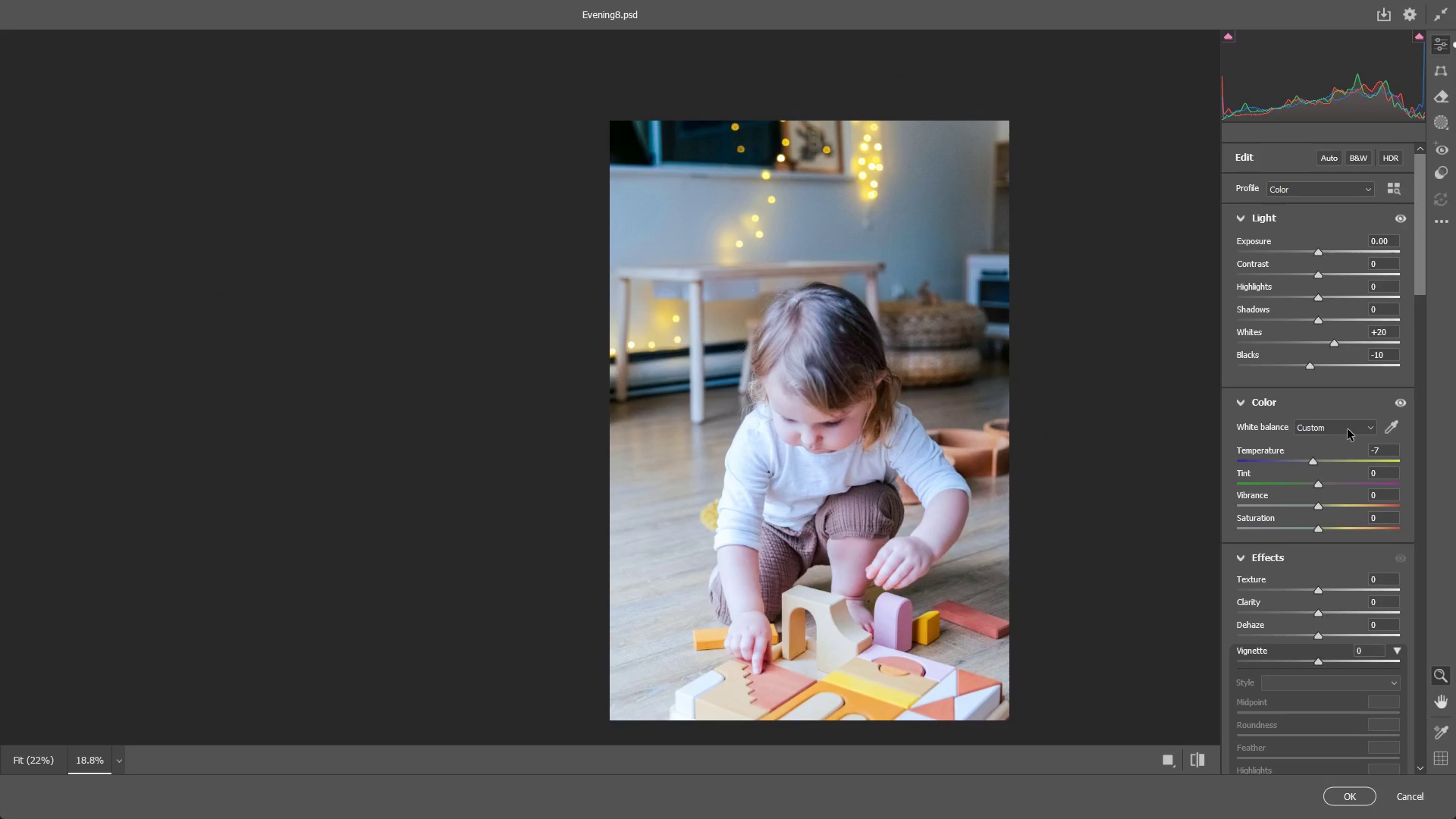 
left_click_drag(start_coordinate=[758, 435], to_coordinate=[851, 468])
 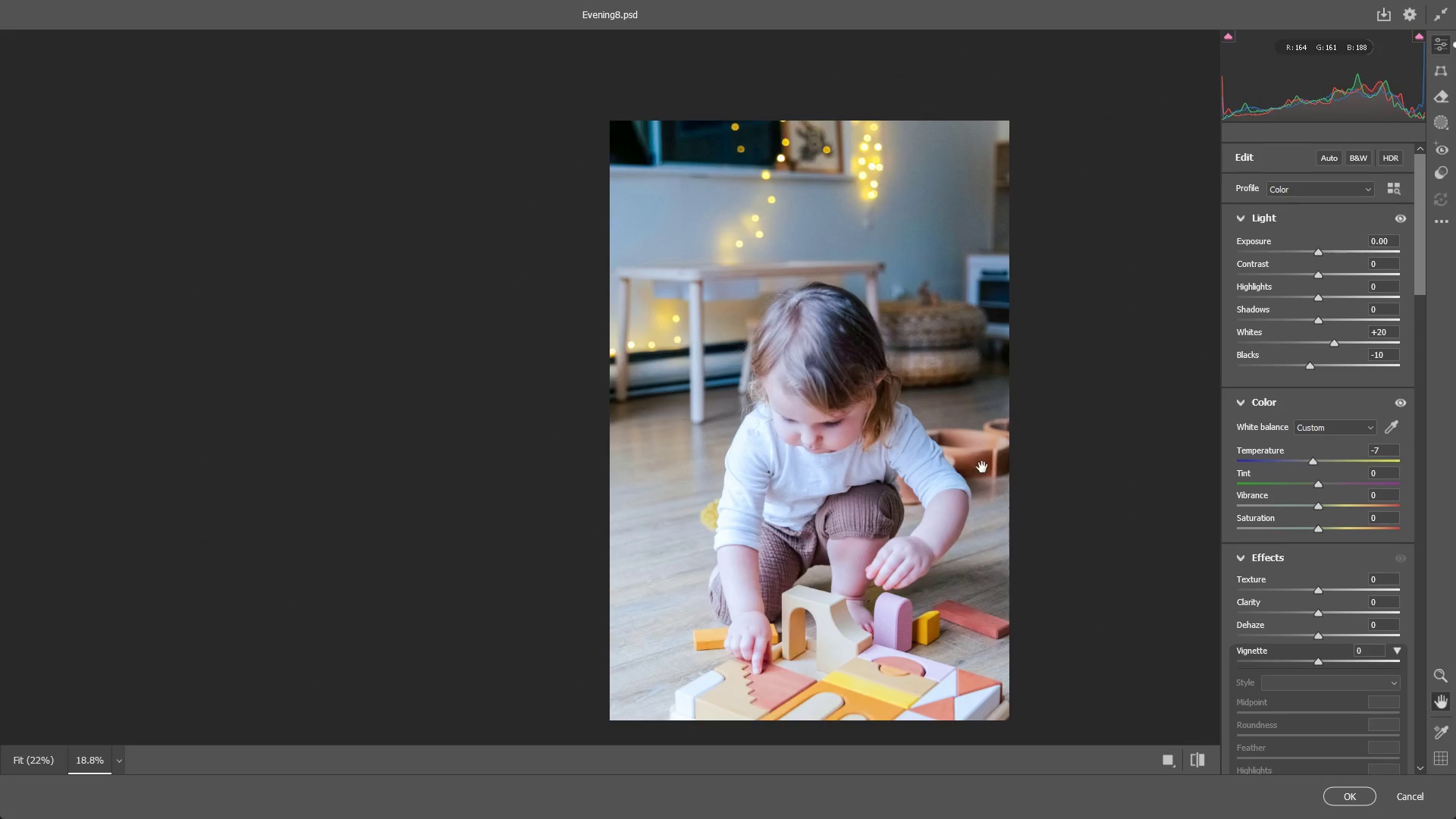 
hold_key(key=Space, duration=23.75)
 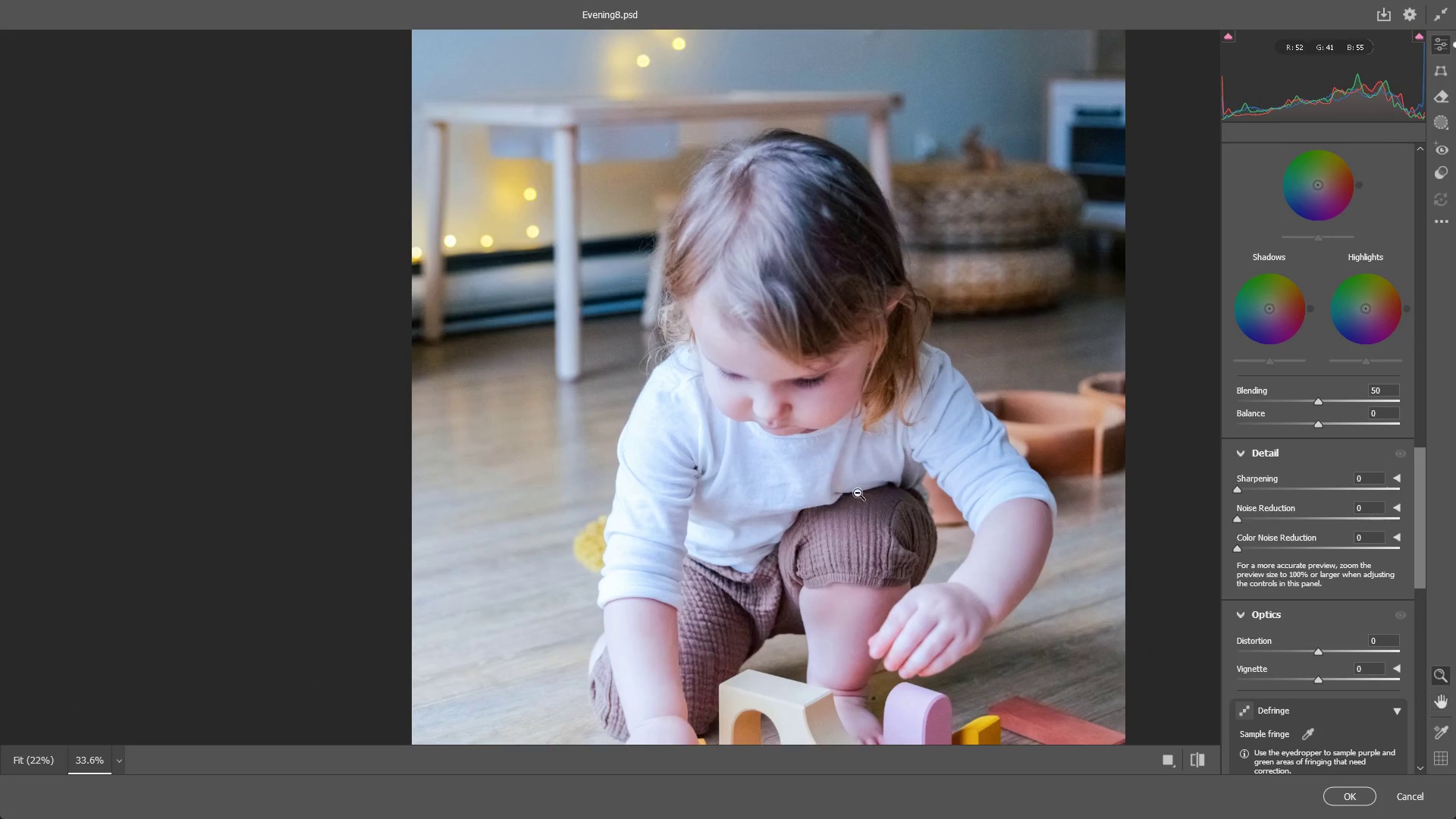 
scroll: coordinate [1348, 429], scroll_direction: down, amount: 2.0
 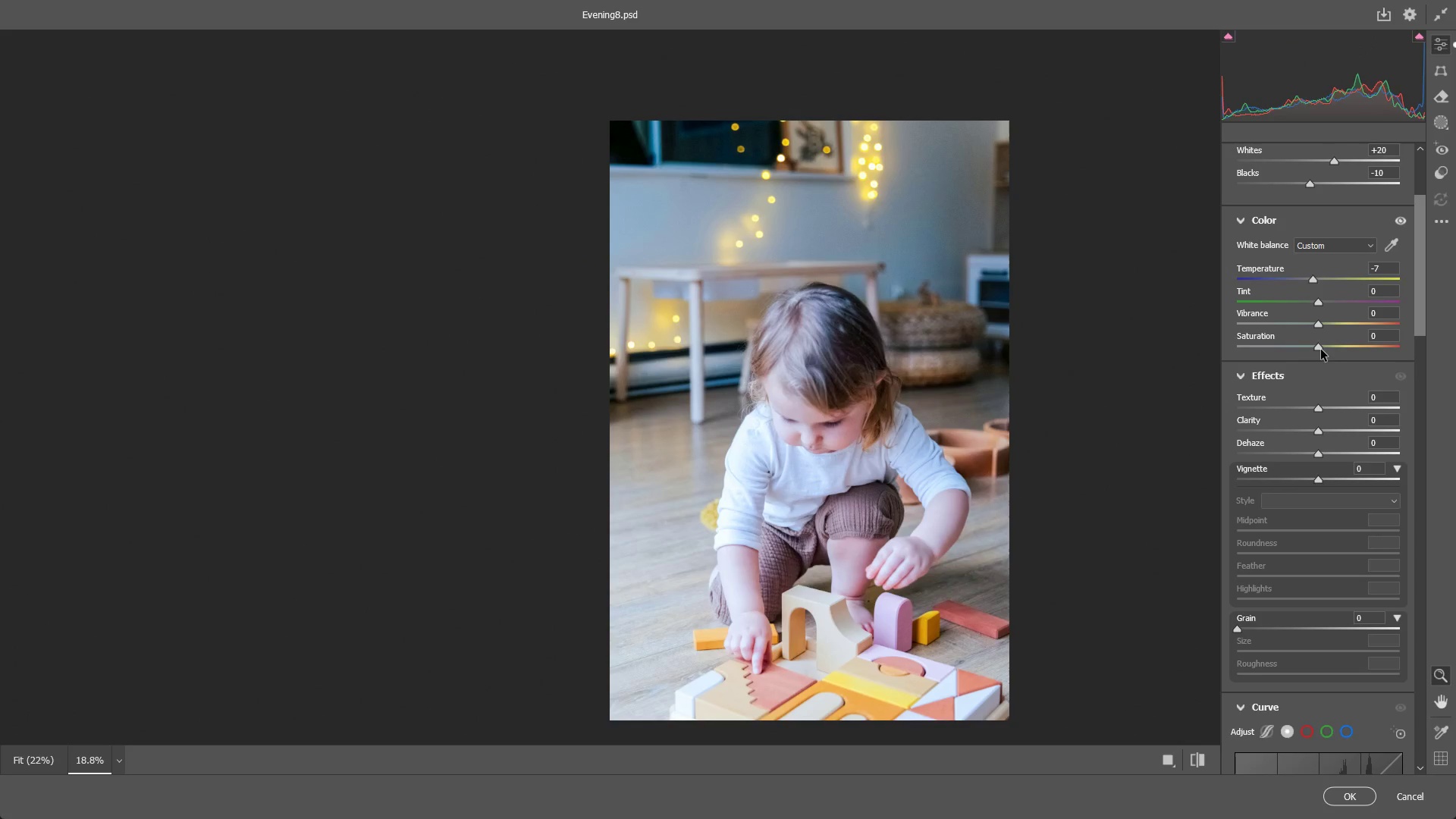 
left_click_drag(start_coordinate=[1423, 302], to_coordinate=[1425, 352])
 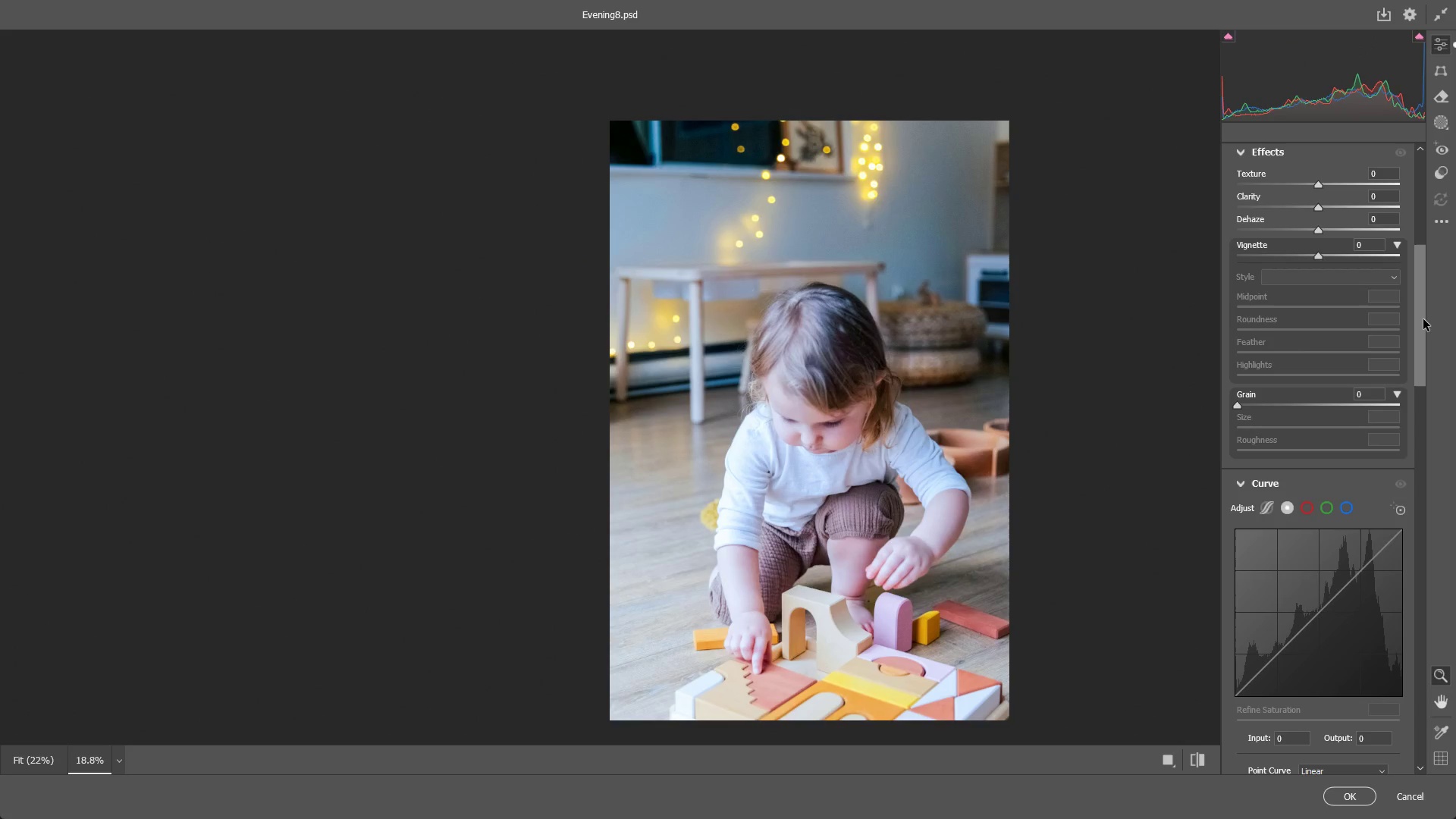 
left_click_drag(start_coordinate=[1423, 318], to_coordinate=[1429, 419])
 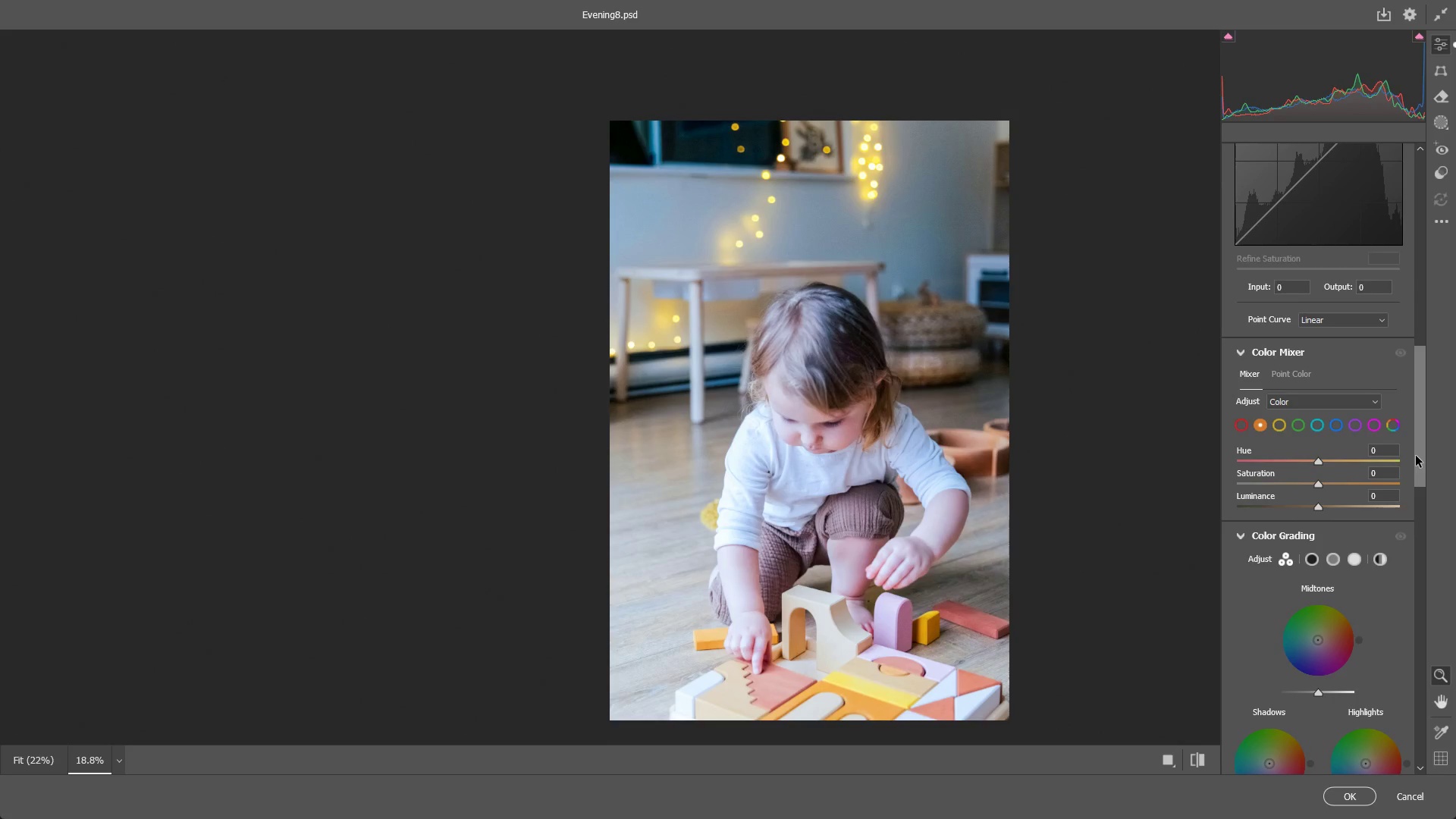 
scroll: coordinate [1311, 488], scroll_direction: down, amount: 5.0
 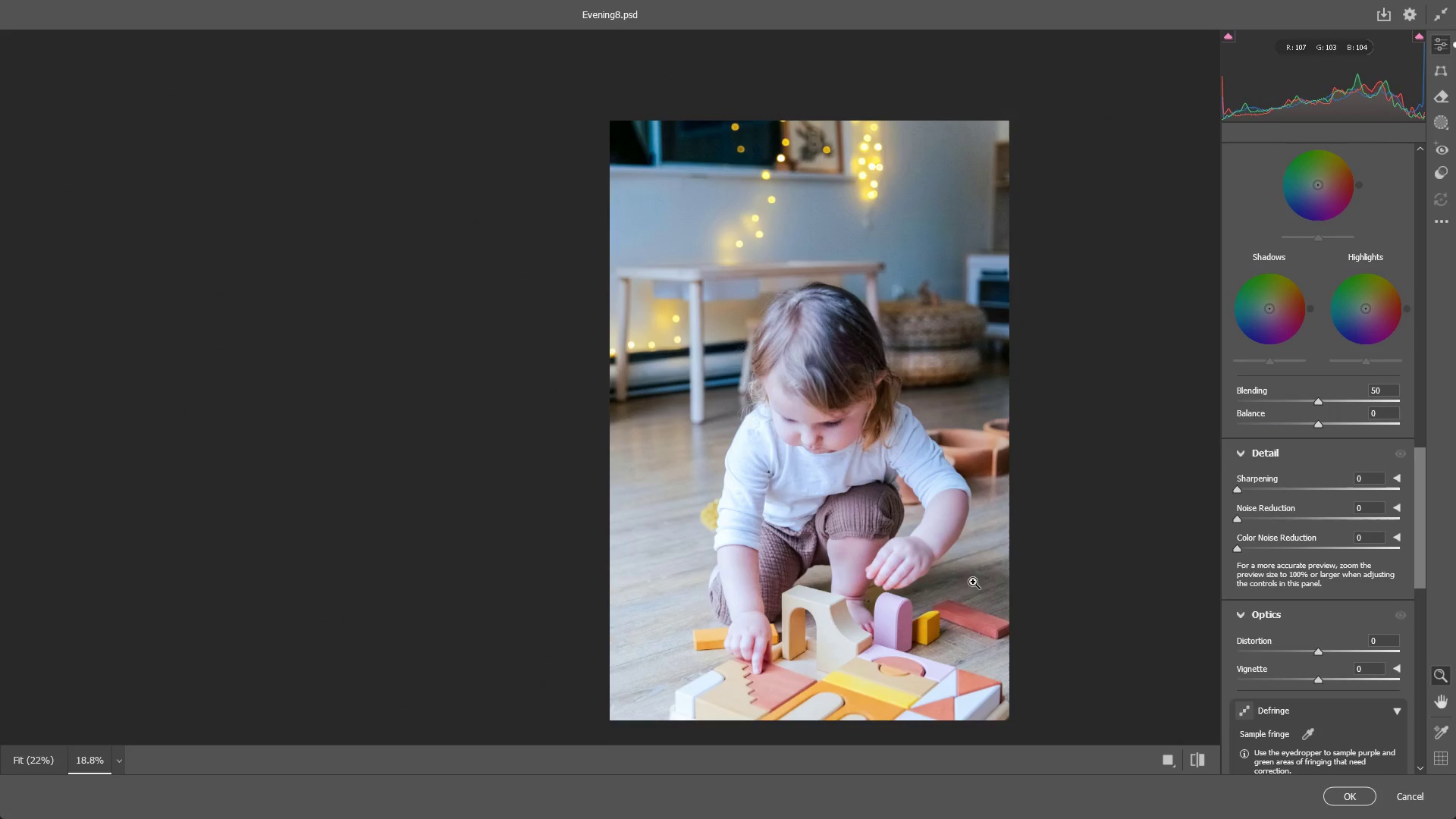 
left_click_drag(start_coordinate=[803, 472], to_coordinate=[867, 478])
 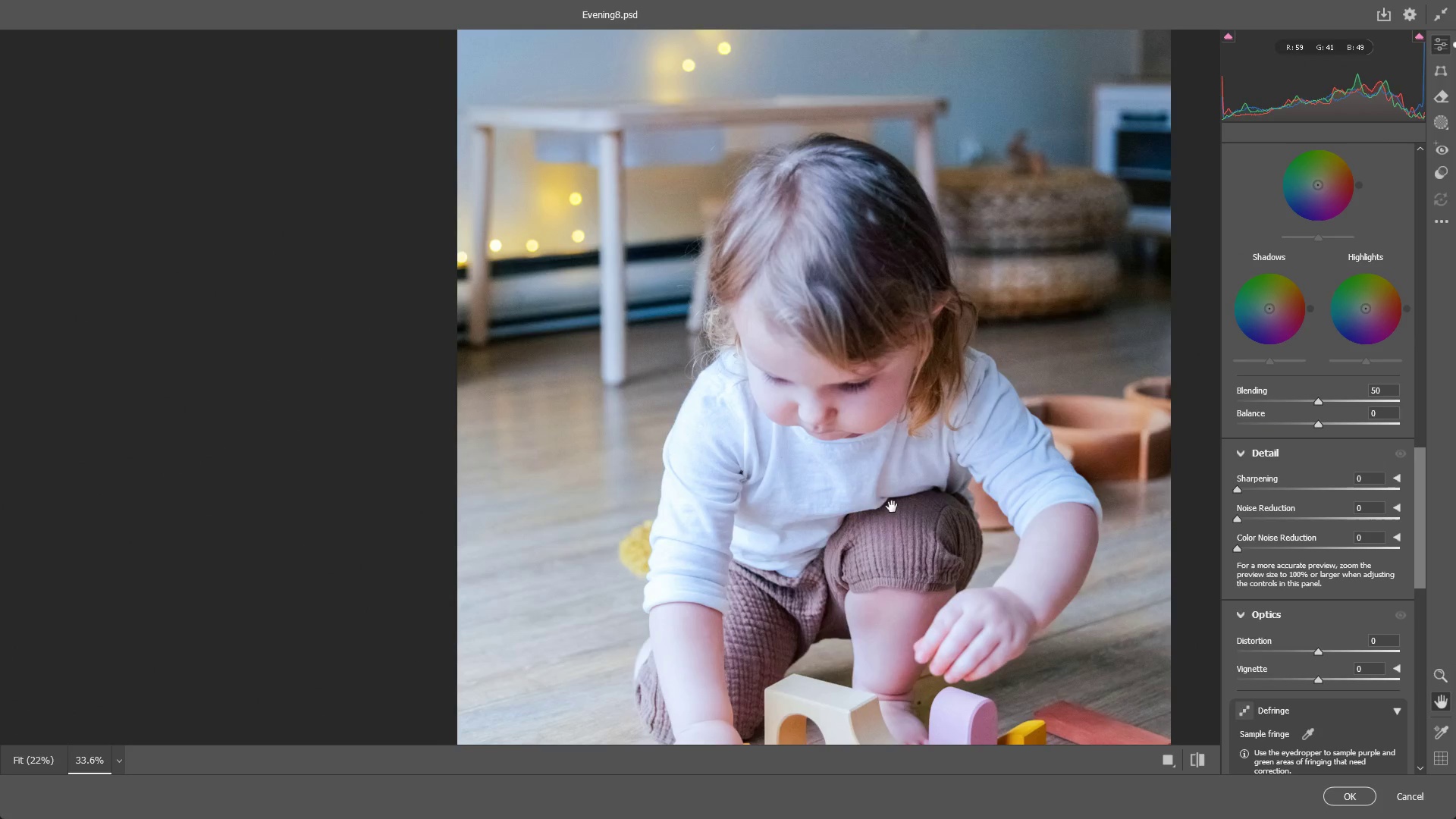 
hold_key(key=Space, duration=0.5)
 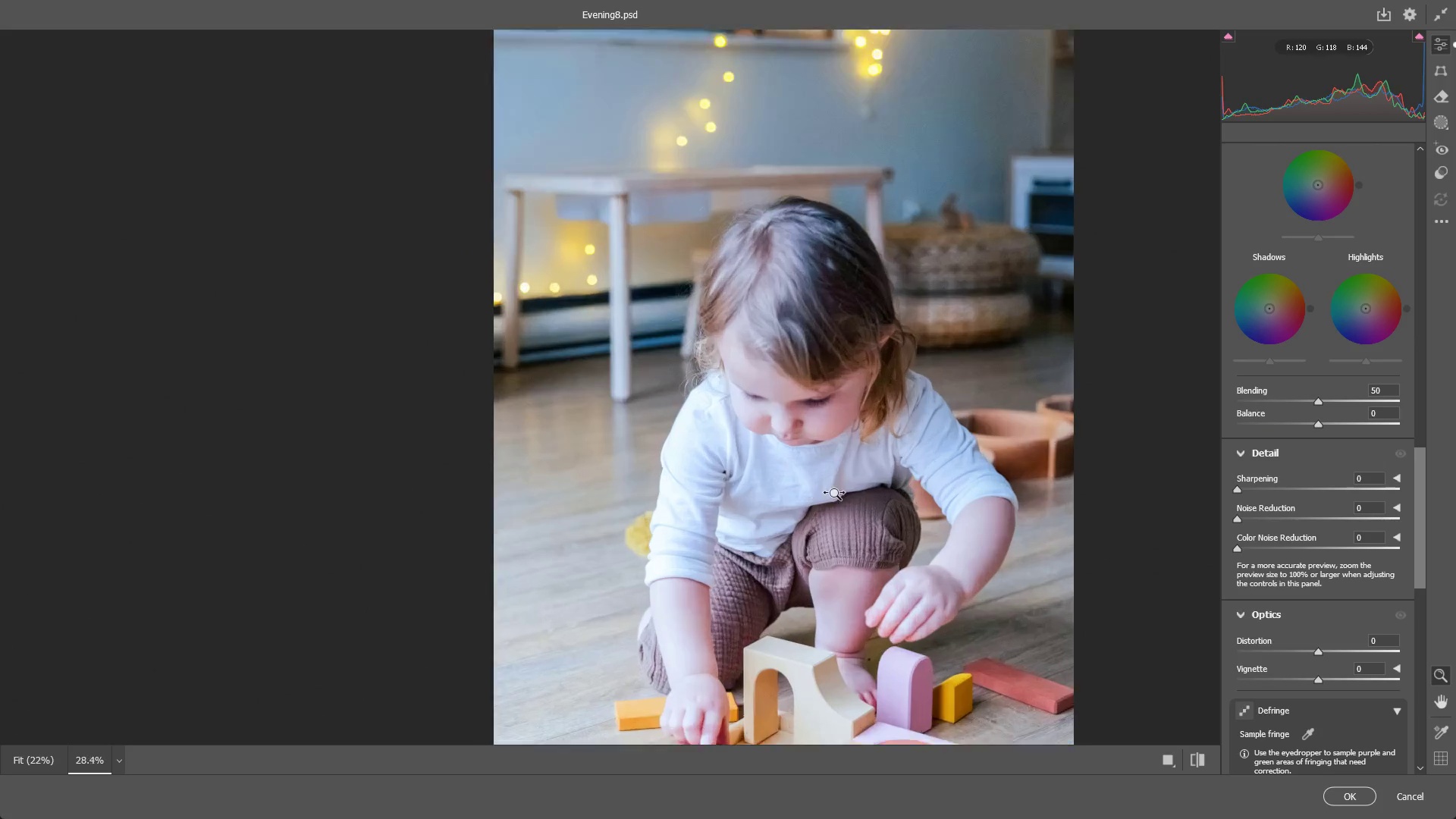 
left_click_drag(start_coordinate=[872, 507], to_coordinate=[827, 503])
 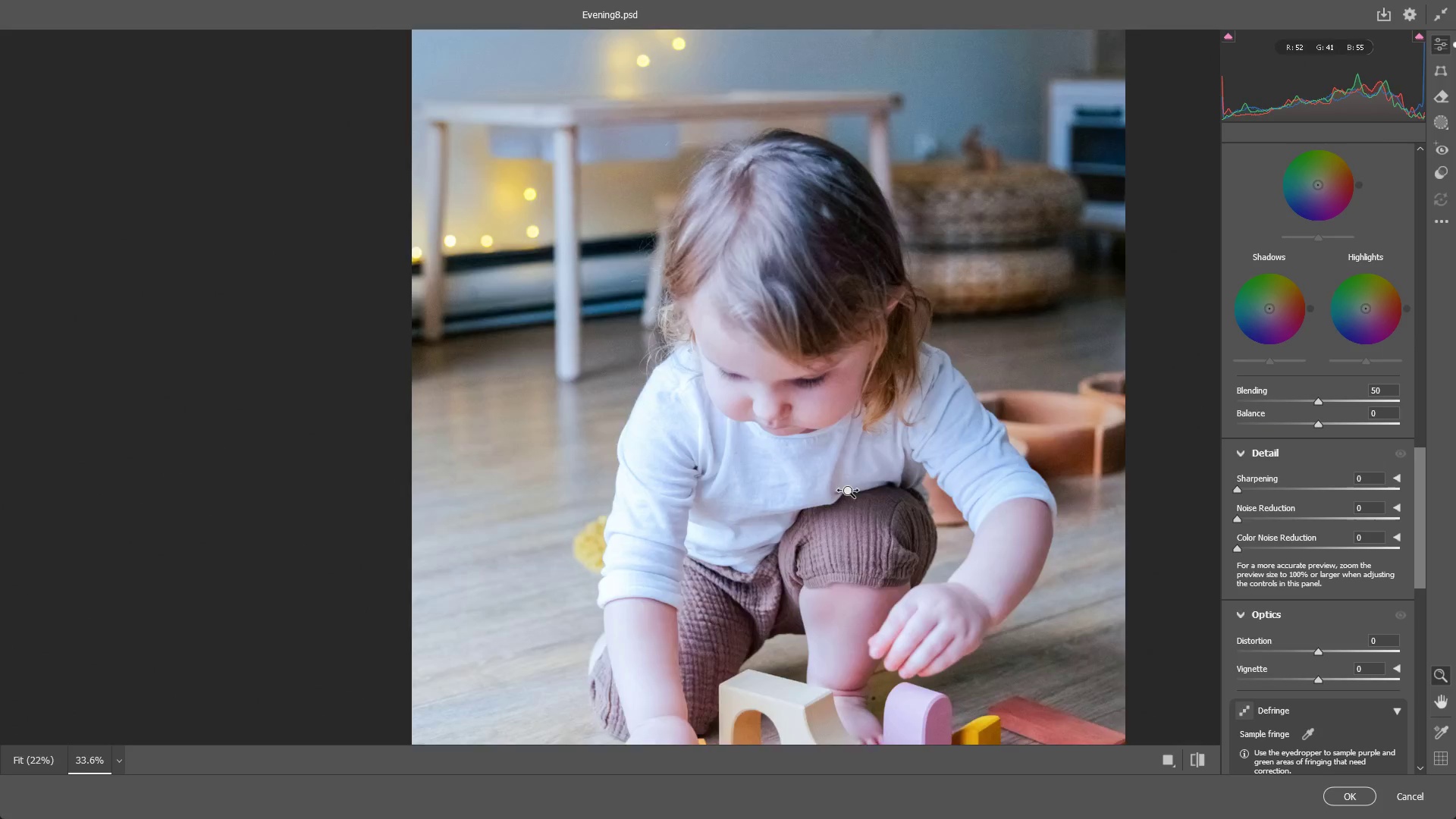 
left_click_drag(start_coordinate=[853, 491], to_coordinate=[877, 499])
 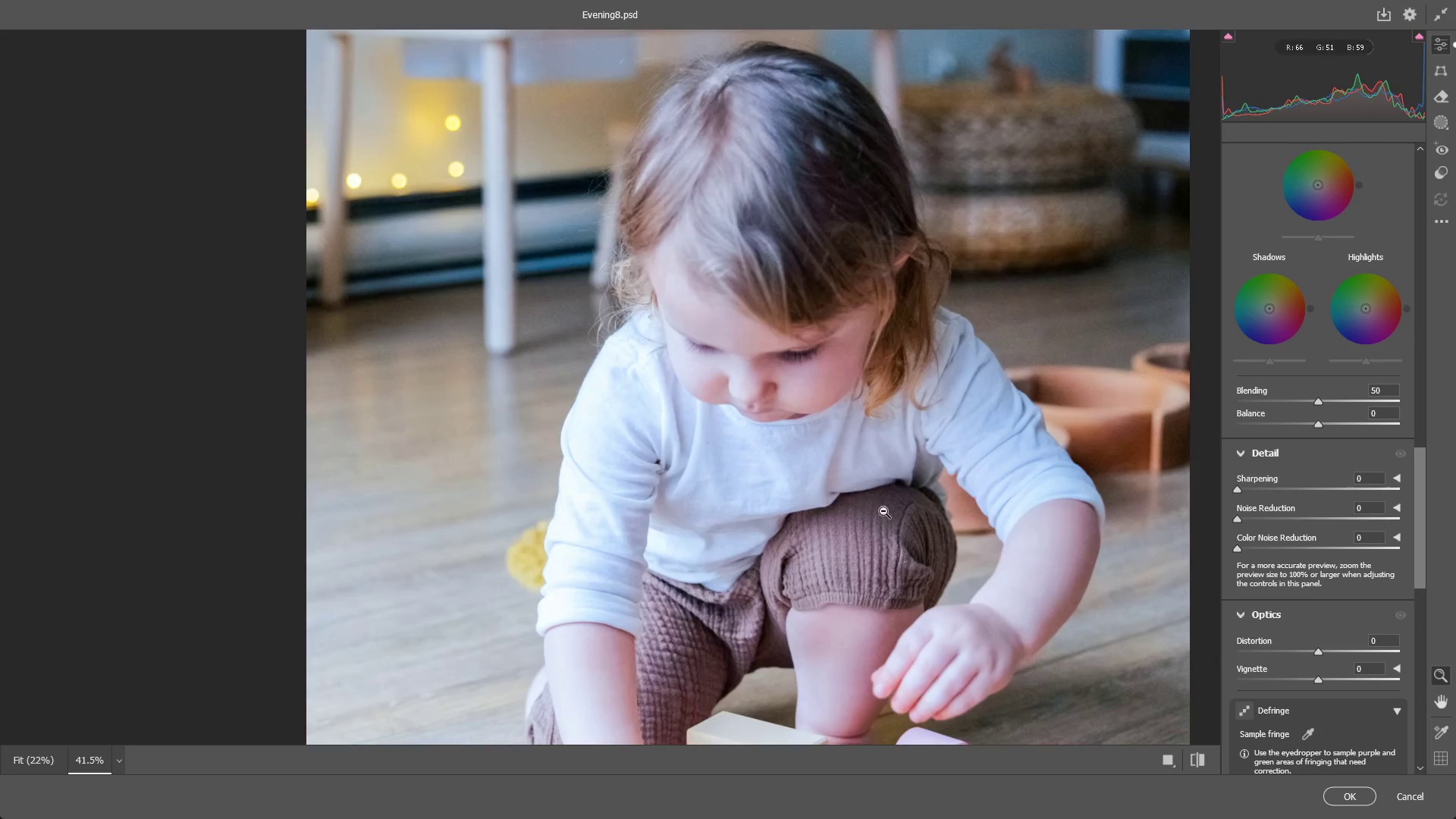 
hold_key(key=Space, duration=0.44)
 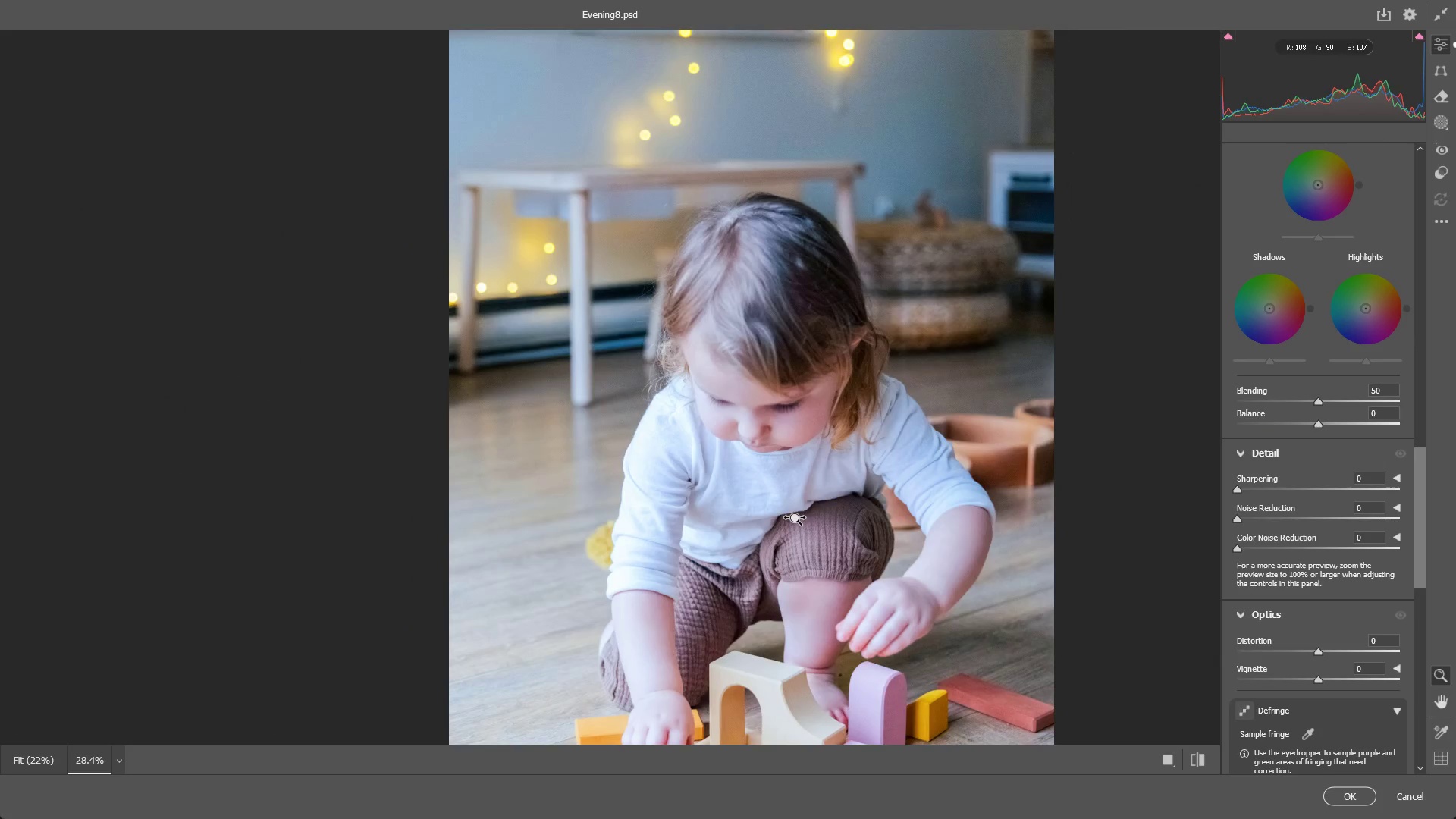 
left_click_drag(start_coordinate=[861, 515], to_coordinate=[824, 514])
 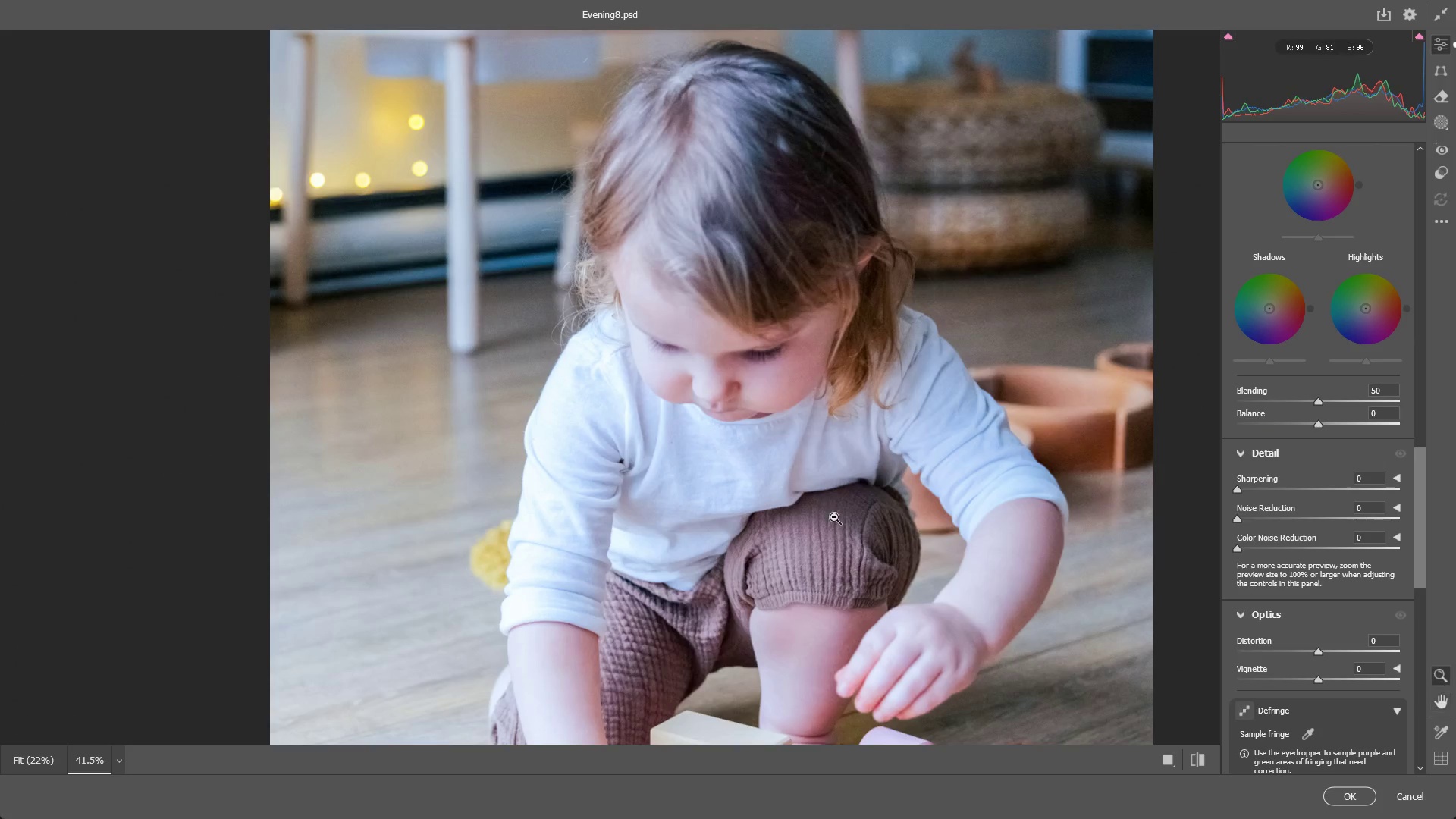 
left_click_drag(start_coordinate=[838, 522], to_coordinate=[795, 519])
 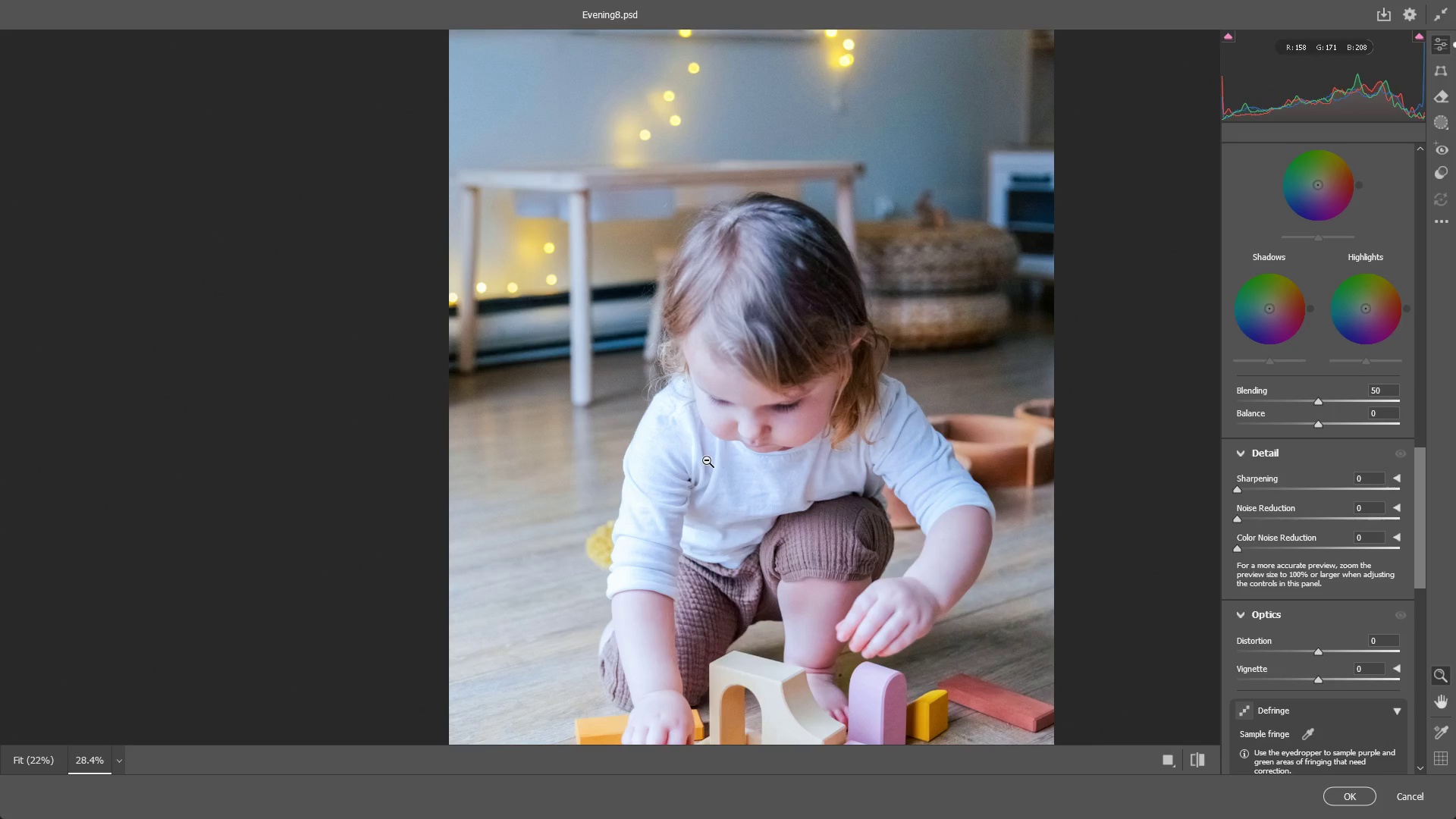 
wait(10.19)
 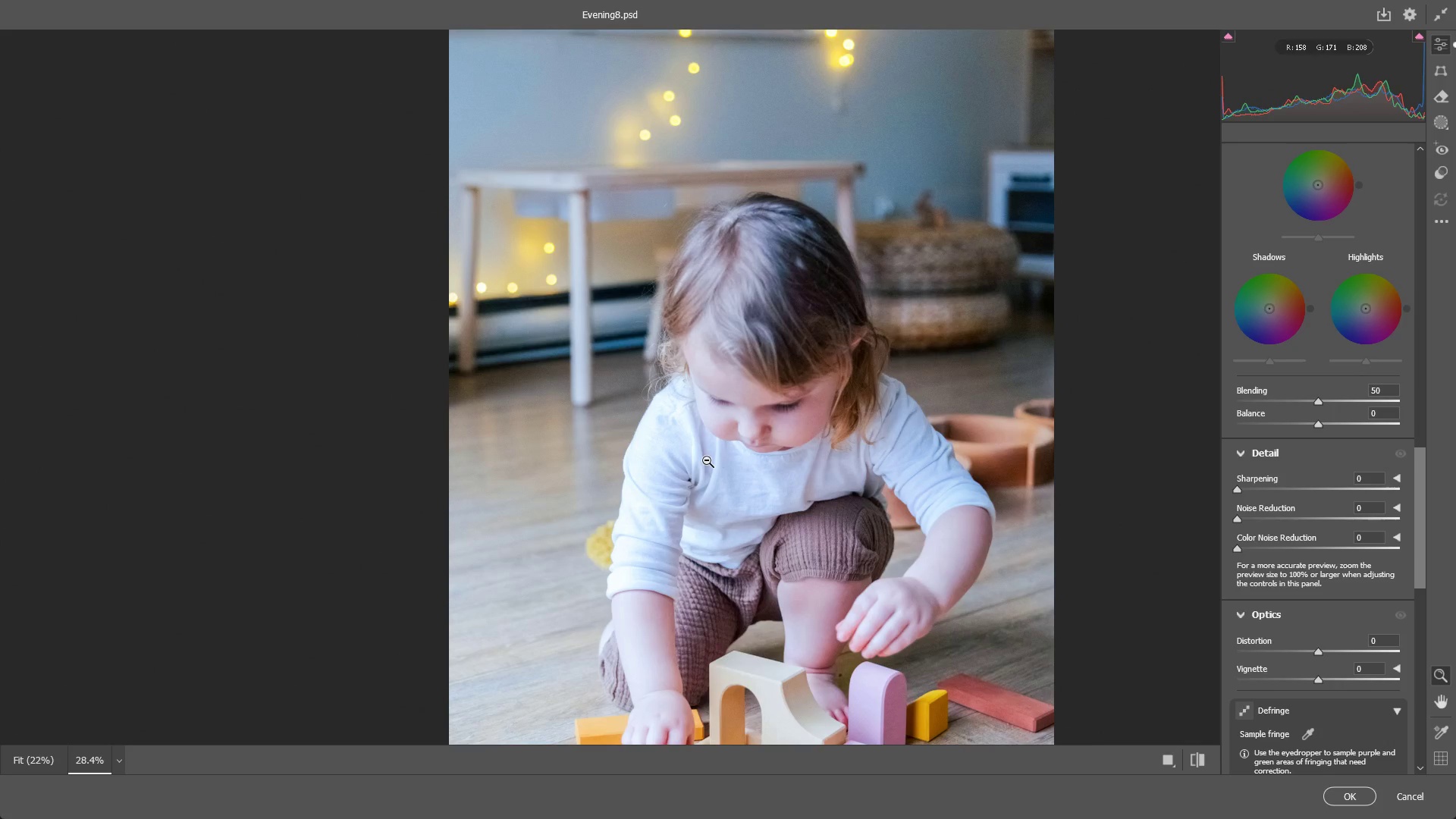 
left_click_drag(start_coordinate=[755, 419], to_coordinate=[769, 427])
 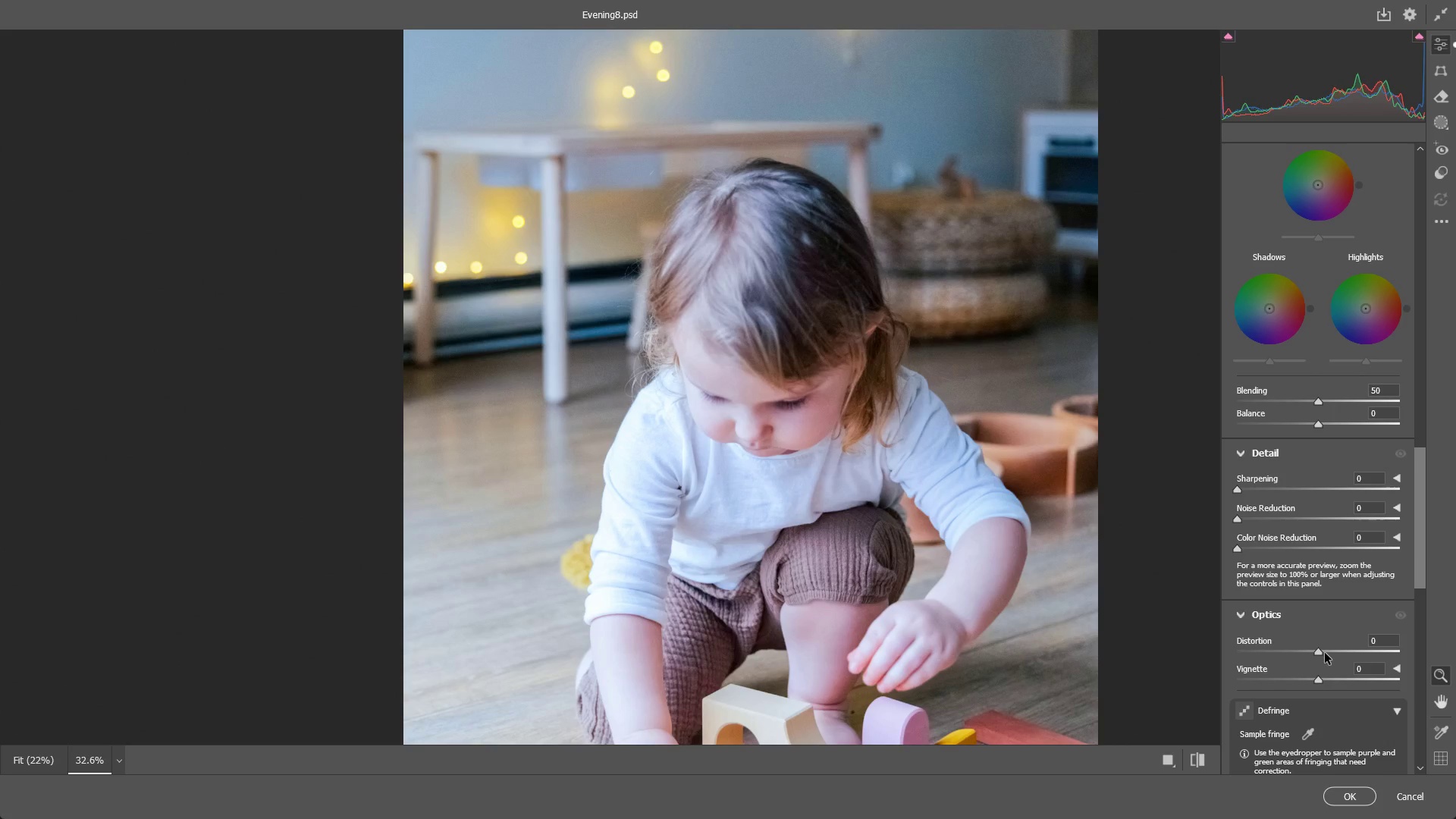 
key(Control+ControlLeft)
 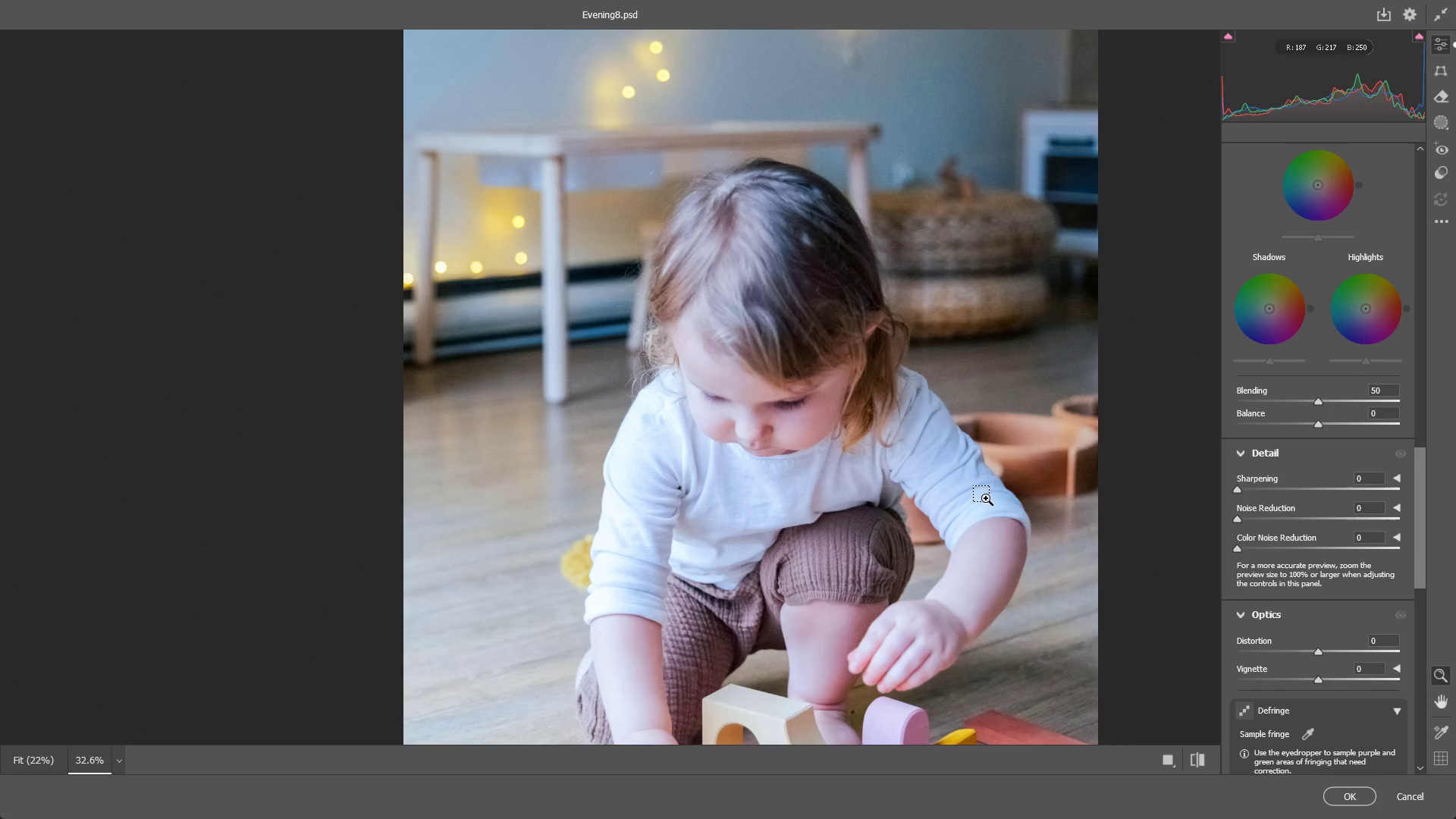 
key(Control+Z)
 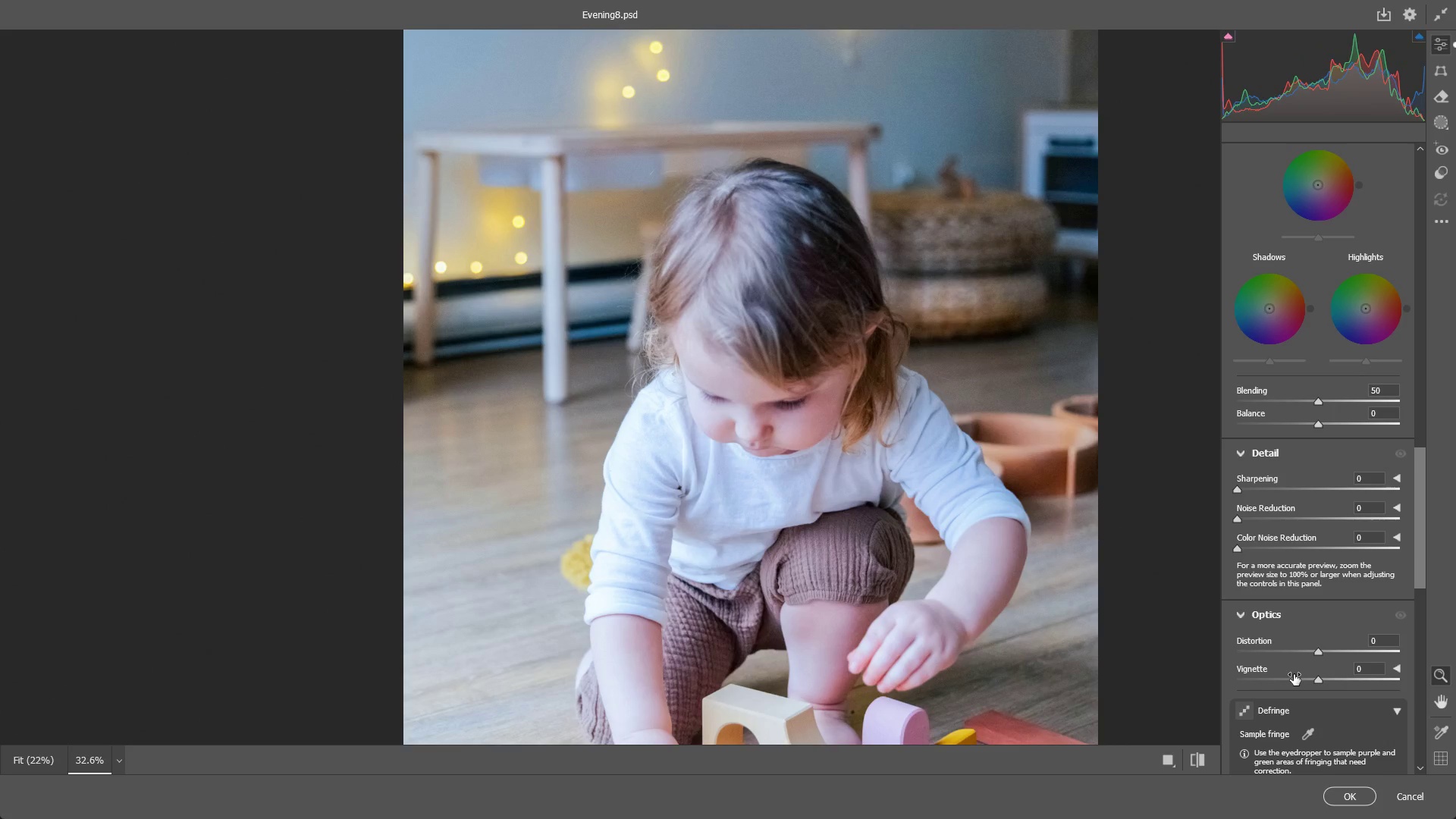 
wait(17.98)
 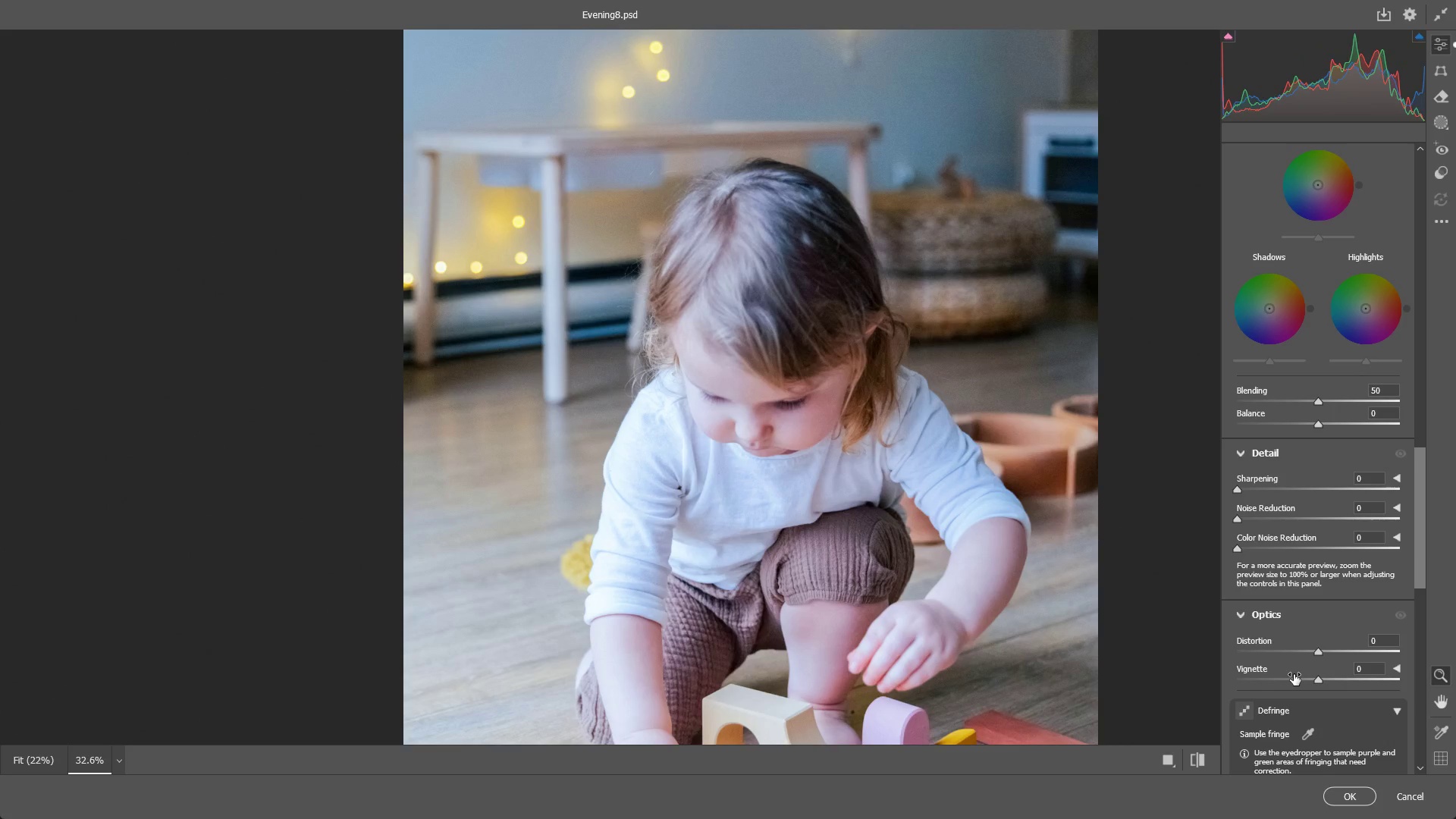 
left_click_drag(start_coordinate=[921, 514], to_coordinate=[915, 511])
 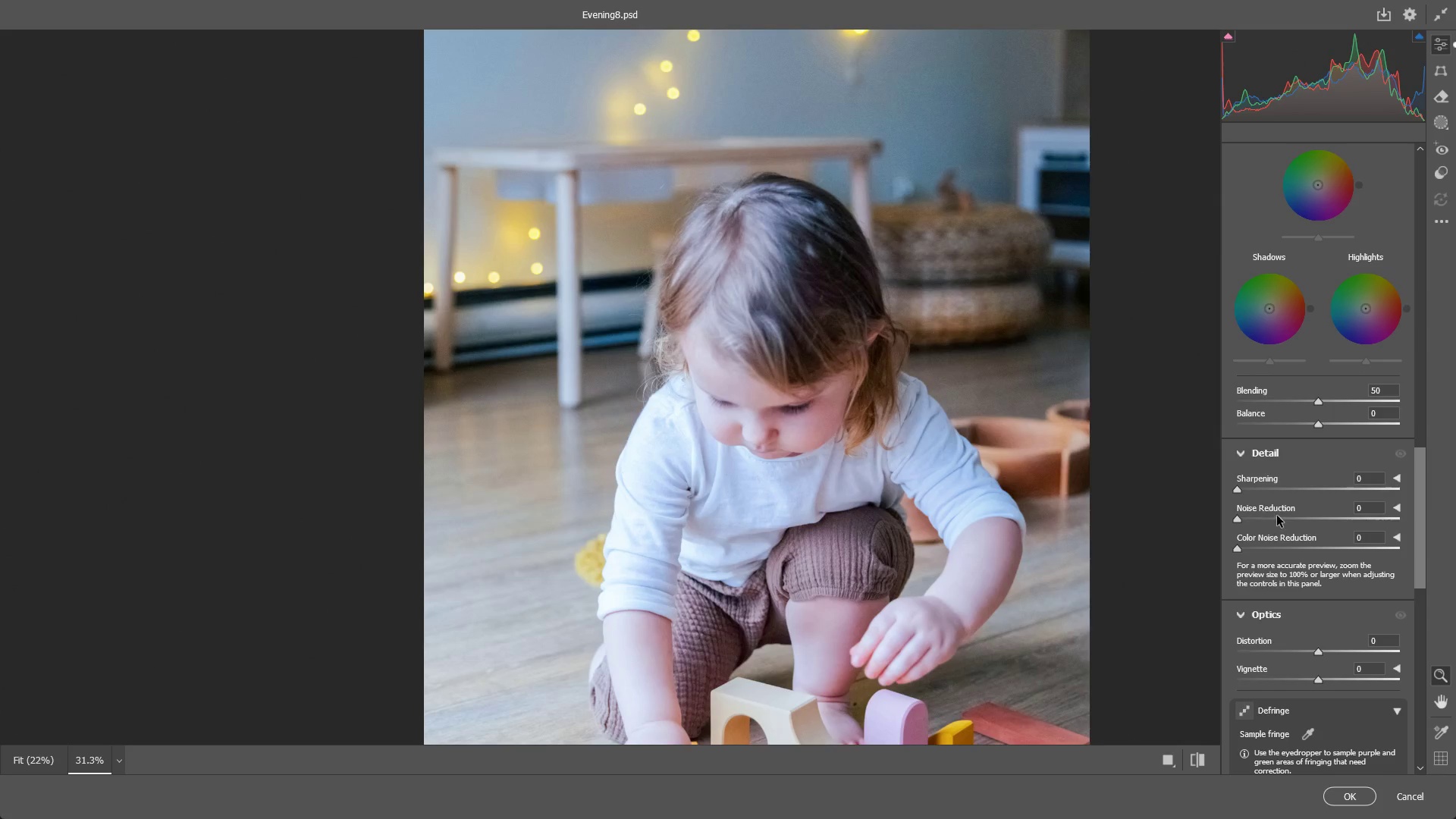 
scroll: coordinate [1286, 447], scroll_direction: up, amount: 15.0
 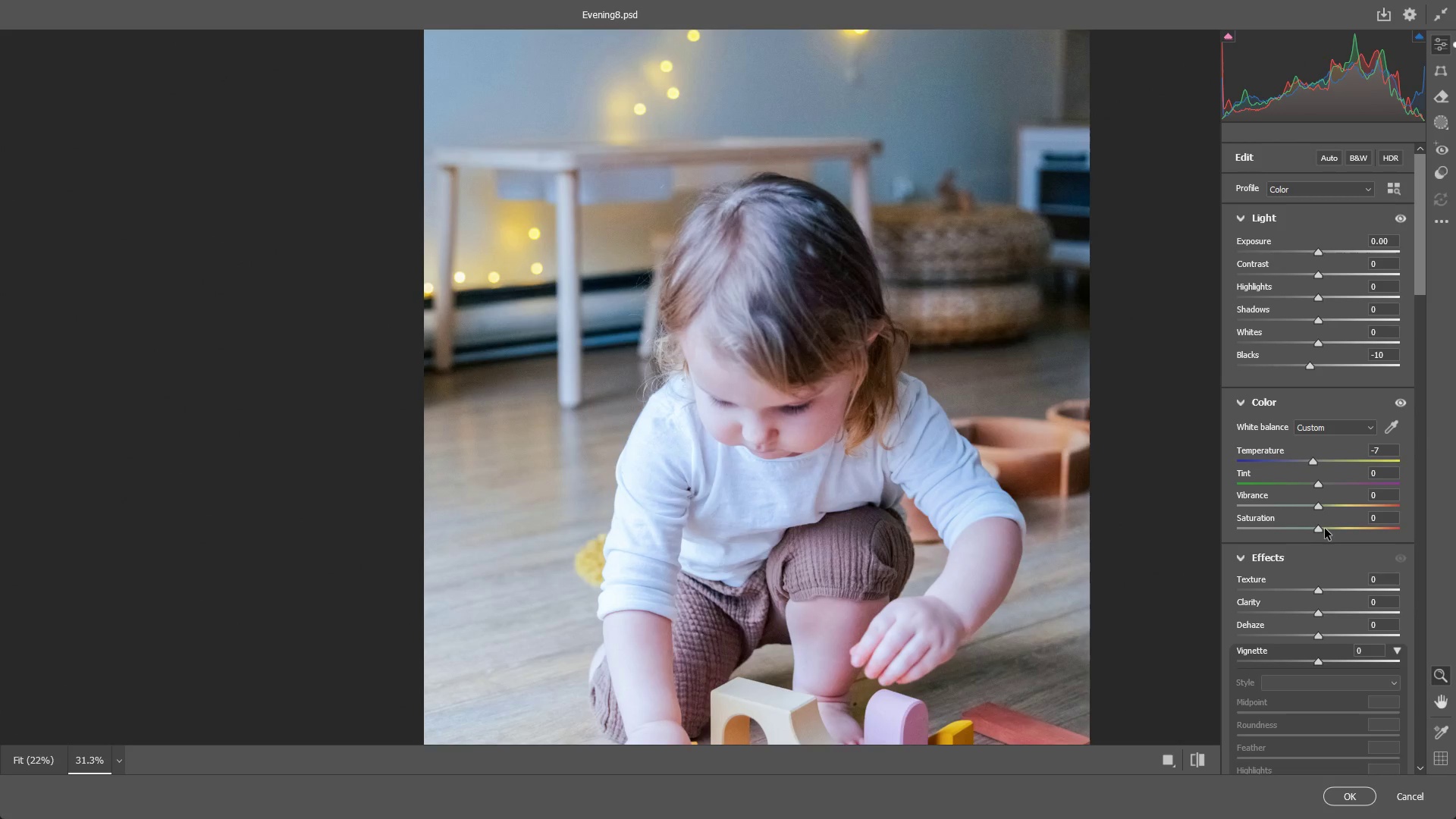 
left_click_drag(start_coordinate=[1319, 529], to_coordinate=[1301, 529])
 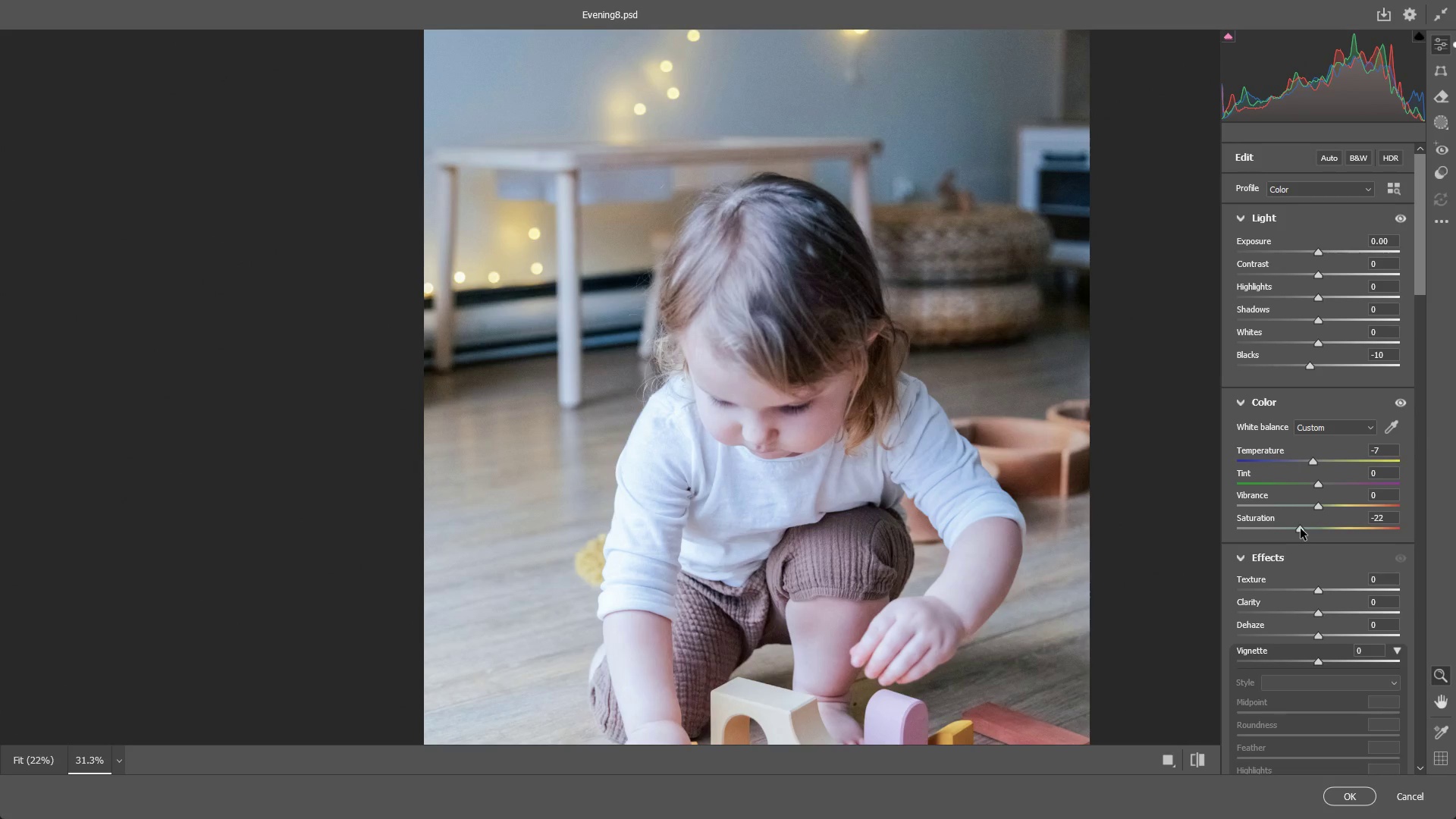 
key(Control+ControlLeft)
 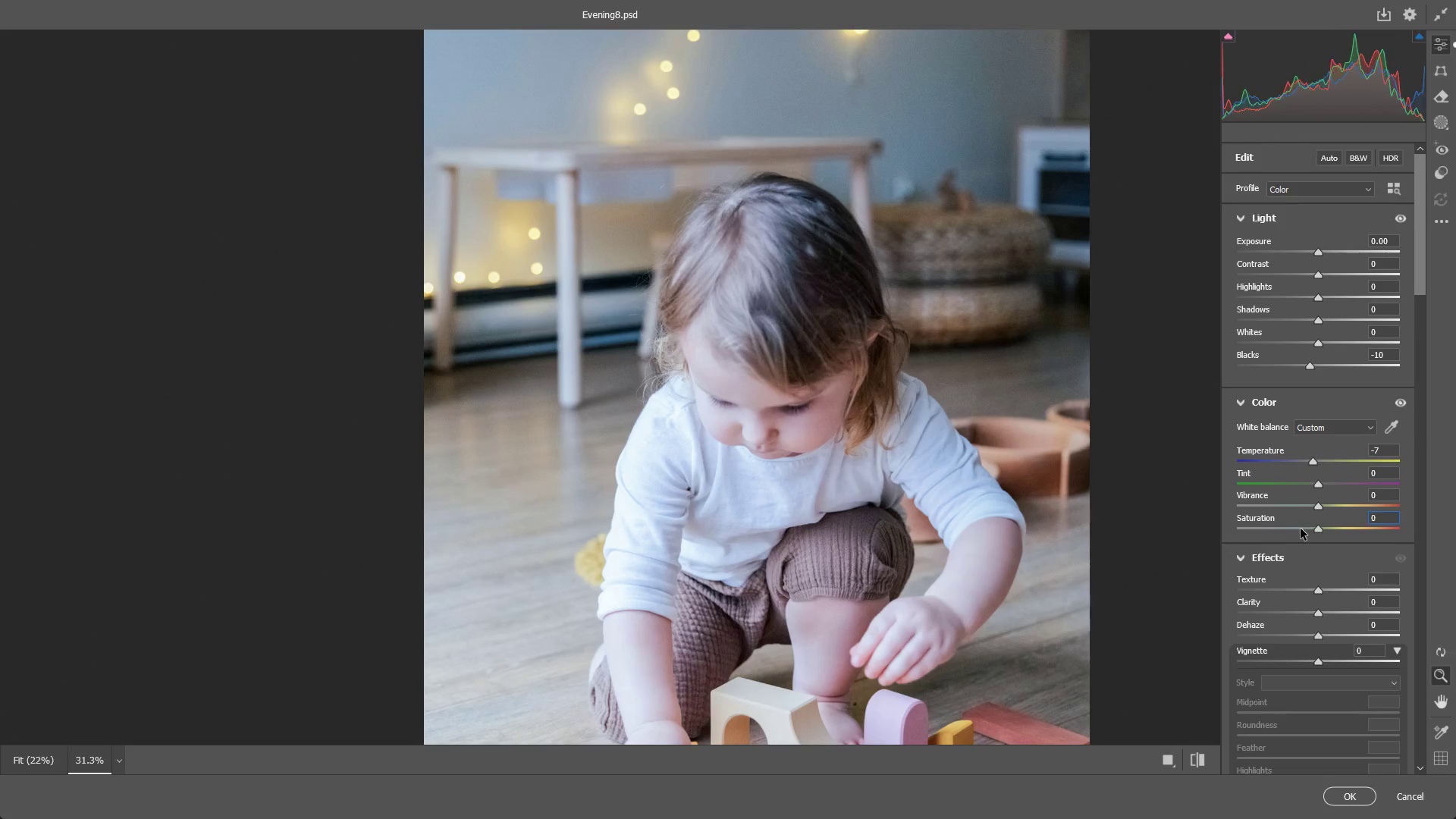 
key(Control+Z)
 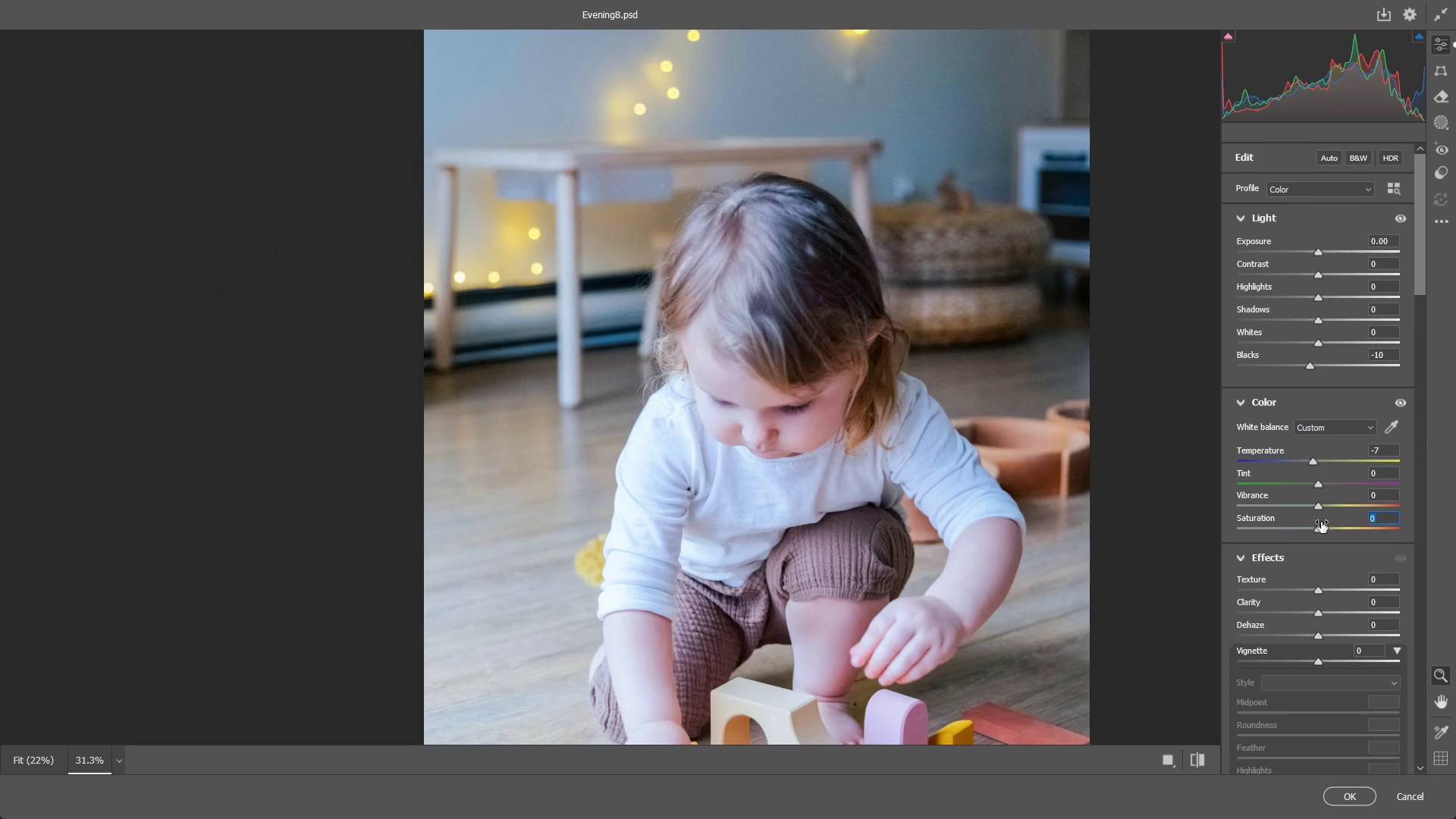 
left_click_drag(start_coordinate=[1322, 528], to_coordinate=[1314, 530])
 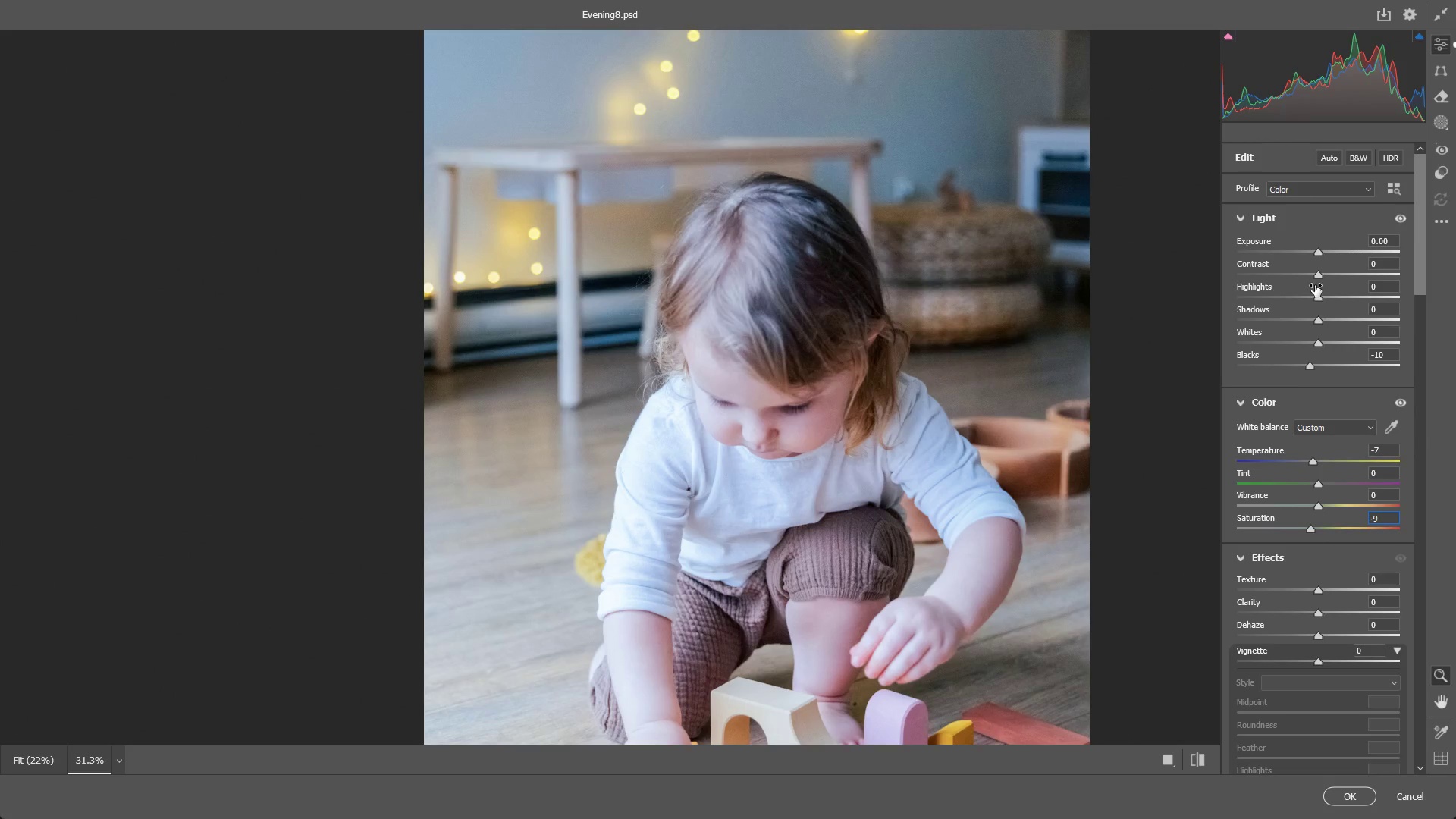 
scroll: coordinate [890, 452], scroll_direction: up, amount: 5.0
 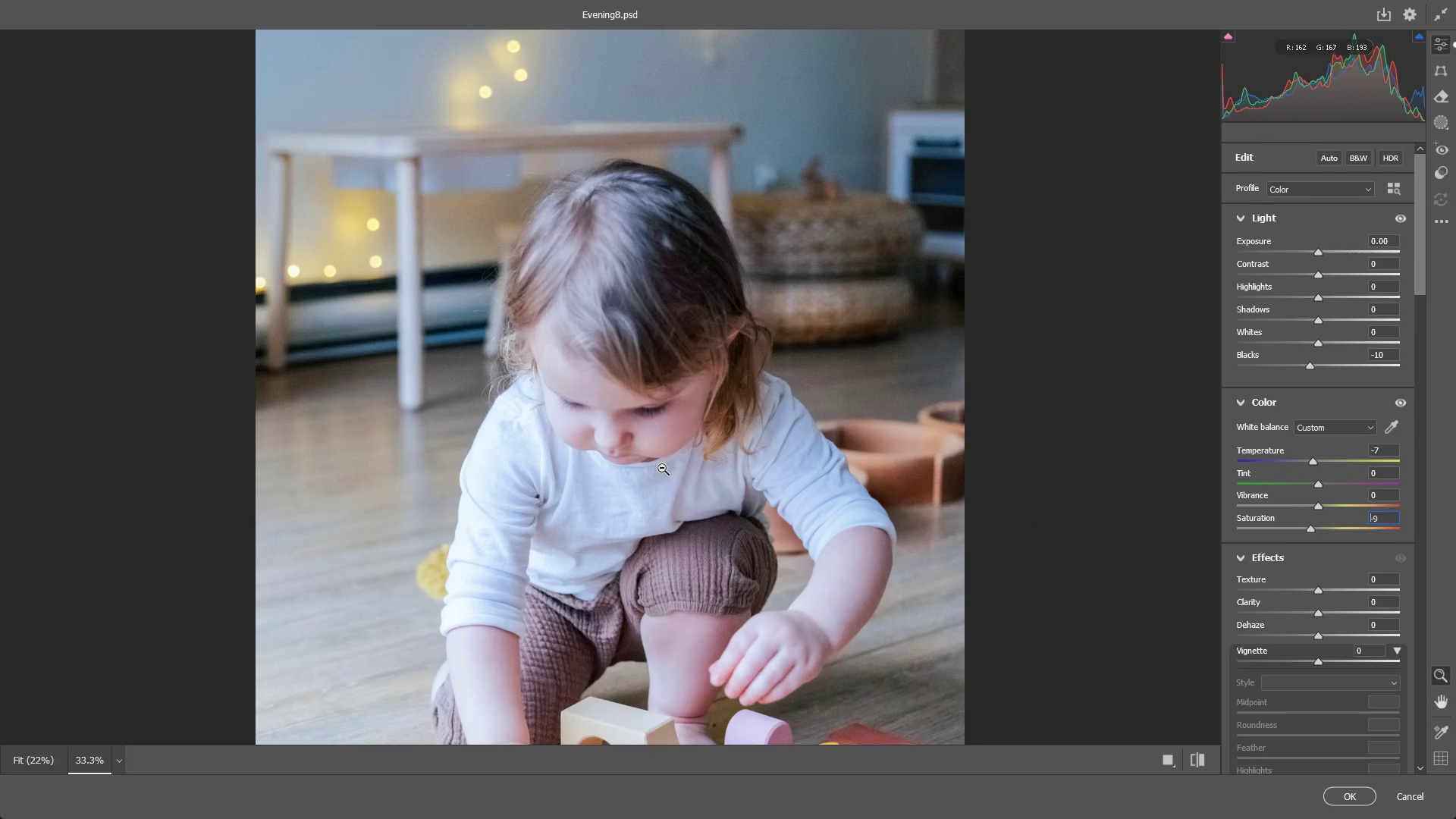 
left_click_drag(start_coordinate=[739, 438], to_coordinate=[703, 441])
 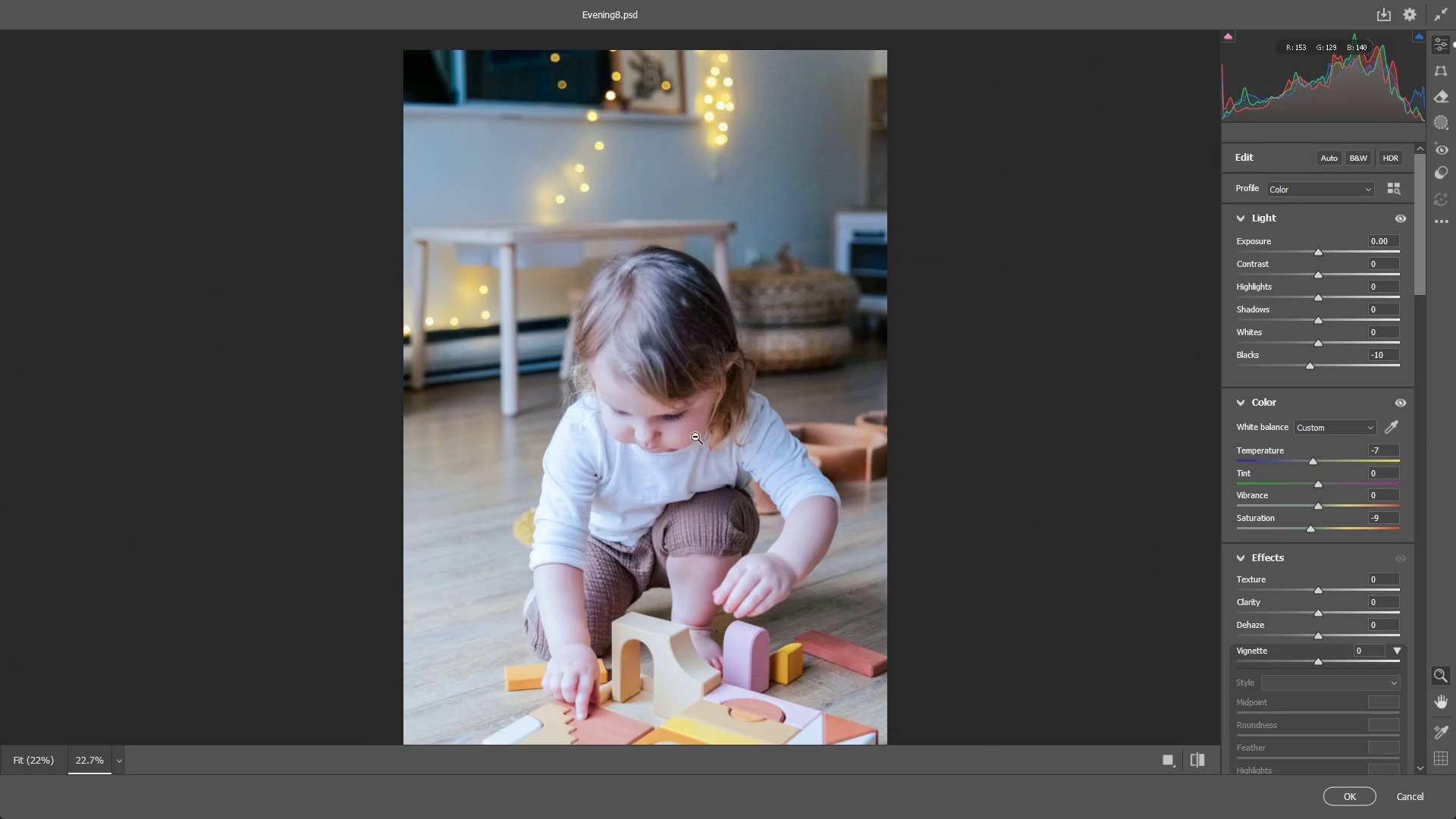 
scroll: coordinate [633, 348], scroll_direction: down, amount: 2.0
 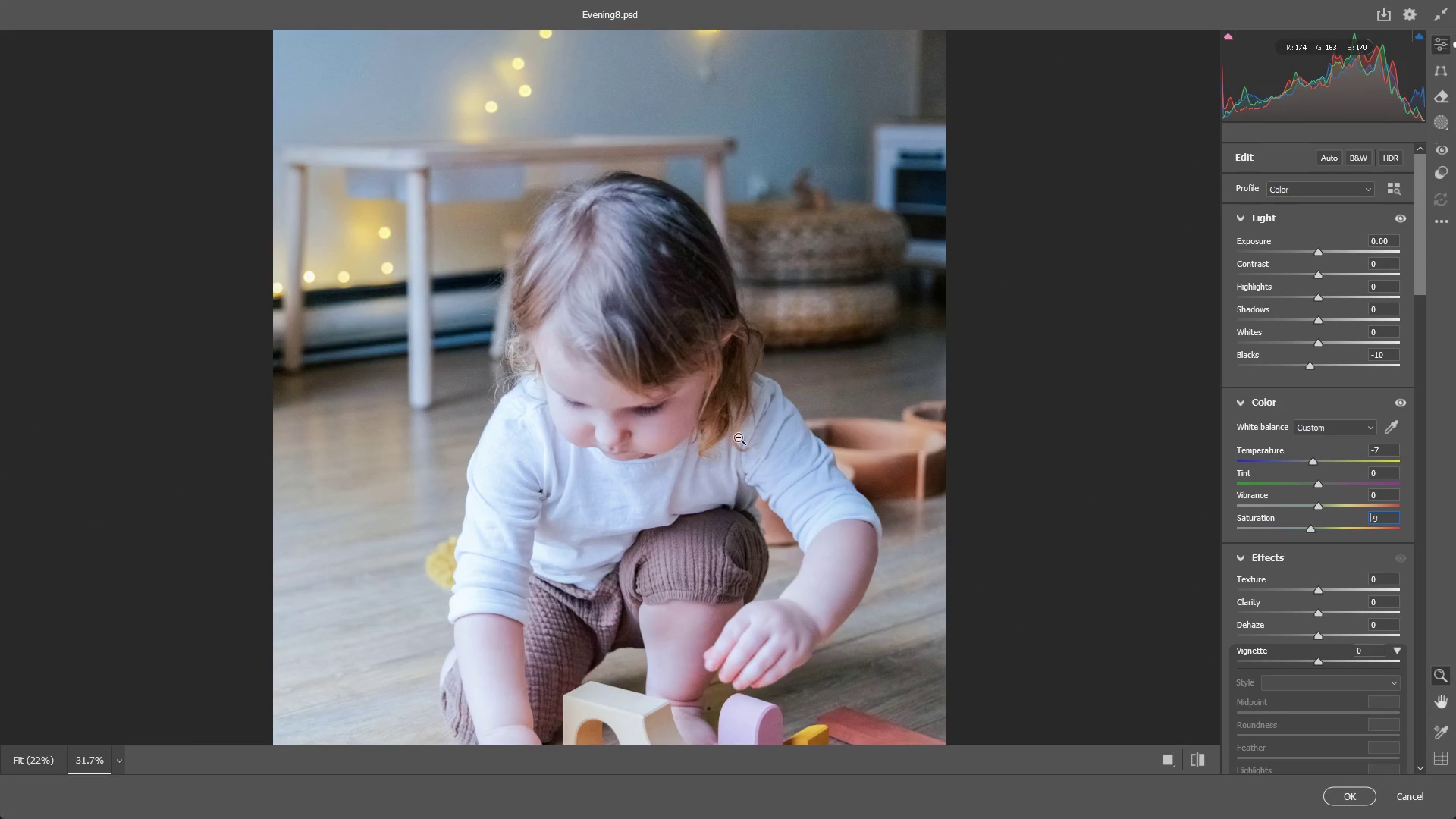 
hold_key(key=Space, duration=0.47)
 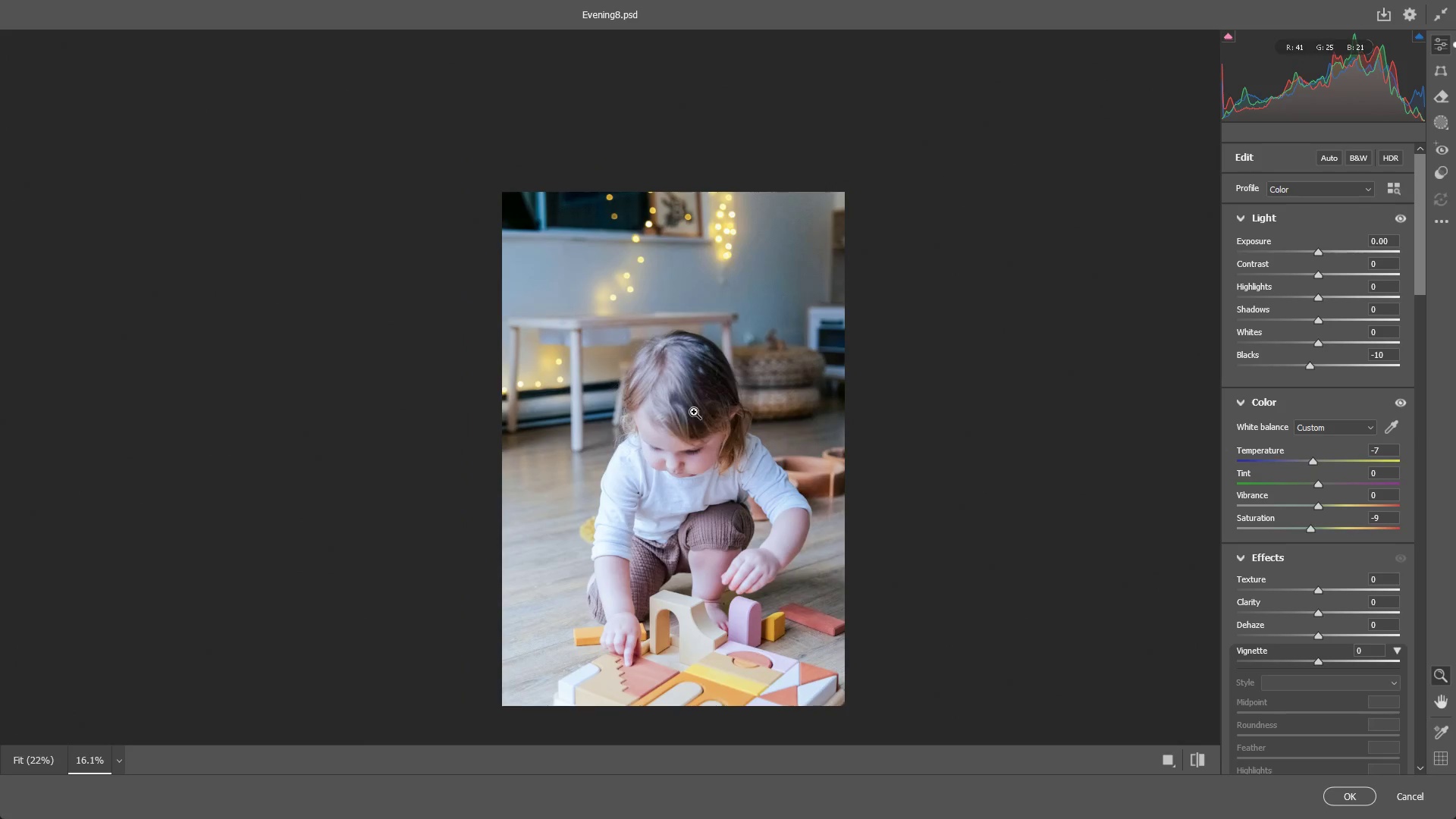 
left_click_drag(start_coordinate=[679, 397], to_coordinate=[685, 441])
 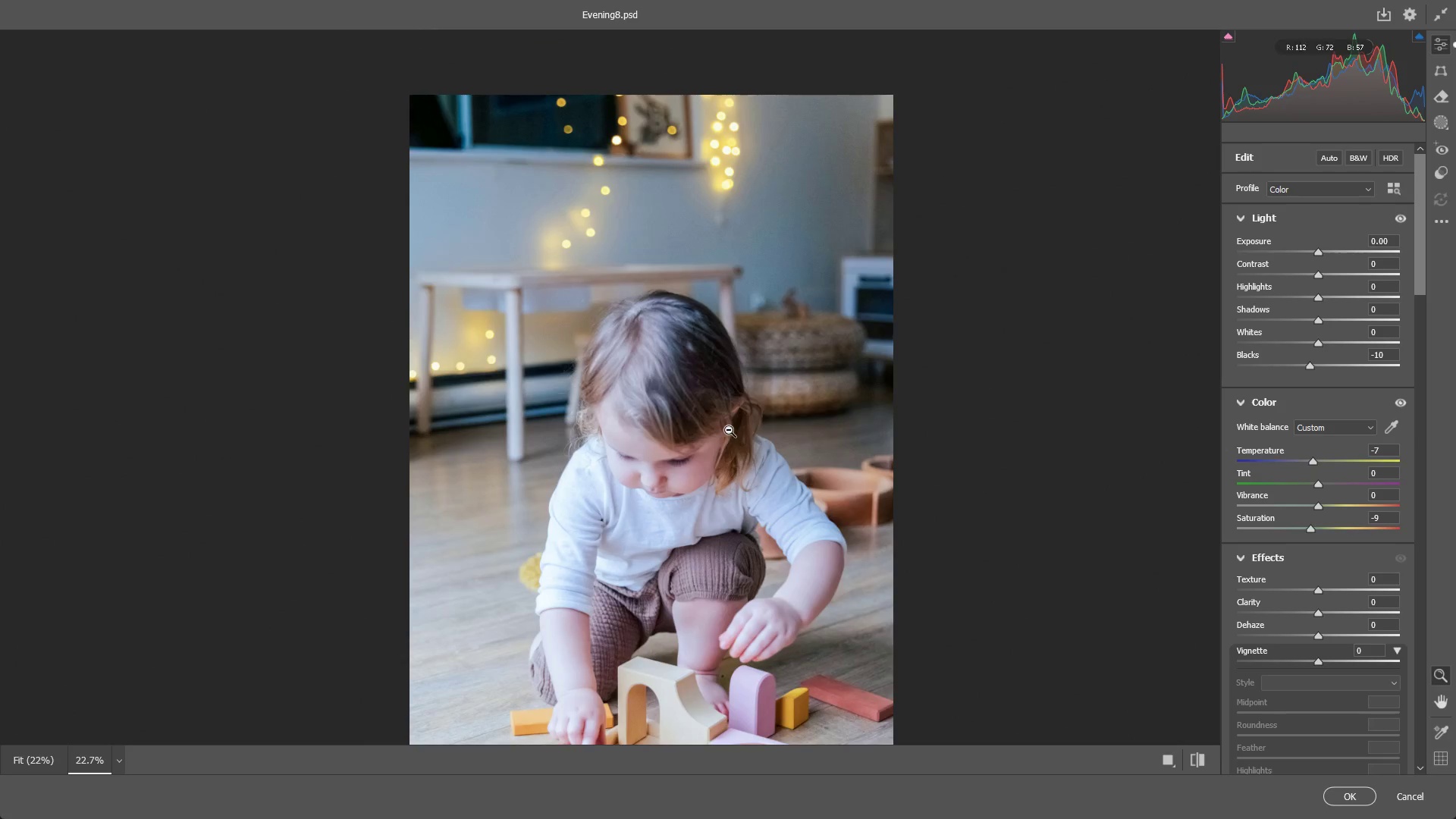 
left_click_drag(start_coordinate=[729, 428], to_coordinate=[691, 426])
 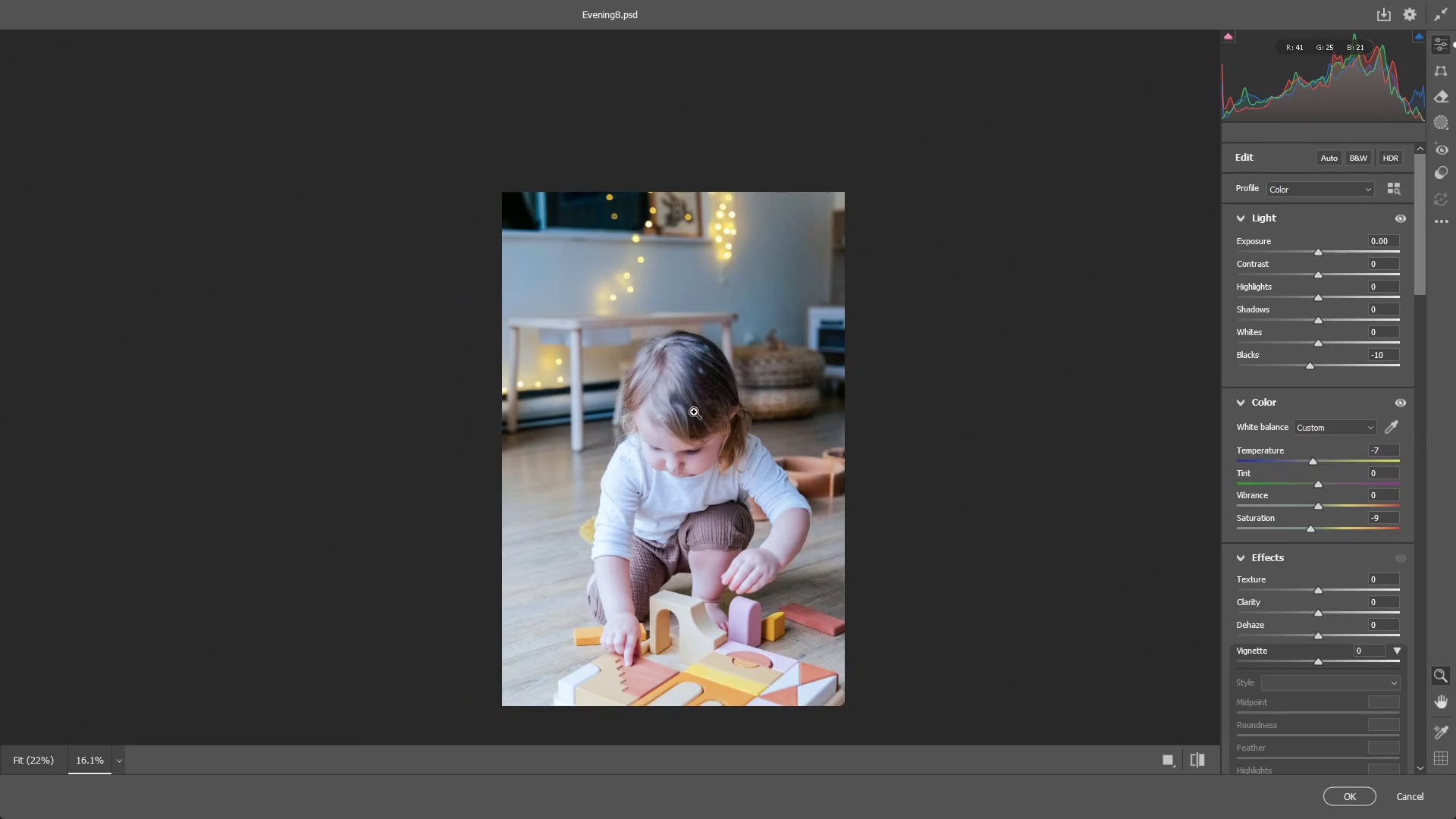 
hold_key(key=Space, duration=0.45)
 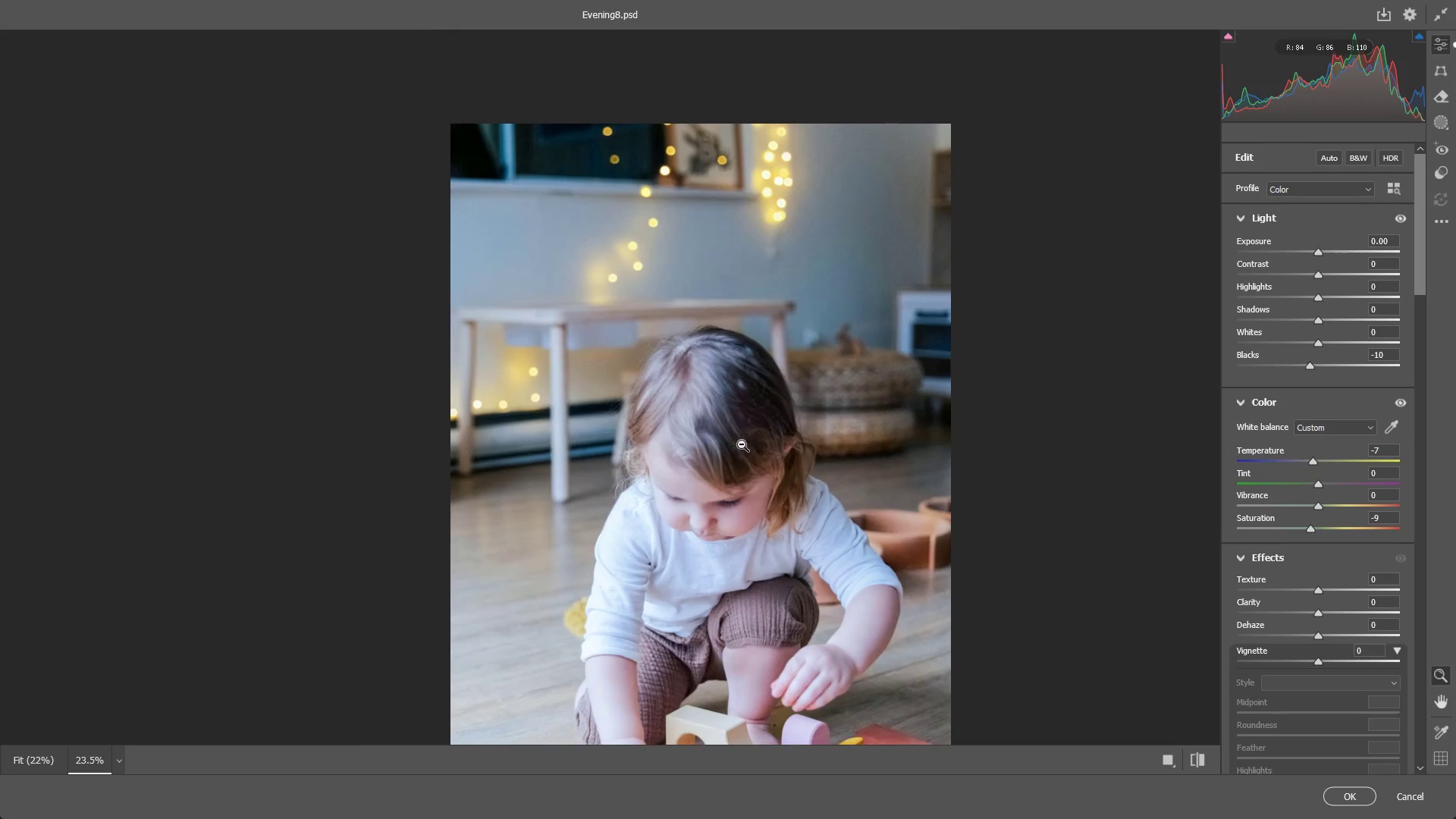 
left_click_drag(start_coordinate=[669, 397], to_coordinate=[695, 426])
 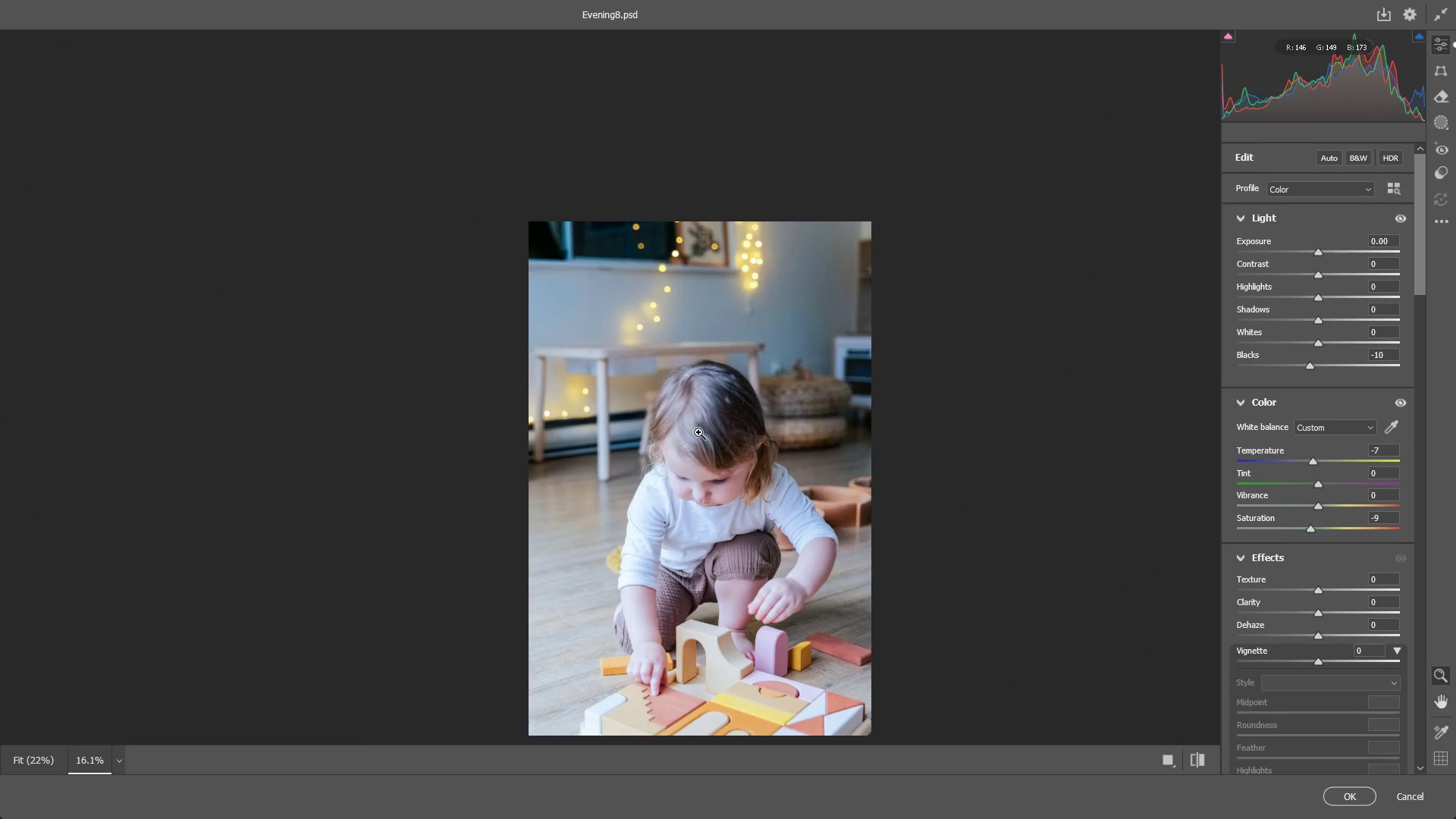 
left_click_drag(start_coordinate=[698, 432], to_coordinate=[741, 444])
 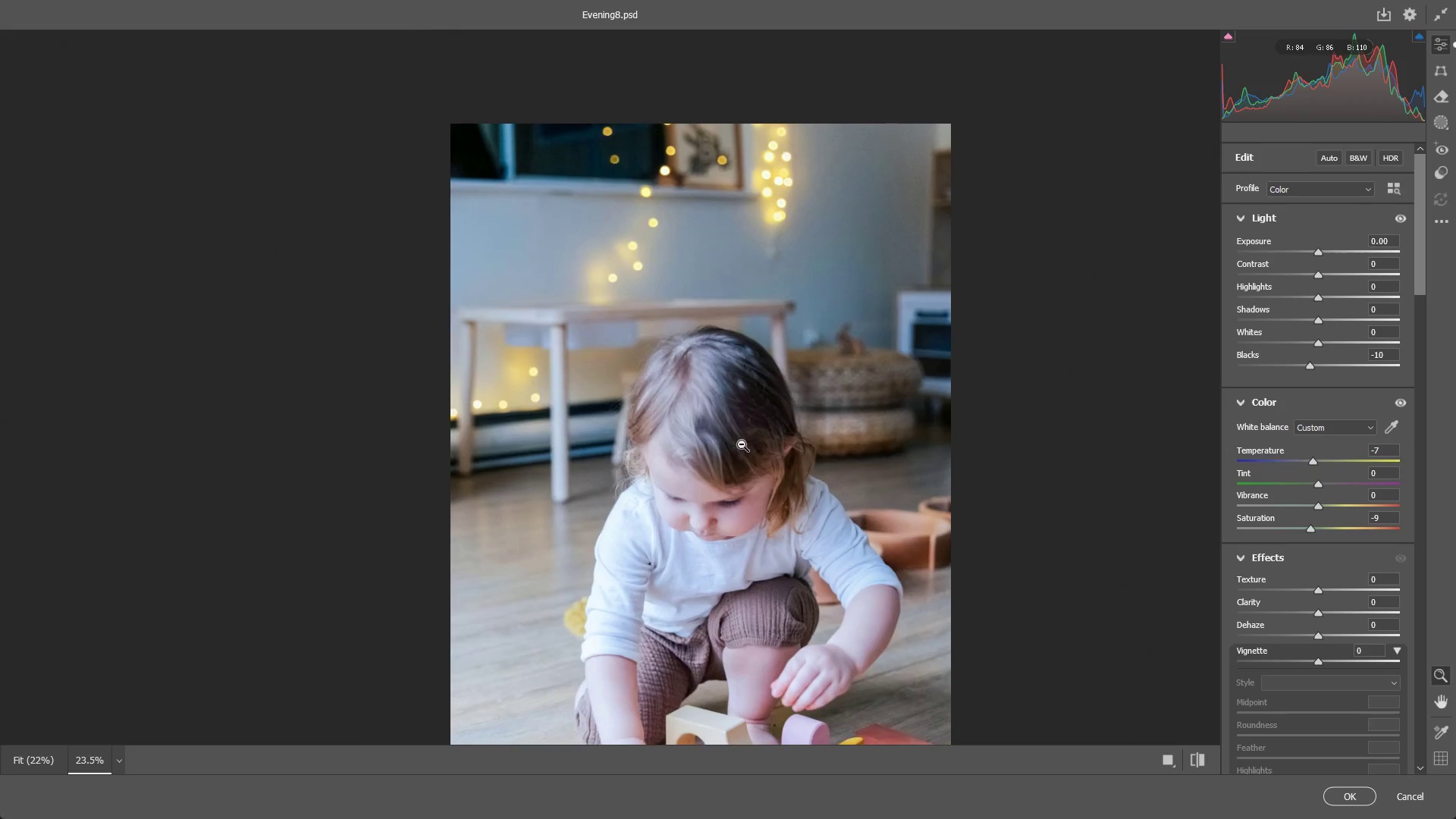 
hold_key(key=Space, duration=0.48)
 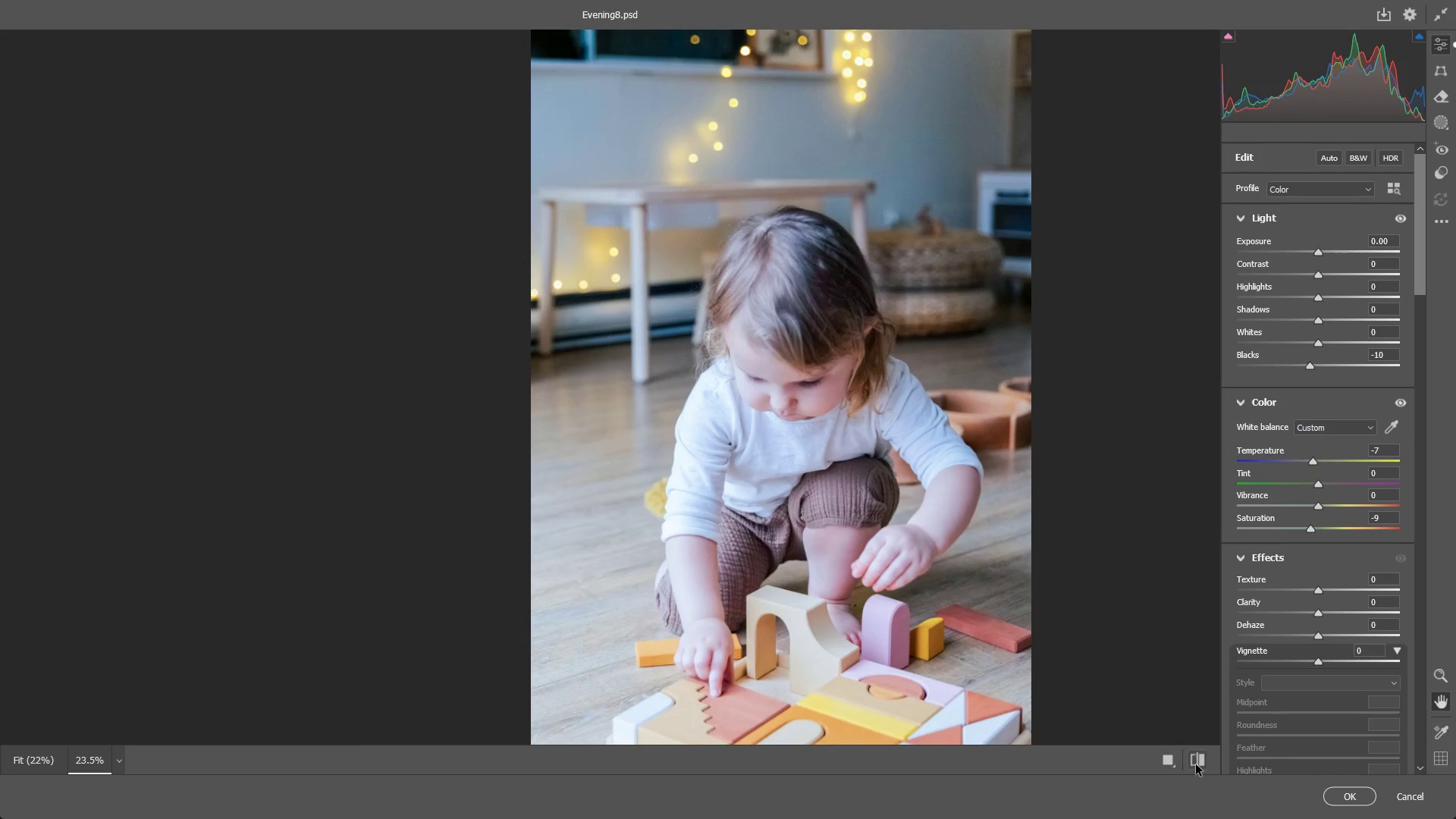 
left_click_drag(start_coordinate=[719, 529], to_coordinate=[799, 410])
 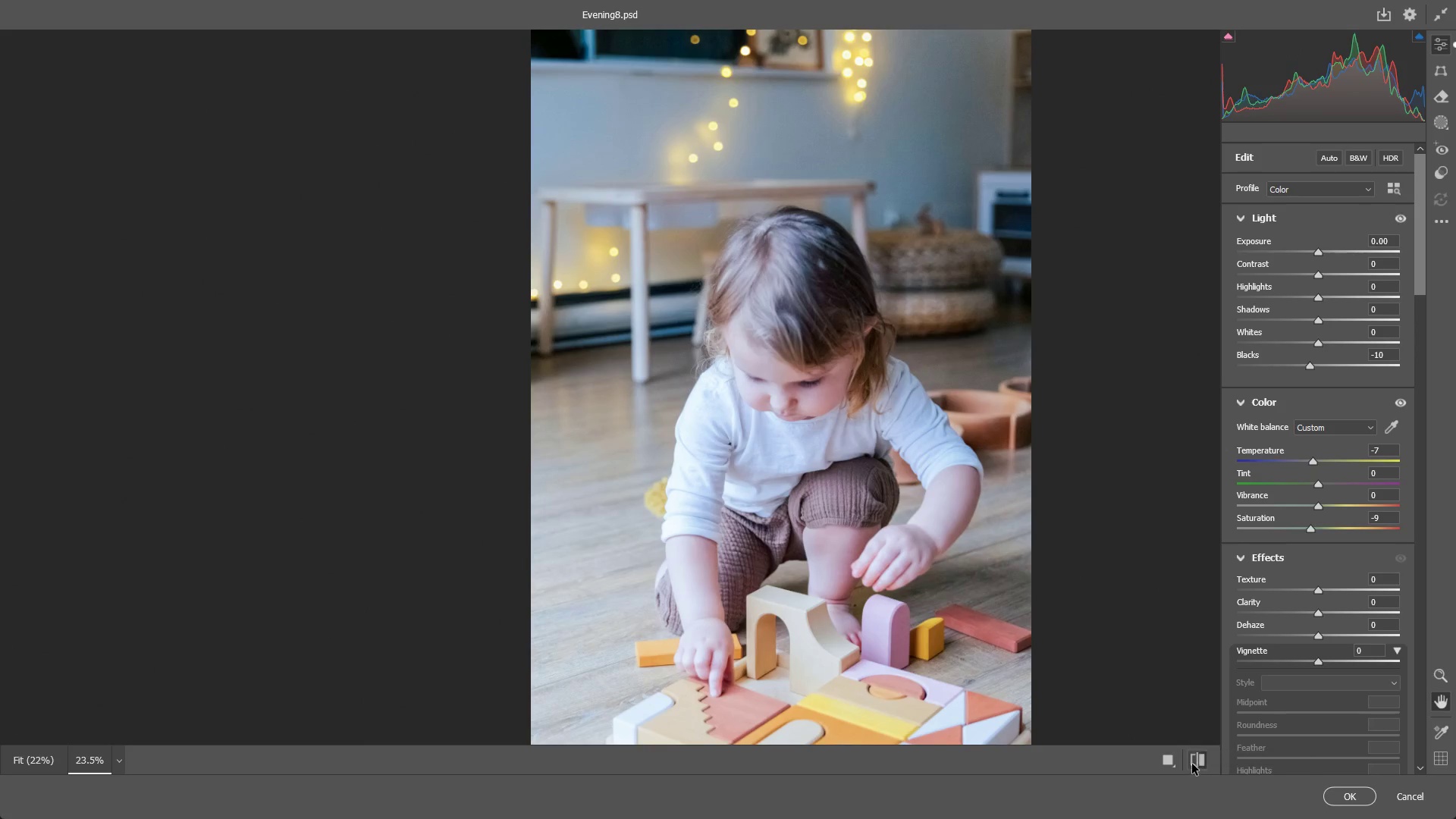 
double_click([1192, 764])
 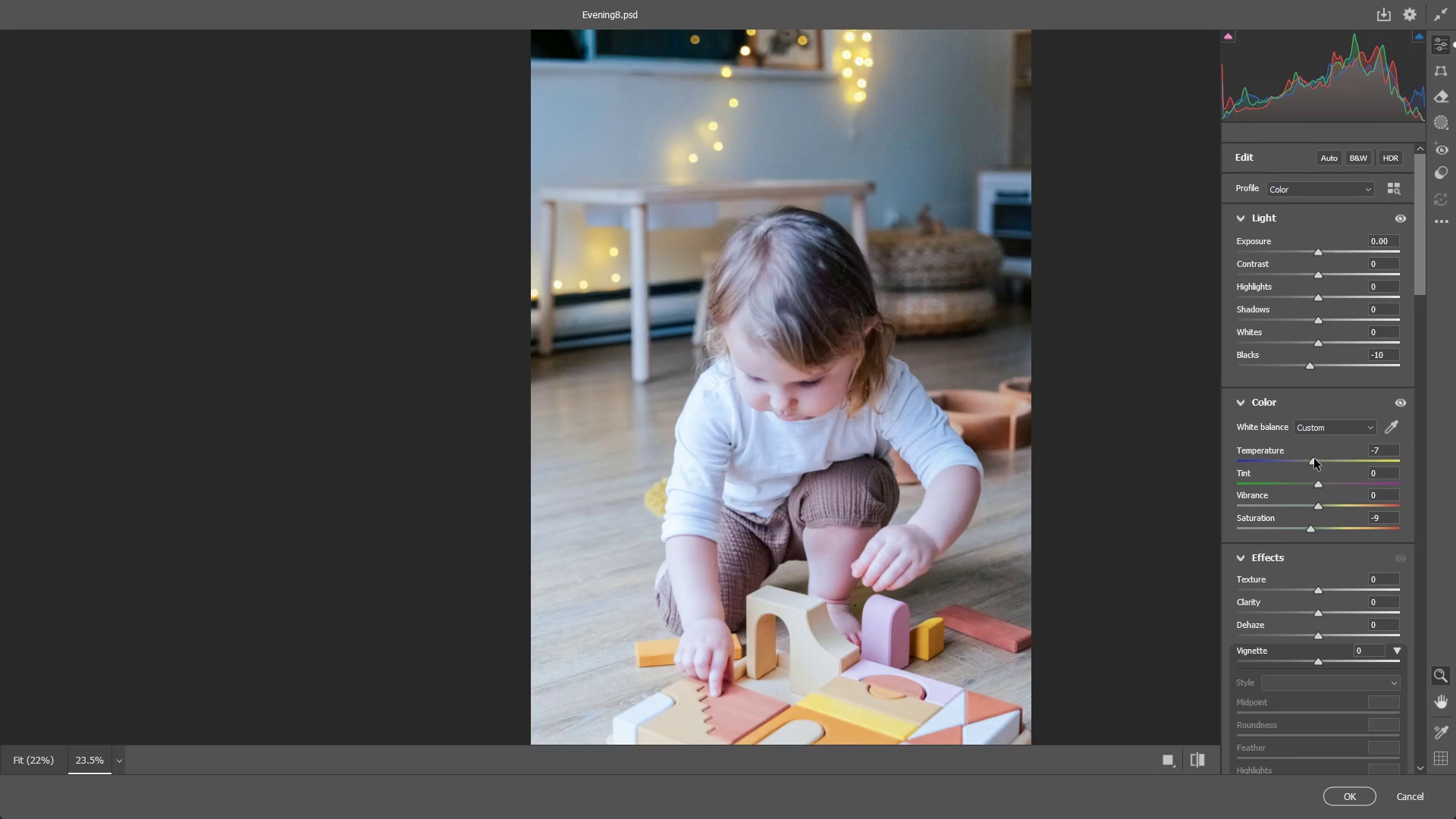 
double_click([1314, 461])
 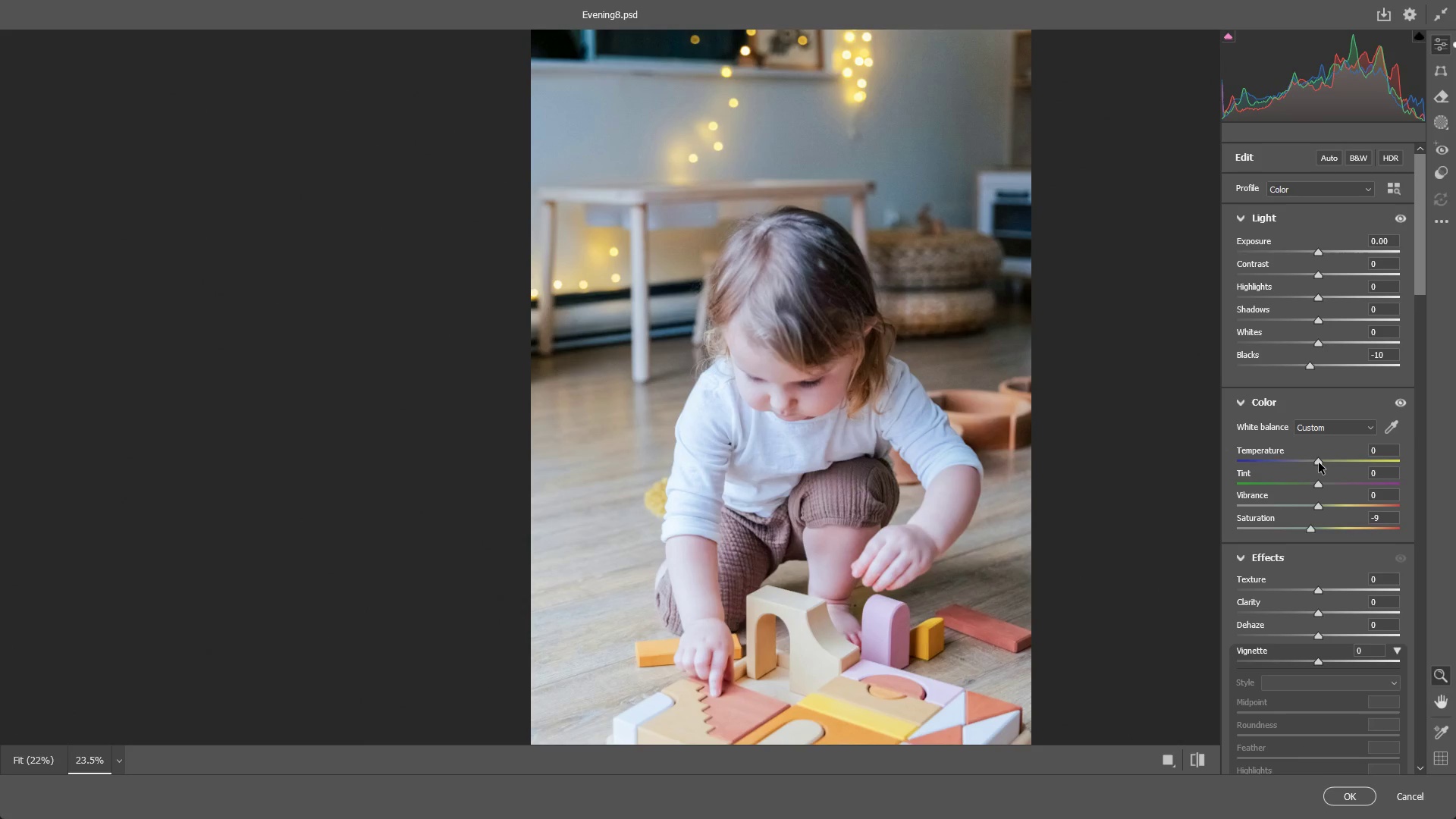 
left_click_drag(start_coordinate=[1319, 463], to_coordinate=[1313, 463])
 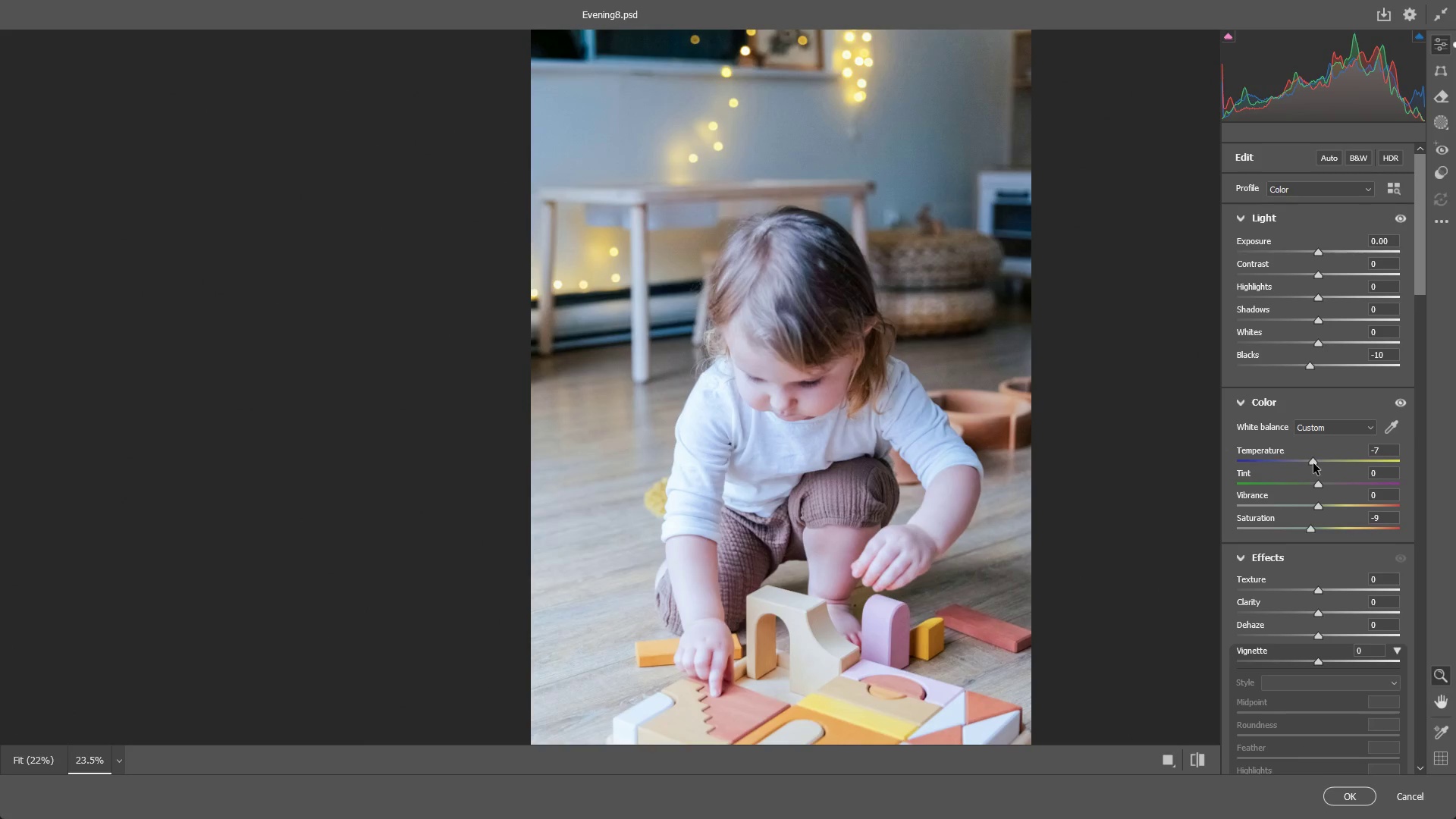 
double_click([1313, 463])
 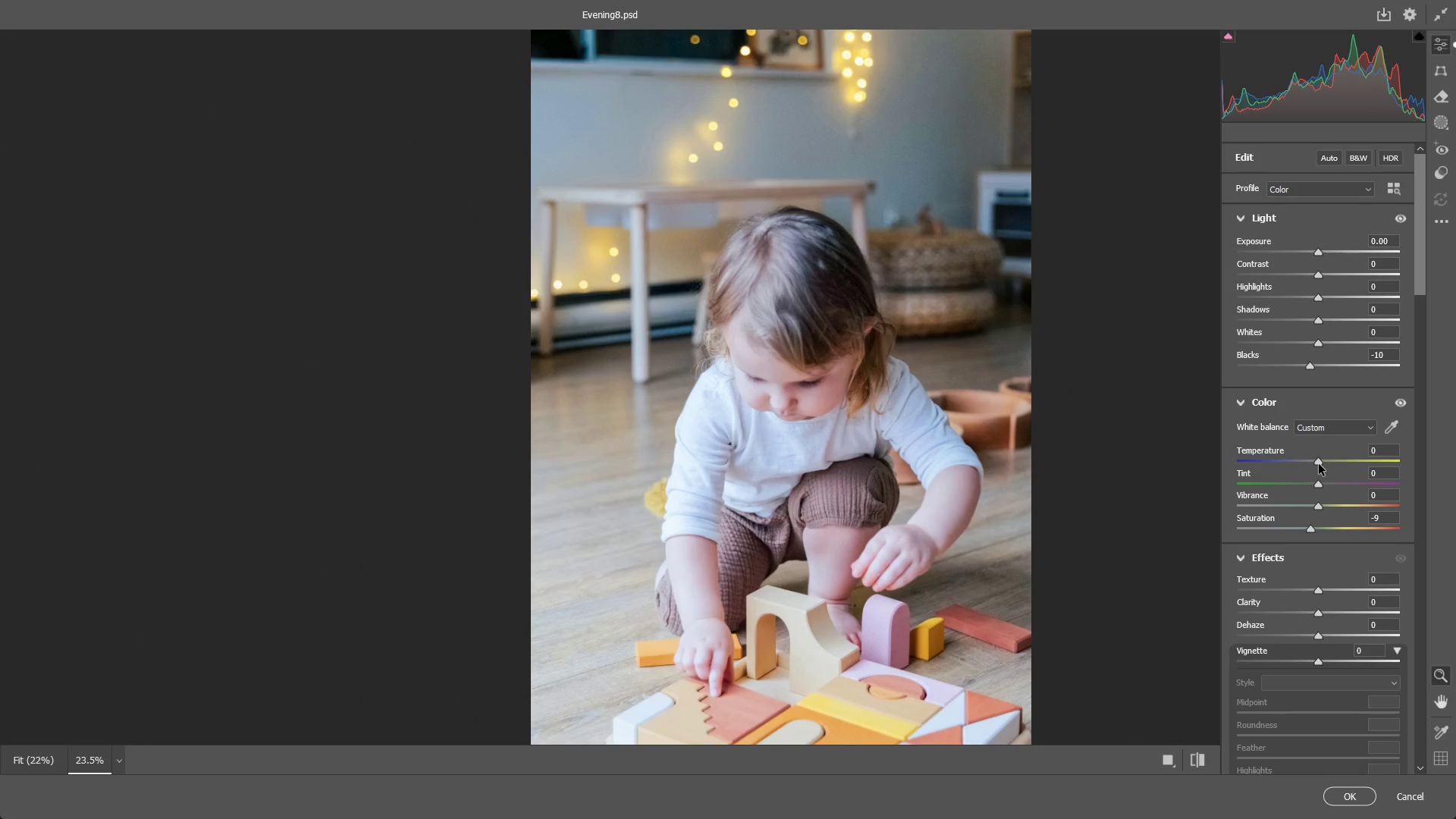 
wait(5.89)
 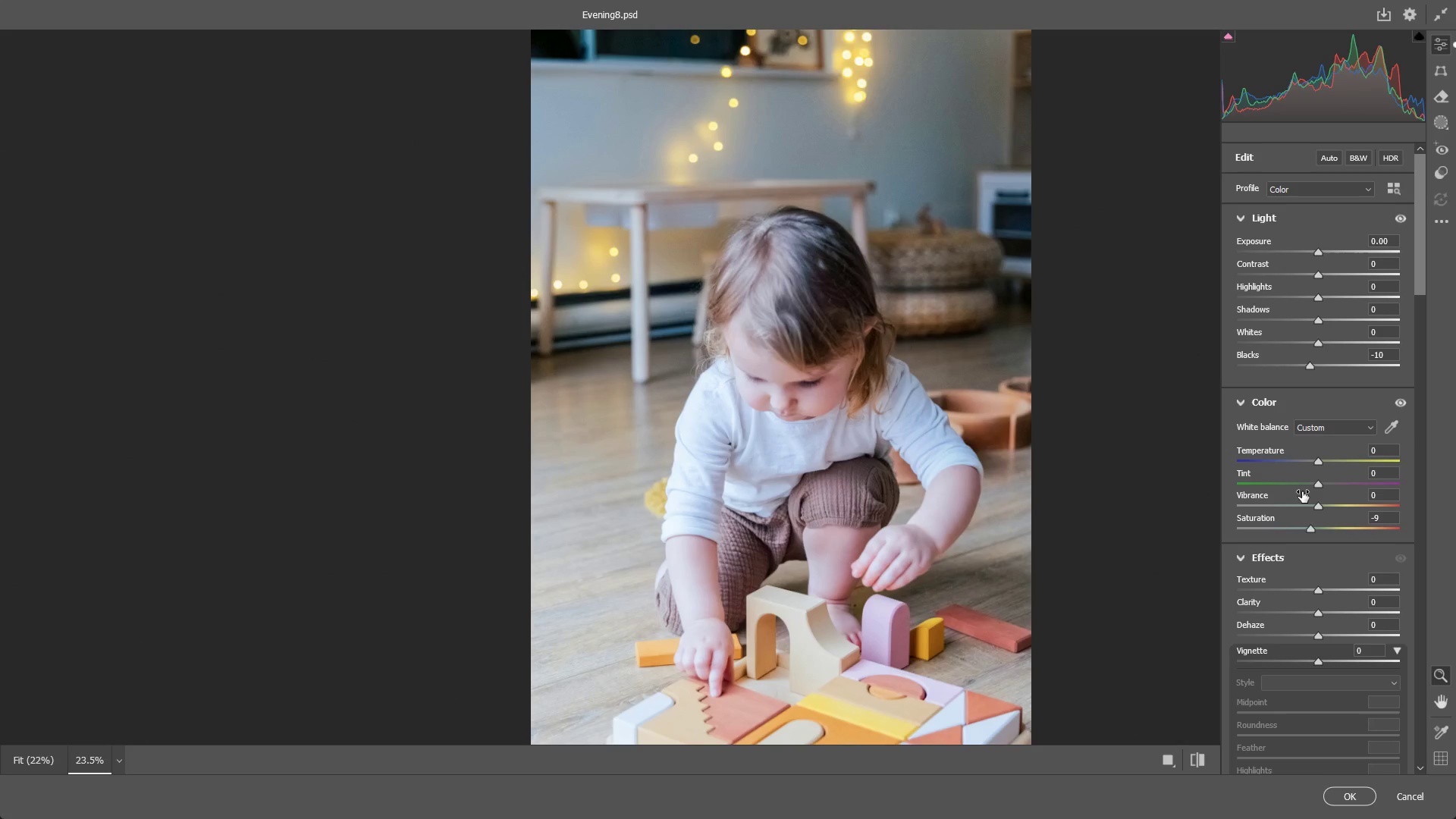 
left_click_drag(start_coordinate=[902, 332], to_coordinate=[946, 338])
 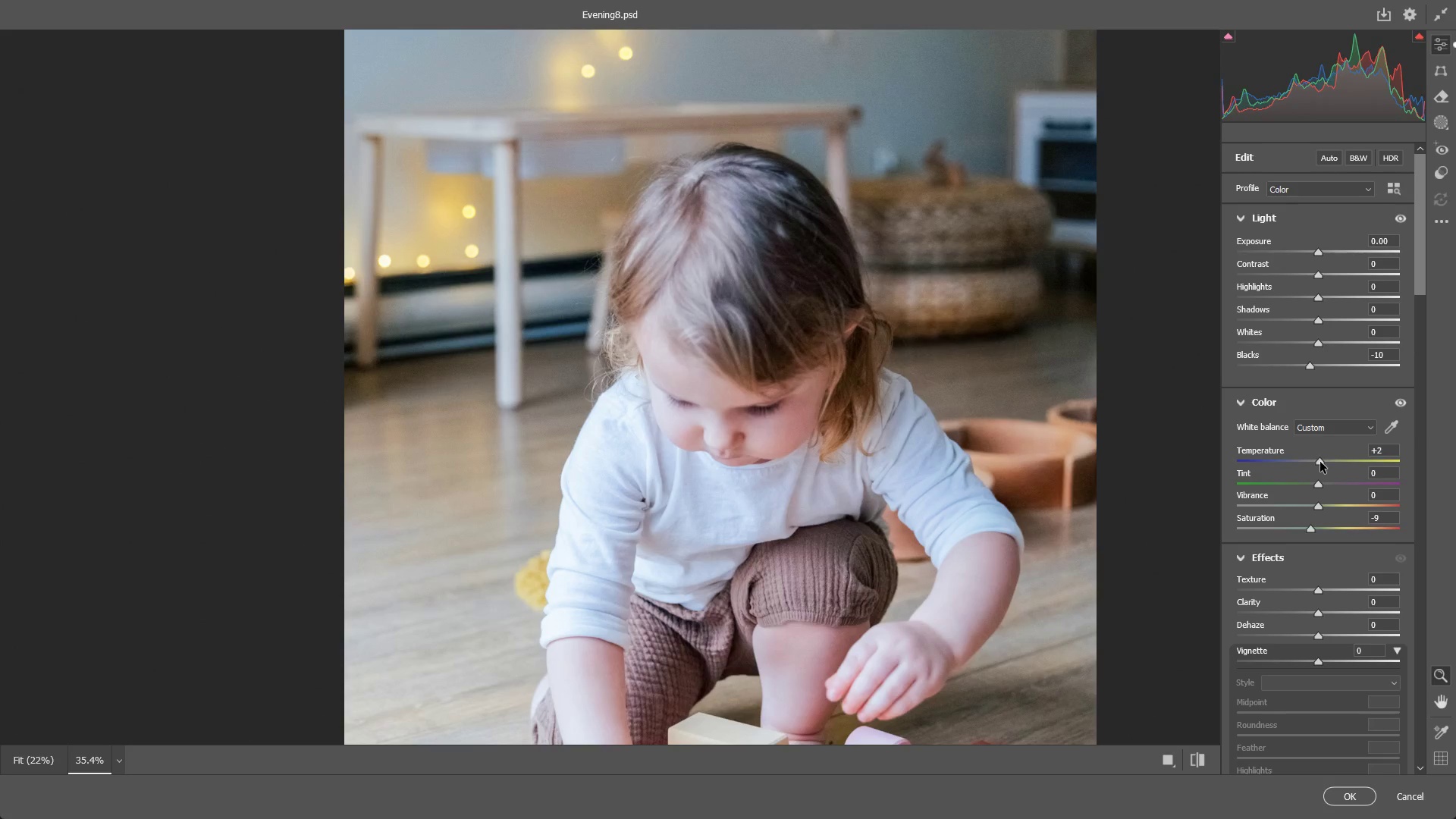 
double_click([1320, 461])
 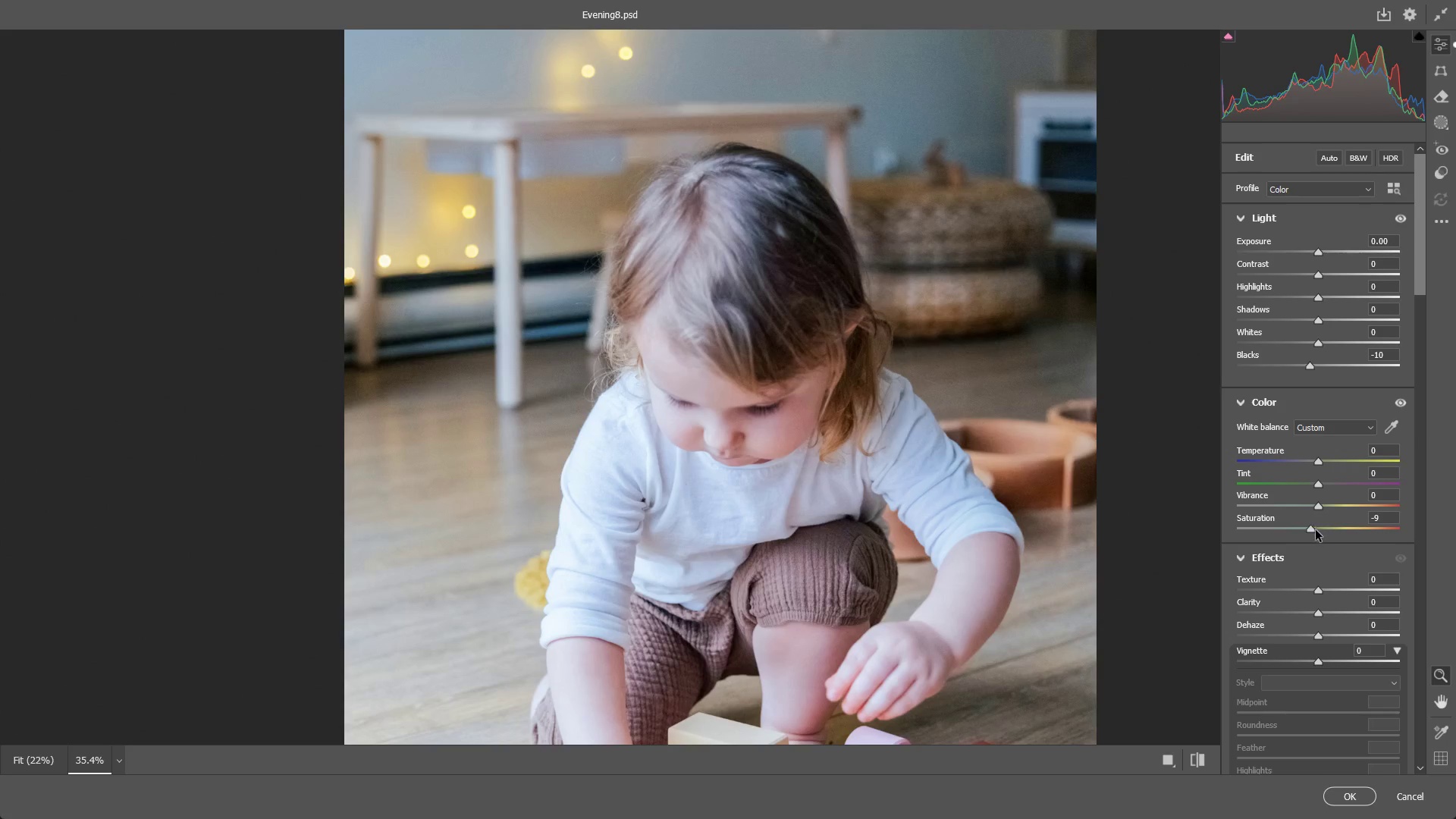 
left_click_drag(start_coordinate=[1321, 505], to_coordinate=[1348, 494])
 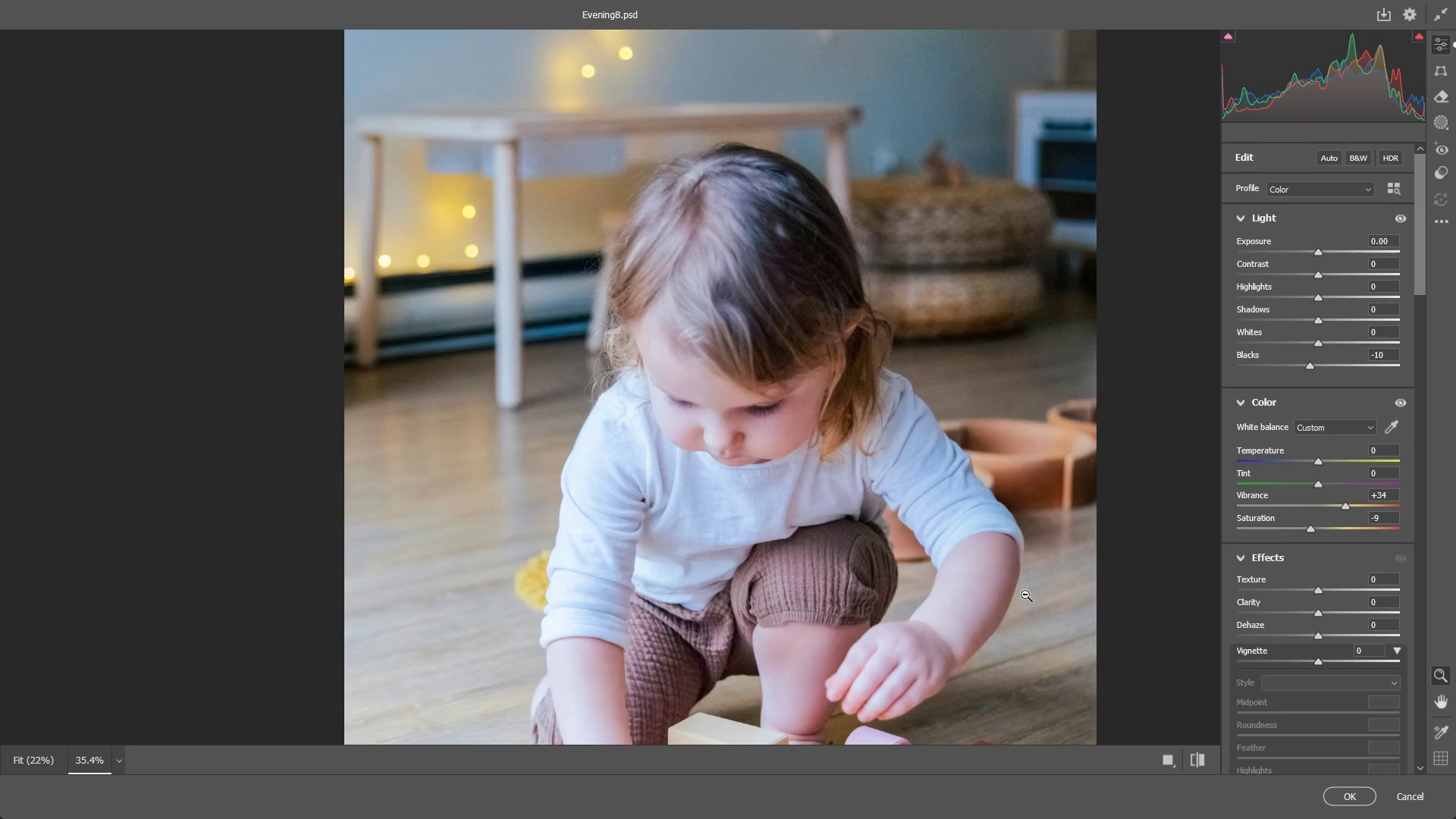 
left_click_drag(start_coordinate=[890, 435], to_coordinate=[902, 416])
 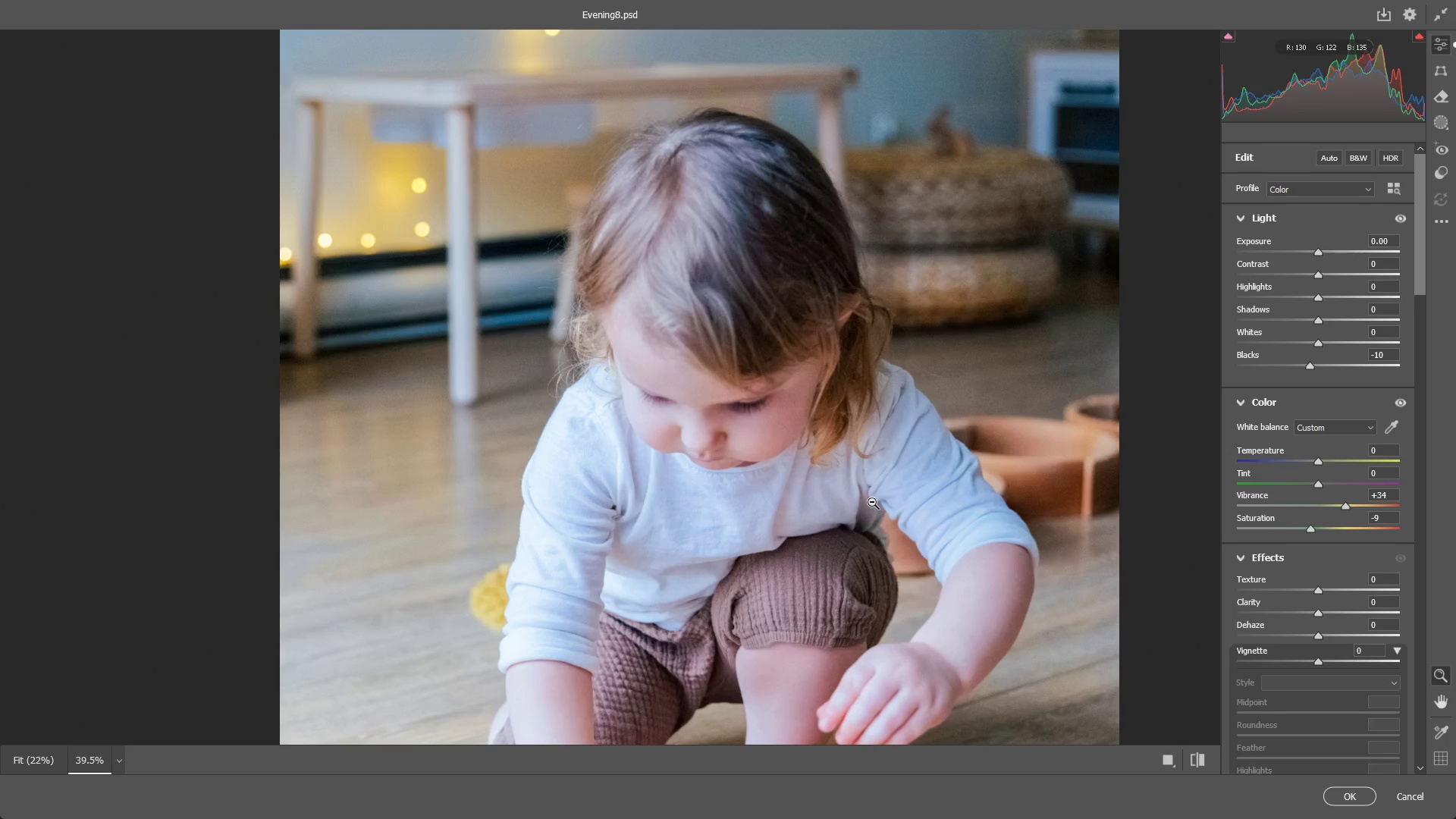 
wait(12.55)
 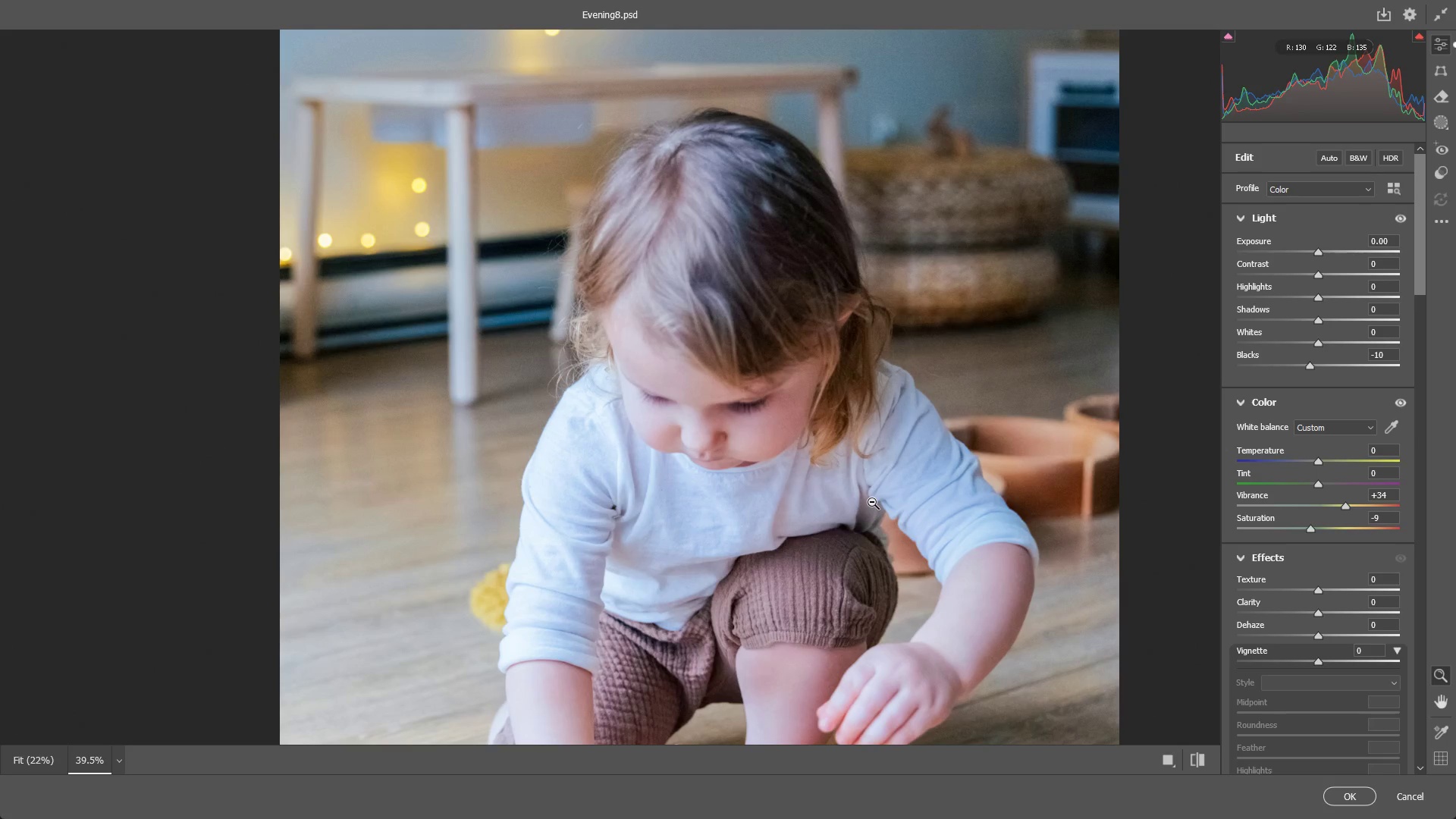 
left_click_drag(start_coordinate=[704, 635], to_coordinate=[620, 602])
 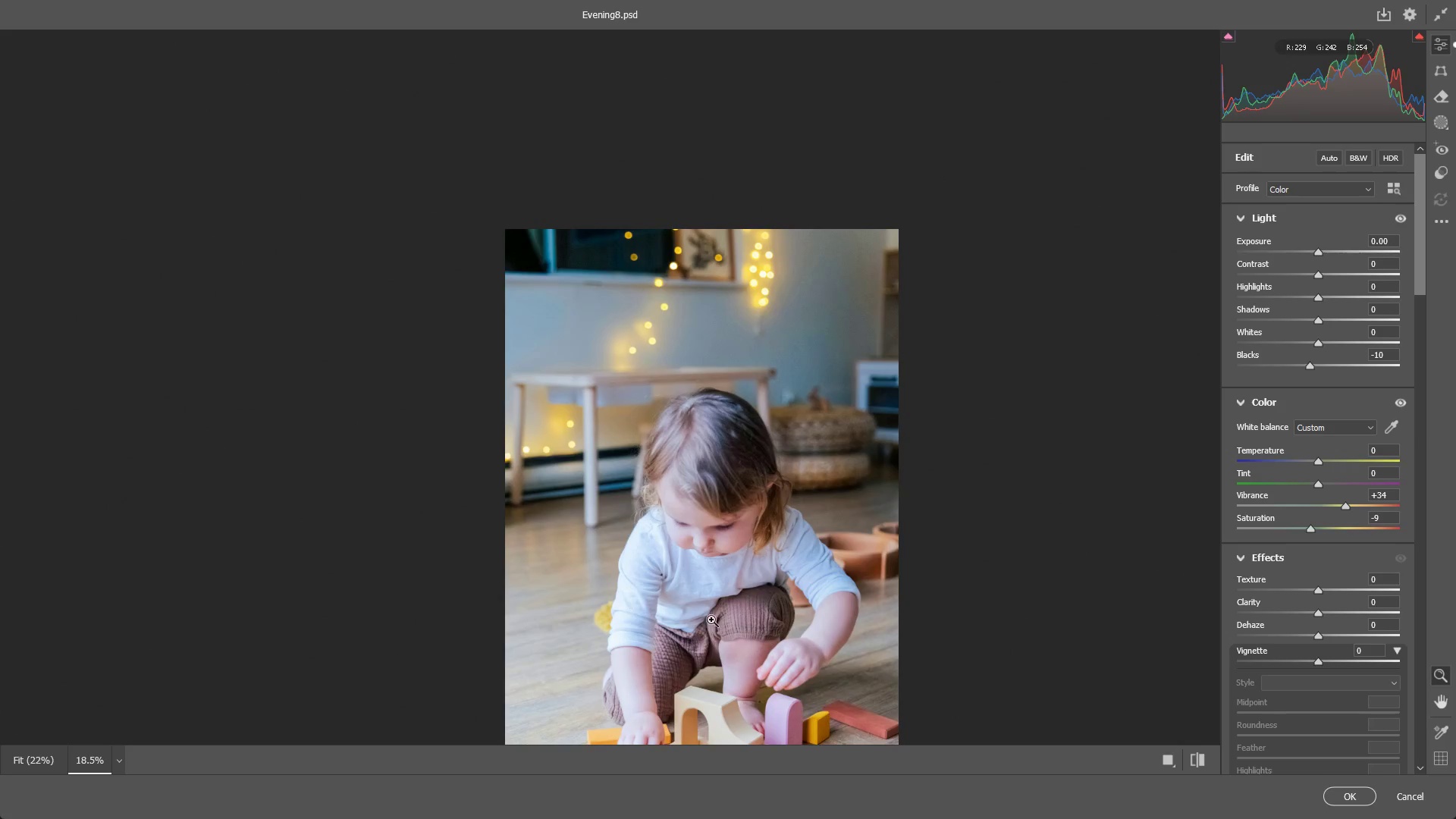 
hold_key(key=Space, duration=0.62)
 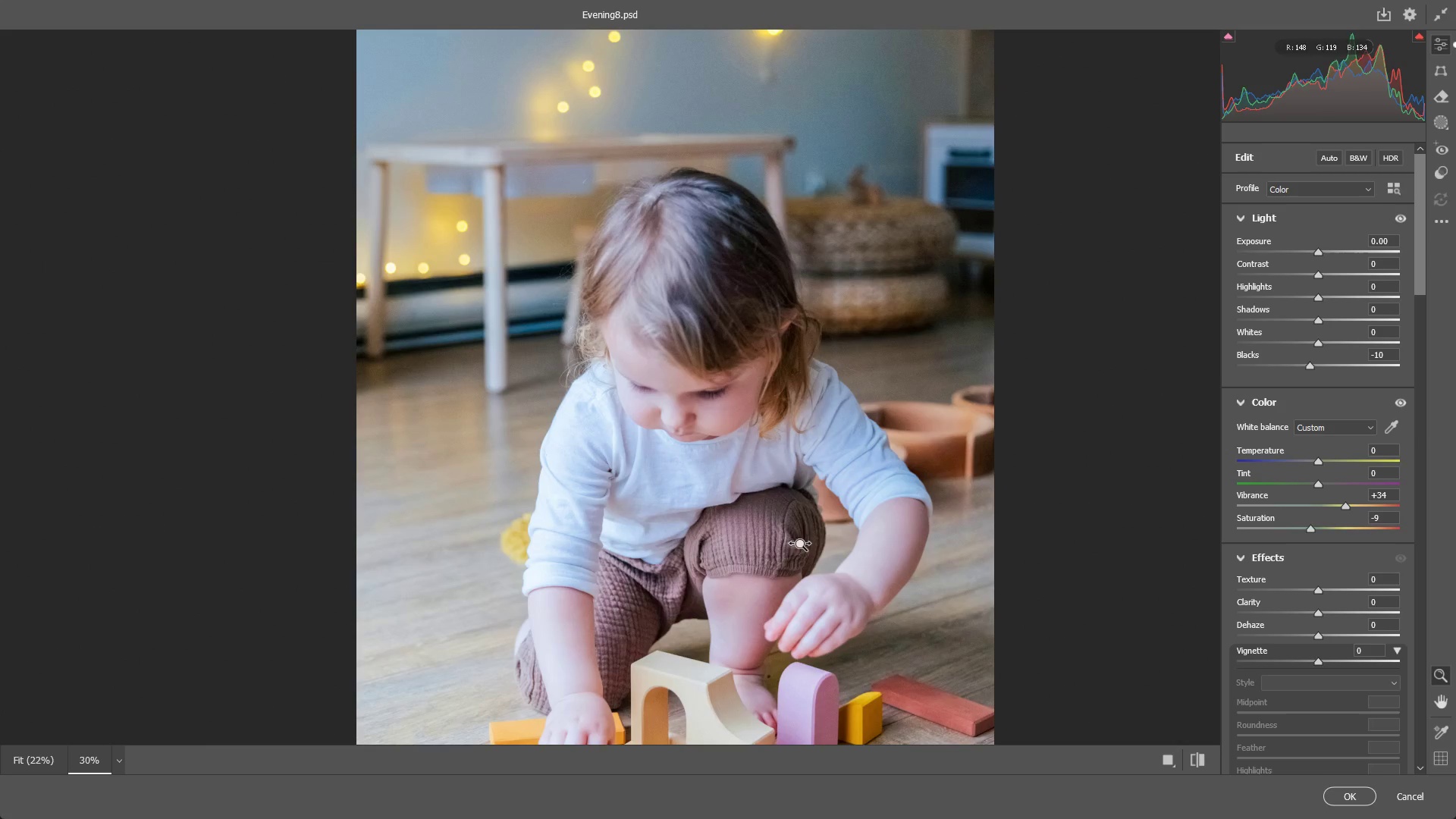 
left_click_drag(start_coordinate=[752, 627], to_coordinate=[753, 554])
 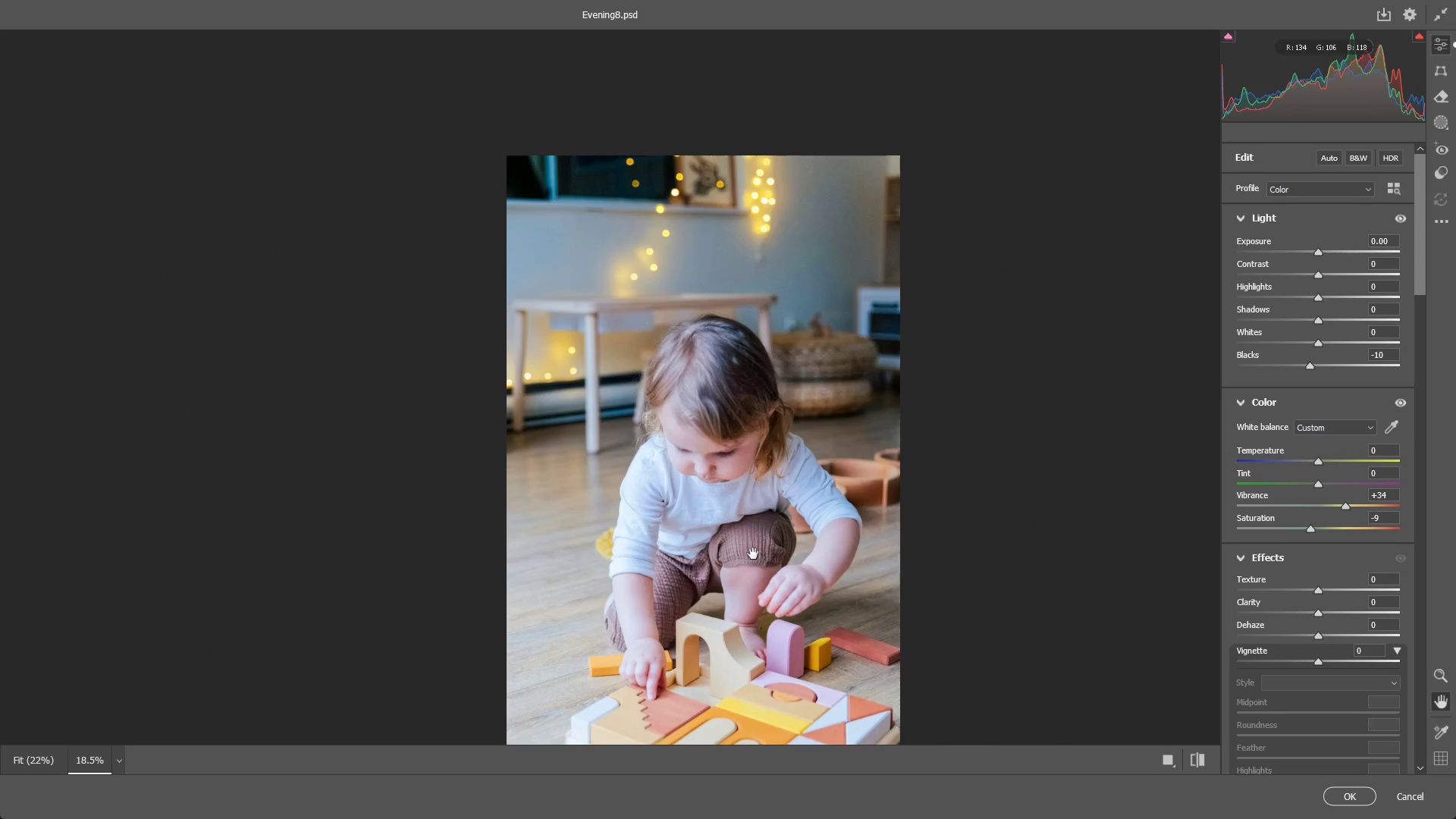 
left_click_drag(start_coordinate=[747, 551], to_coordinate=[801, 544])
 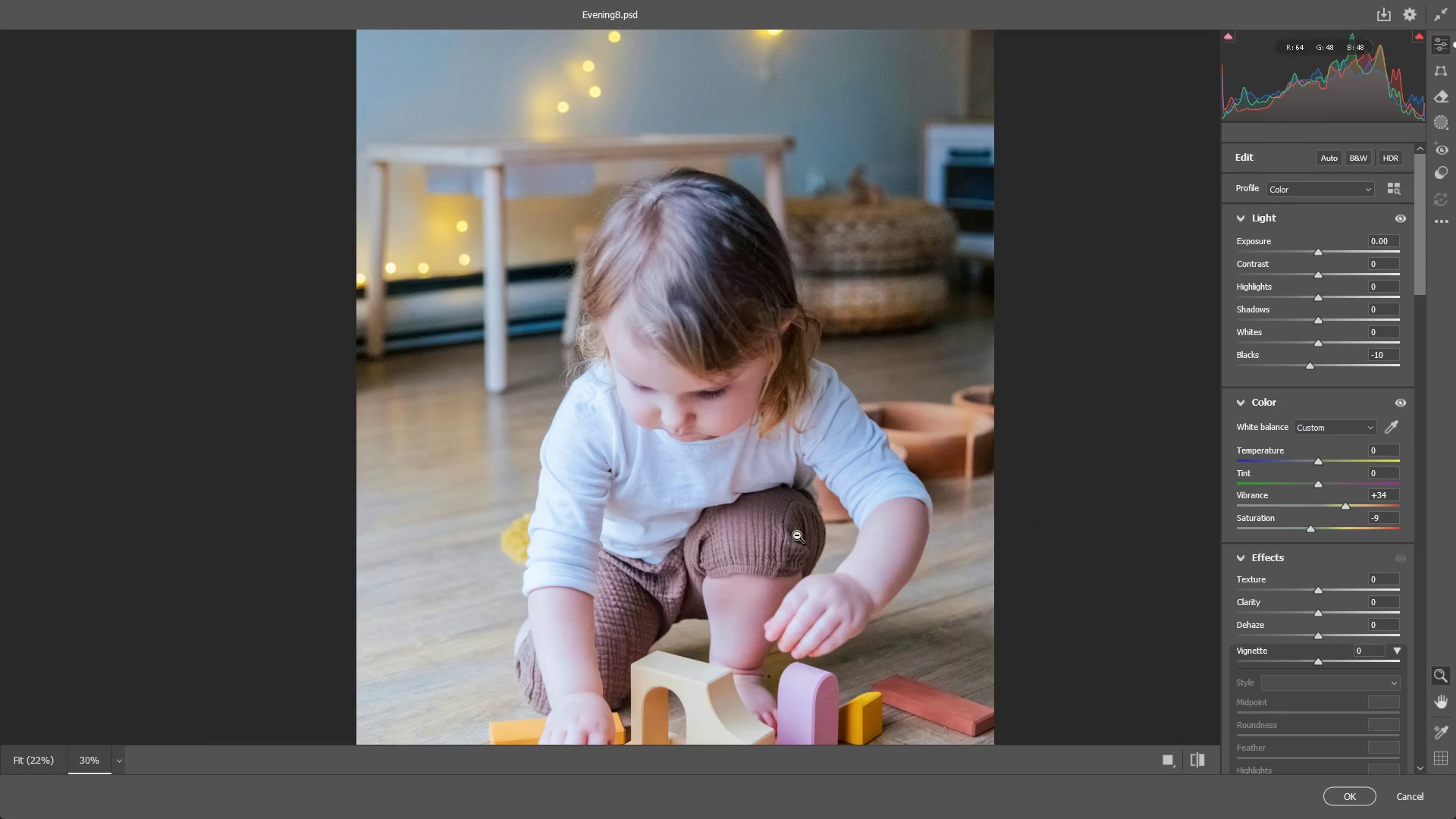 
hold_key(key=Space, duration=0.48)
 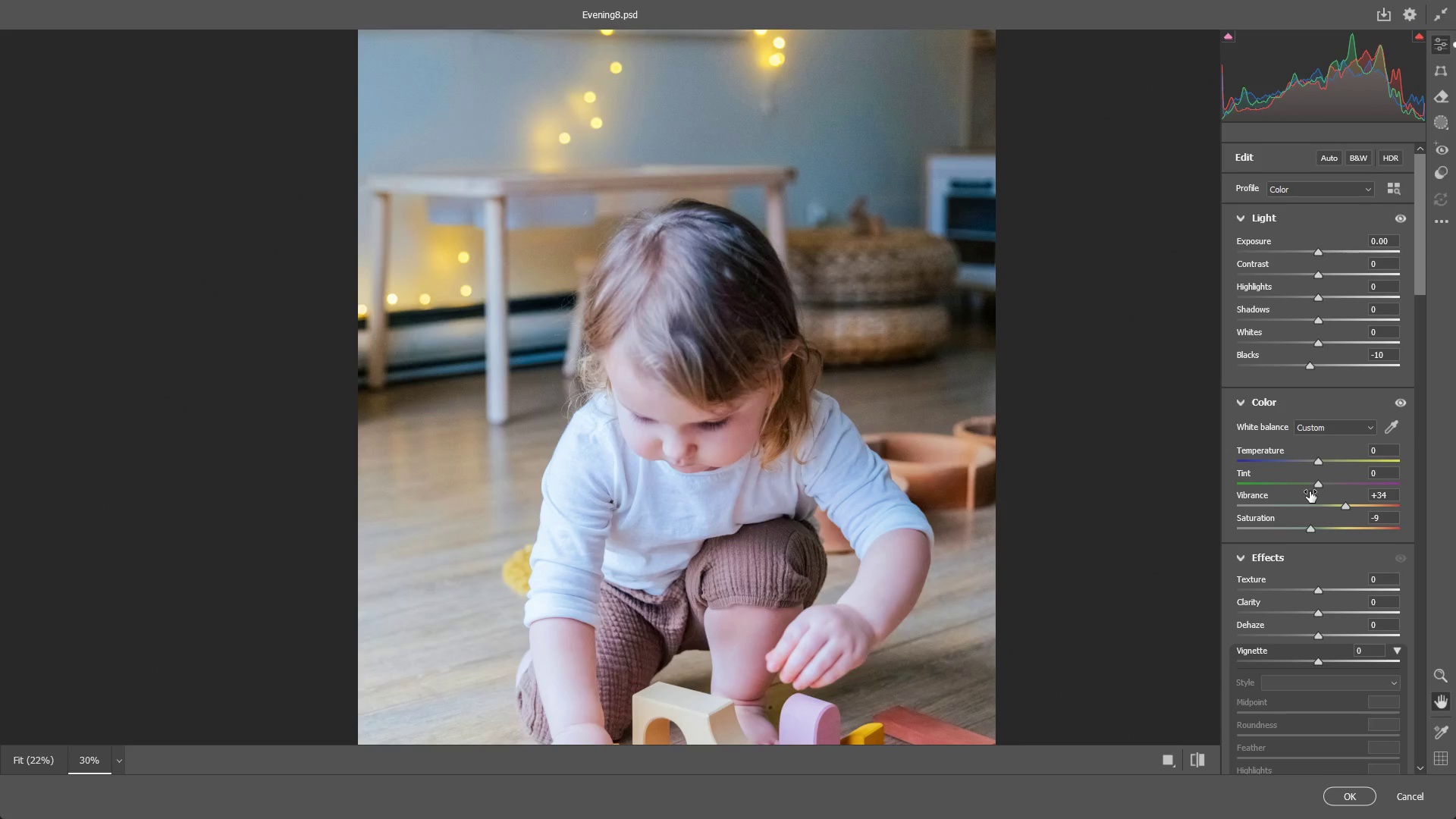 
left_click_drag(start_coordinate=[682, 381], to_coordinate=[684, 413])
 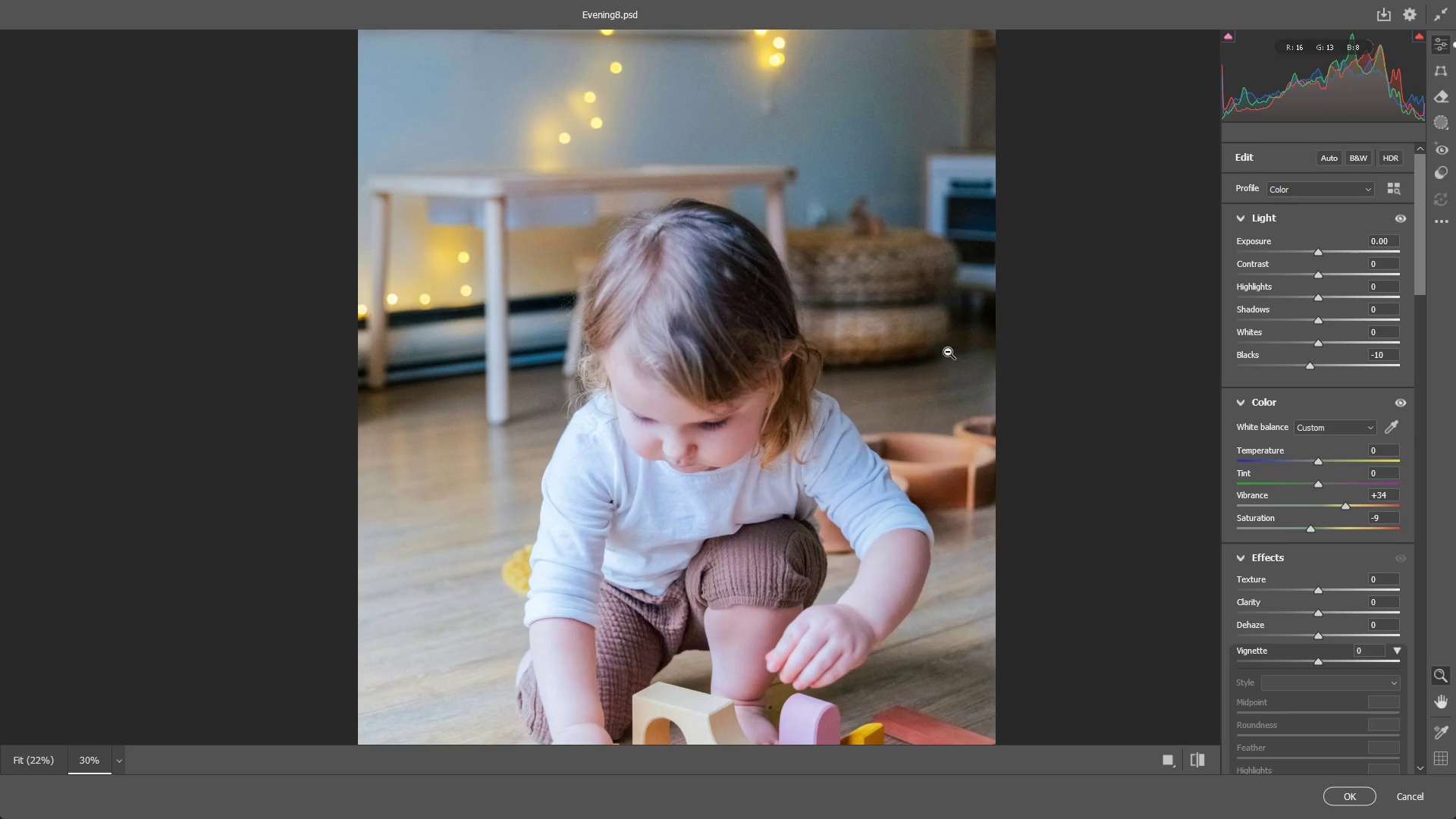 
left_click_drag(start_coordinate=[790, 206], to_coordinate=[836, 199])
 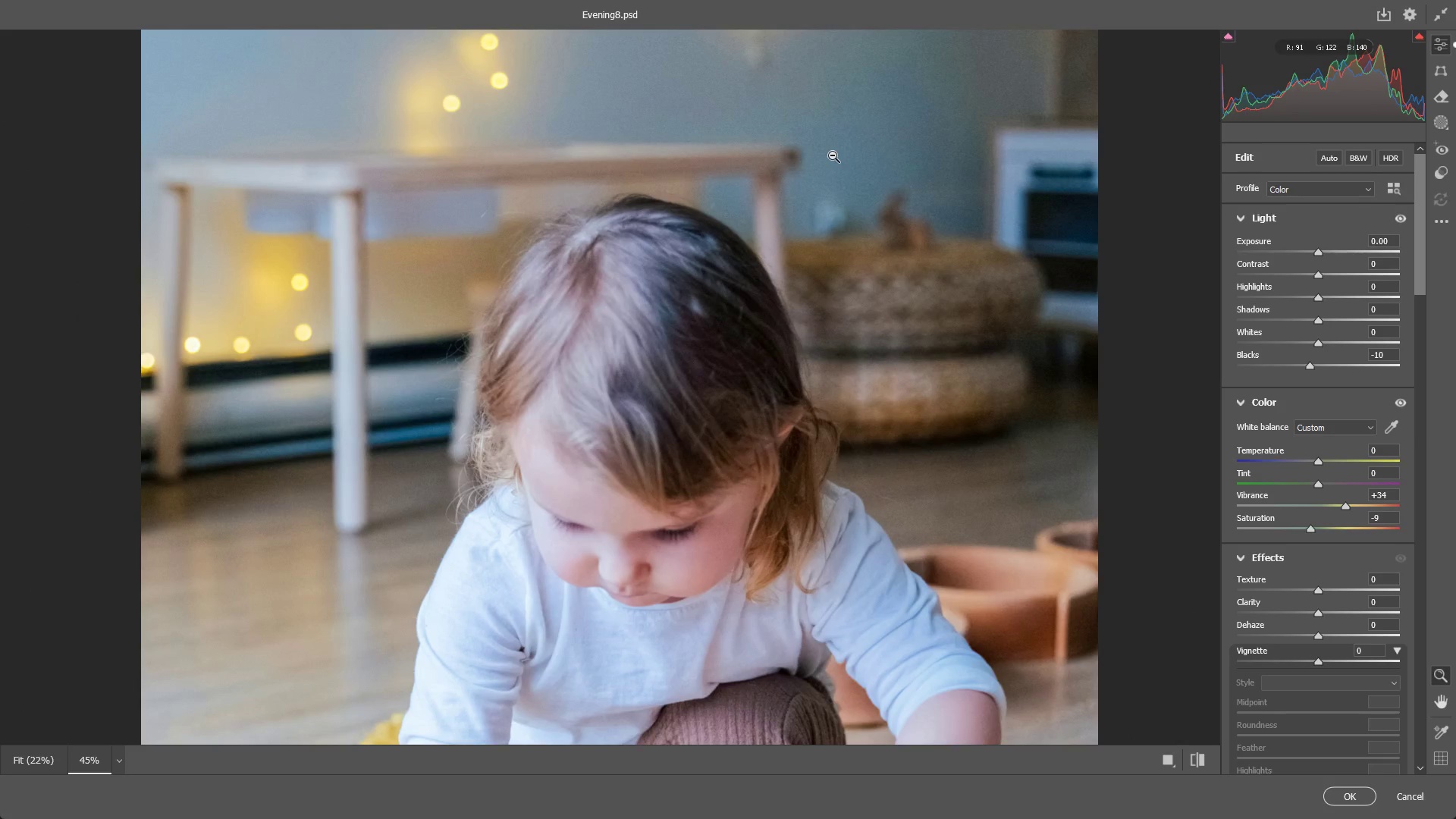 
wait(6.16)
 